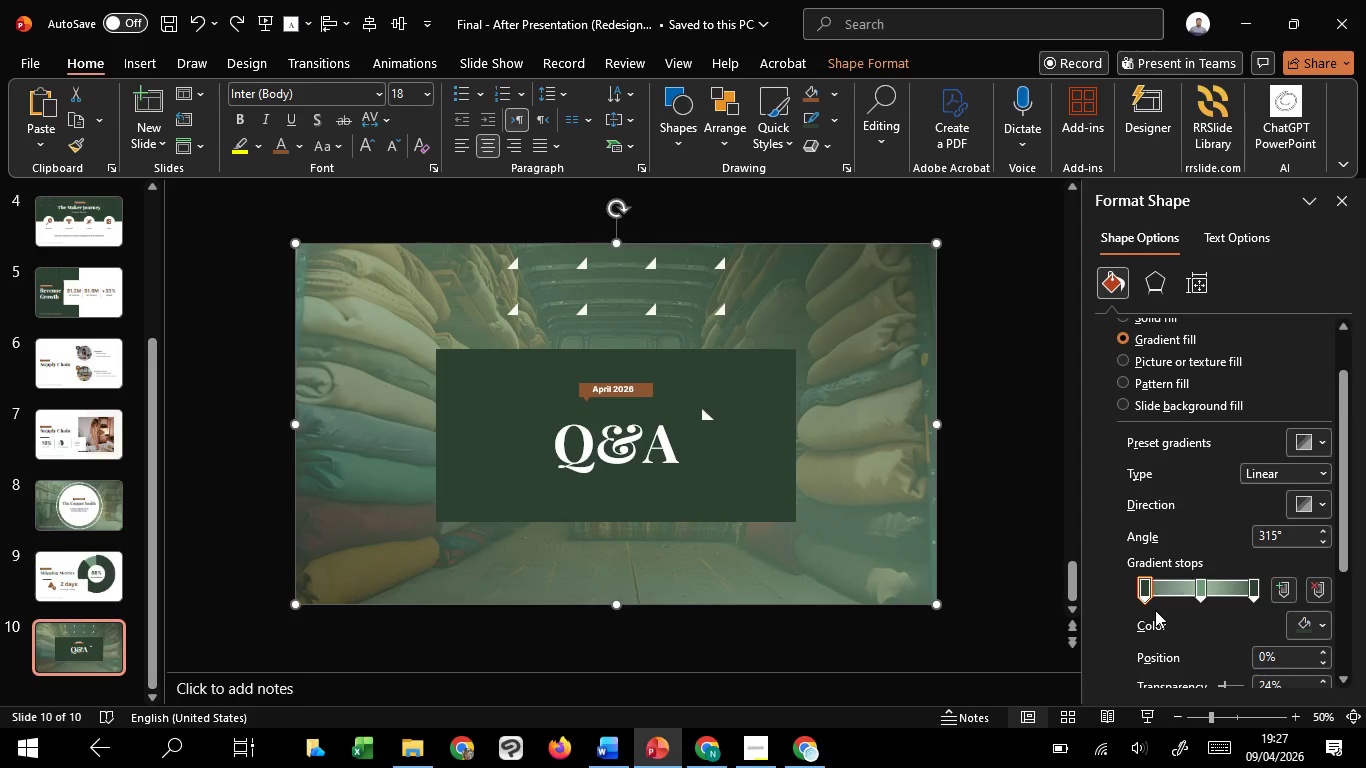 
scroll: coordinate [1155, 610], scroll_direction: down, amount: 1.0
 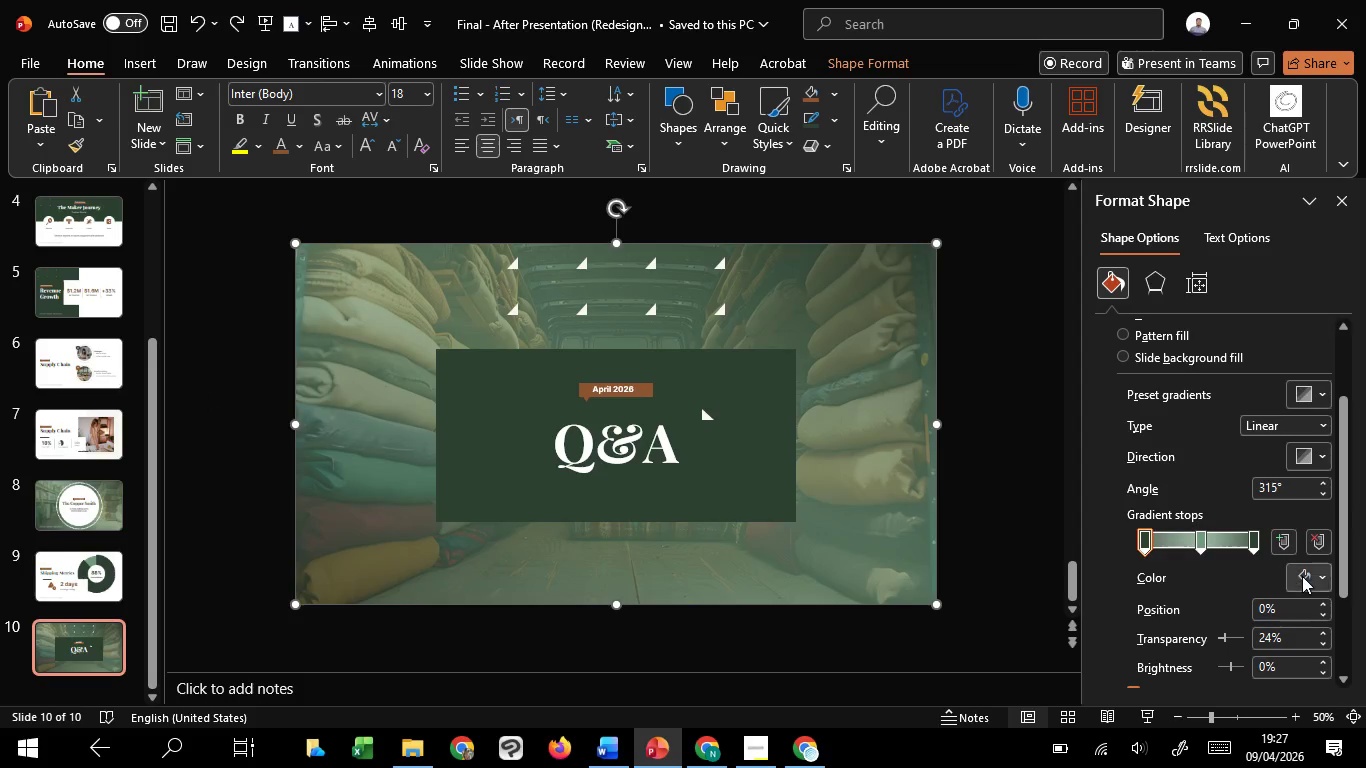 
left_click([1302, 576])
 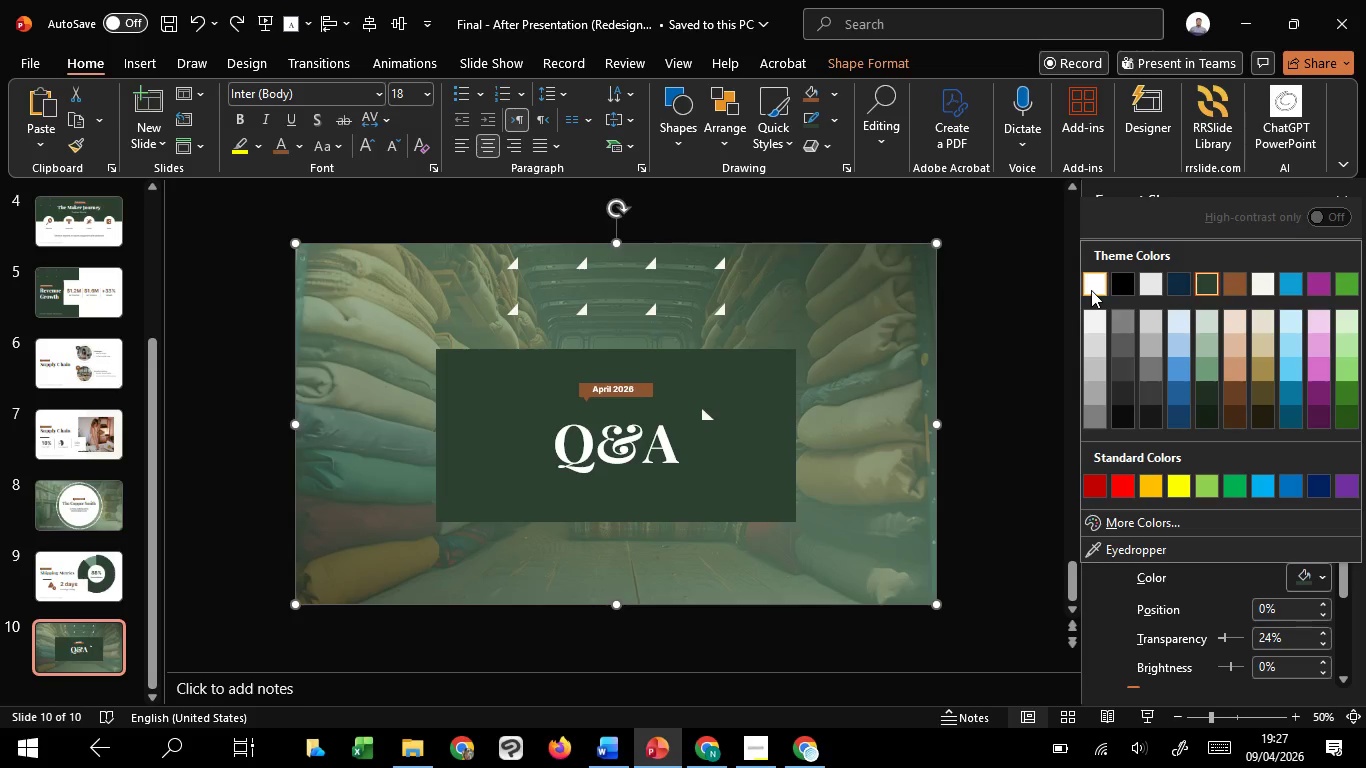 
left_click([1091, 290])
 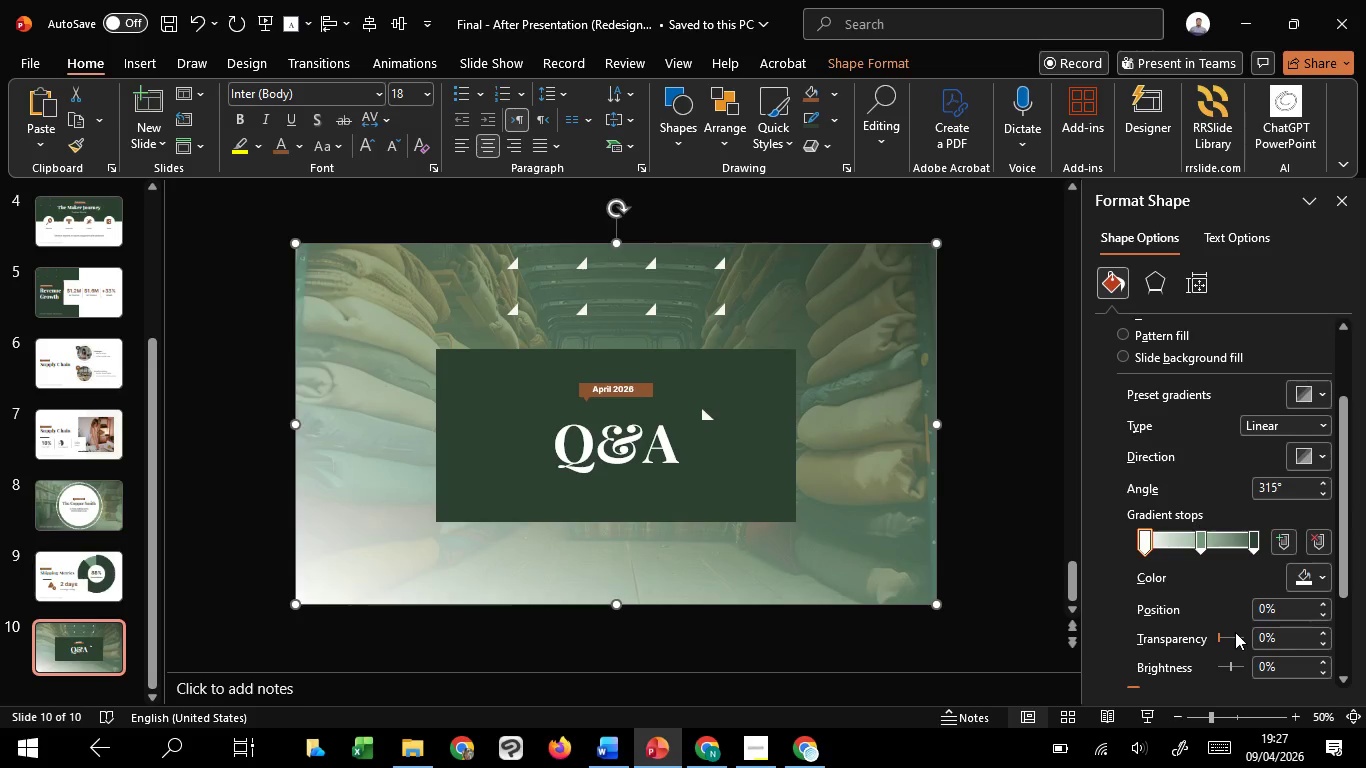 
scroll: coordinate [1231, 632], scroll_direction: up, amount: 24.0
 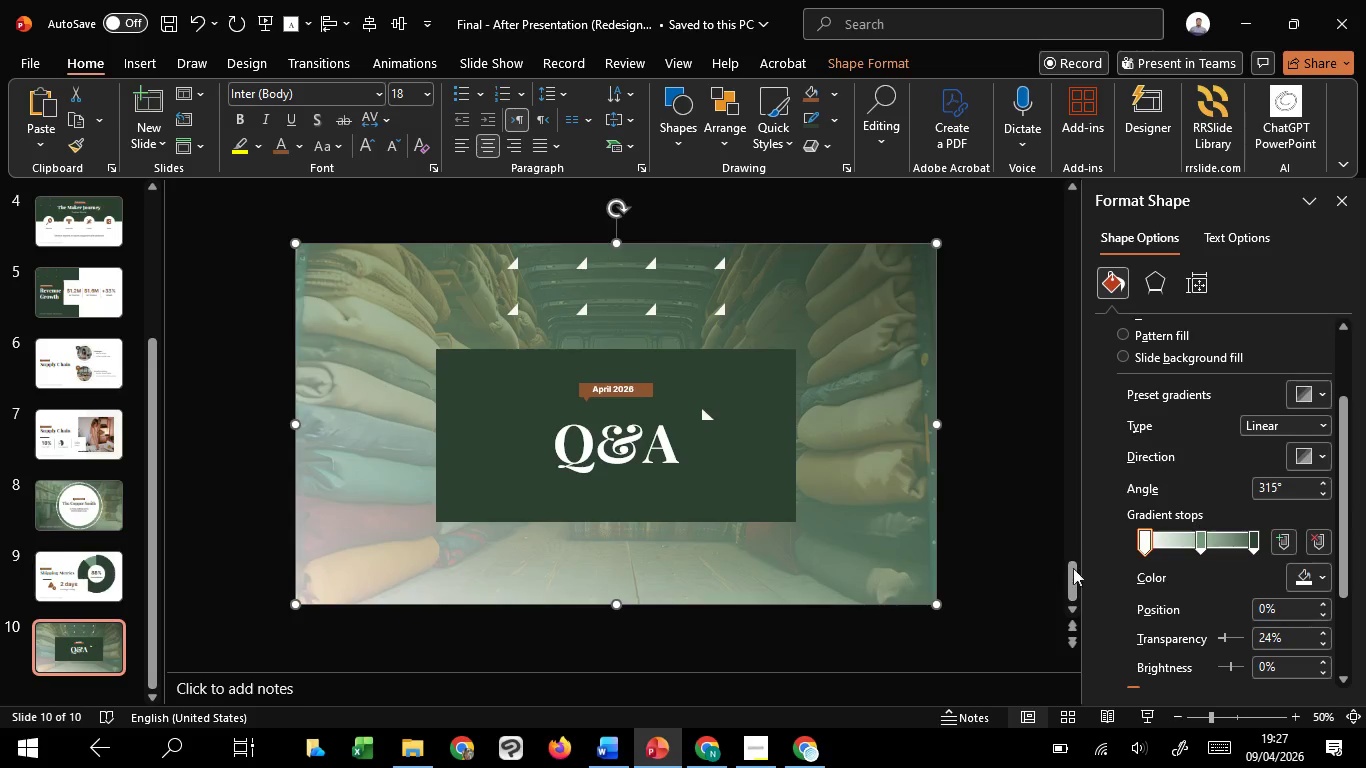 
wait(5.11)
 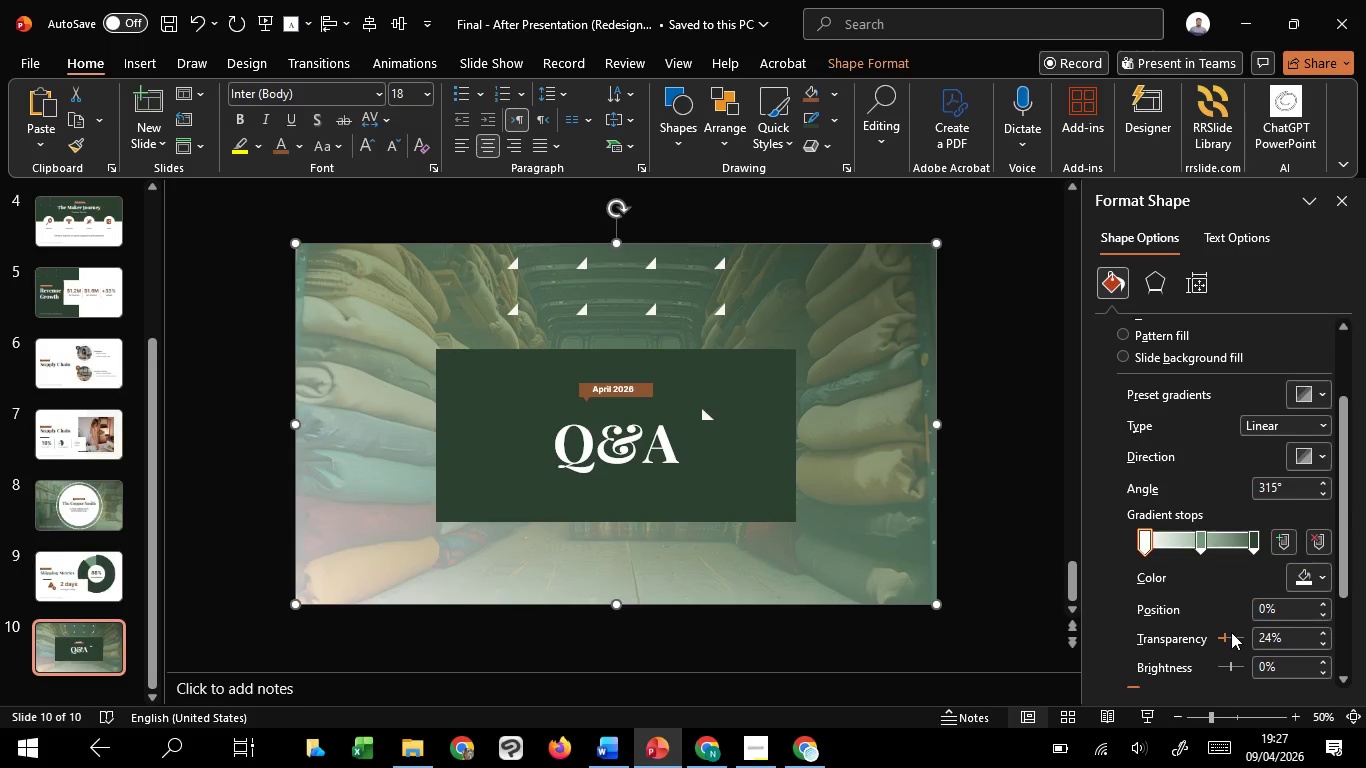 
left_click([1199, 536])
 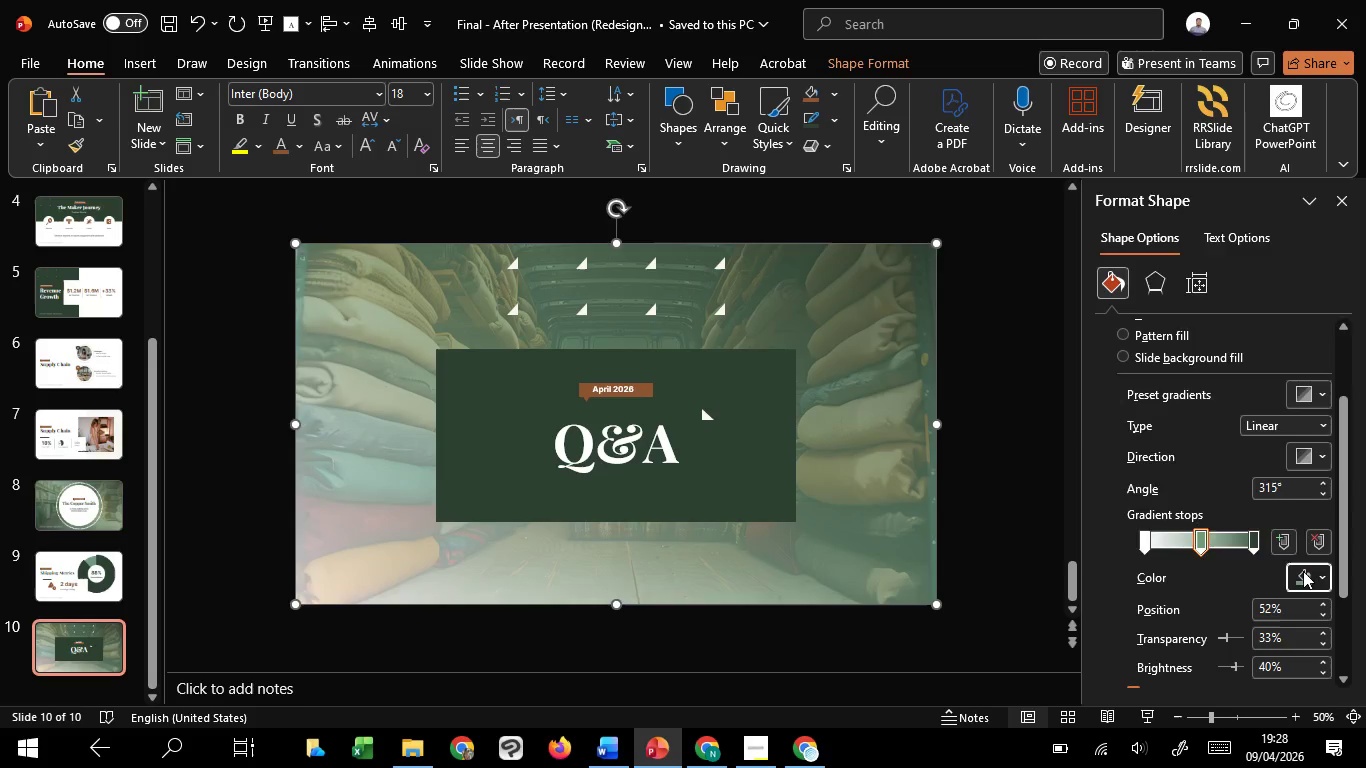 
left_click([1303, 571])
 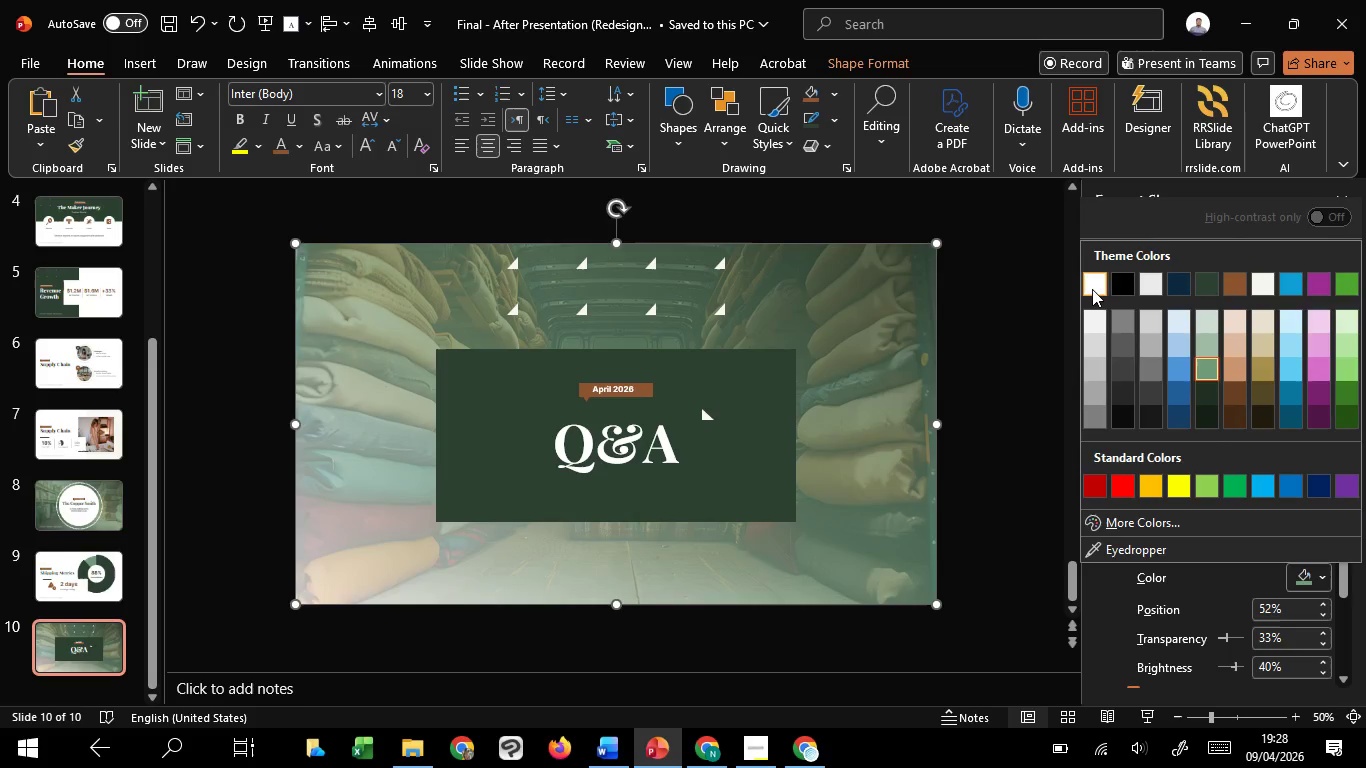 
left_click([1090, 287])
 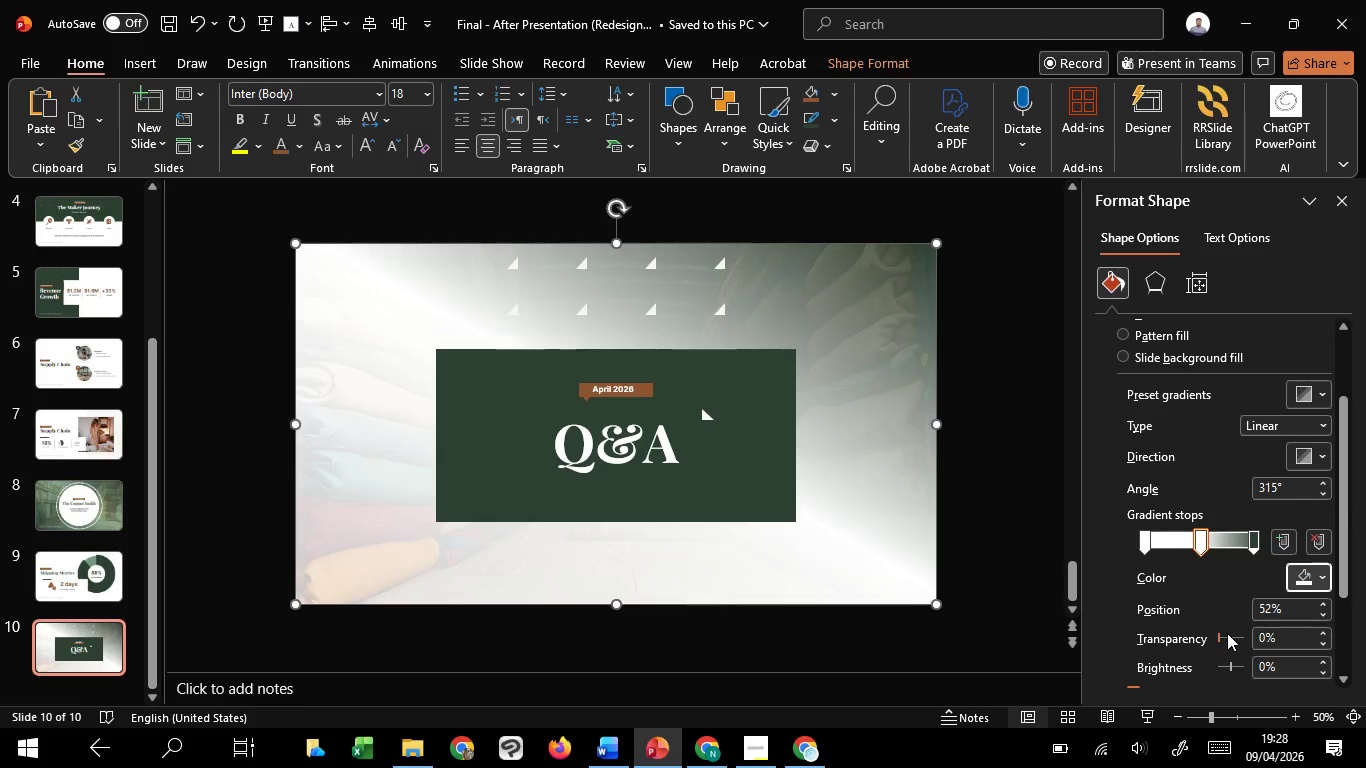 
scroll: coordinate [1230, 634], scroll_direction: up, amount: 33.0
 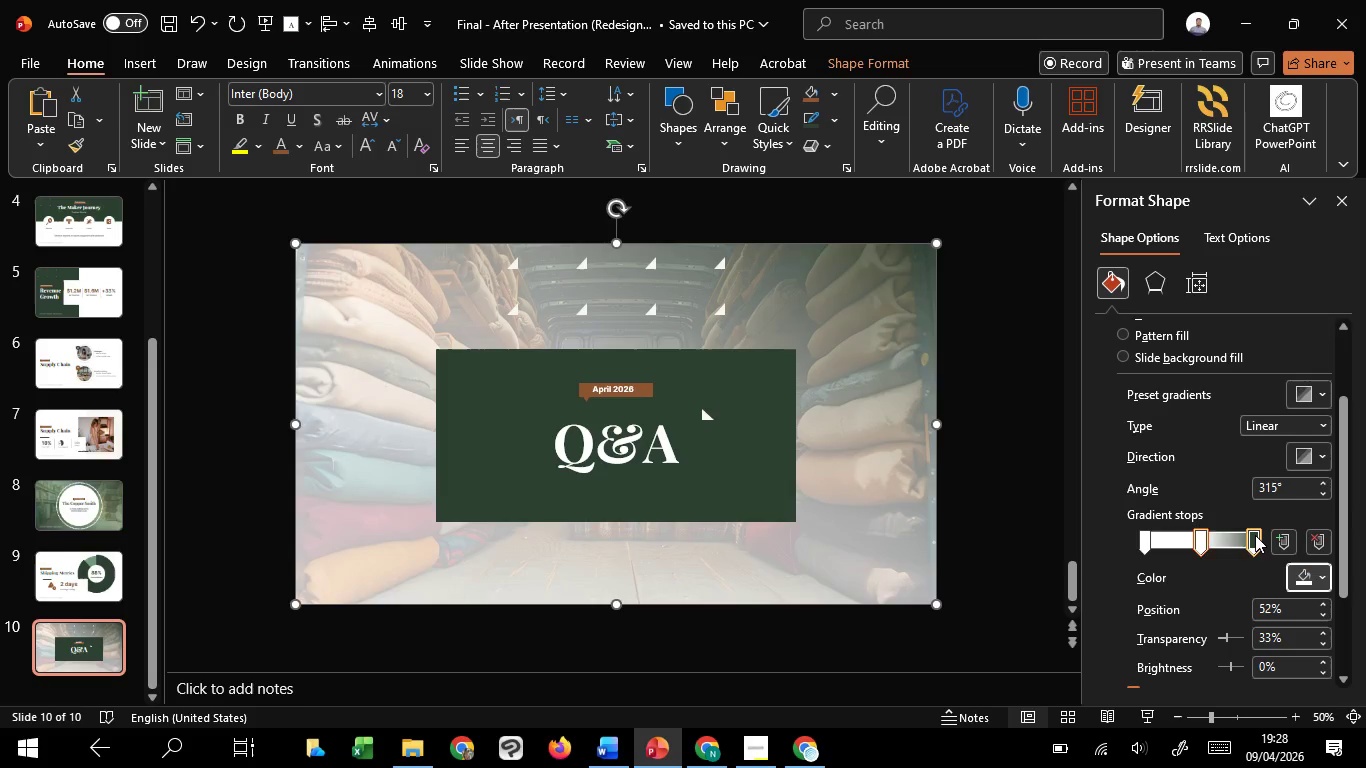 
left_click([1255, 535])
 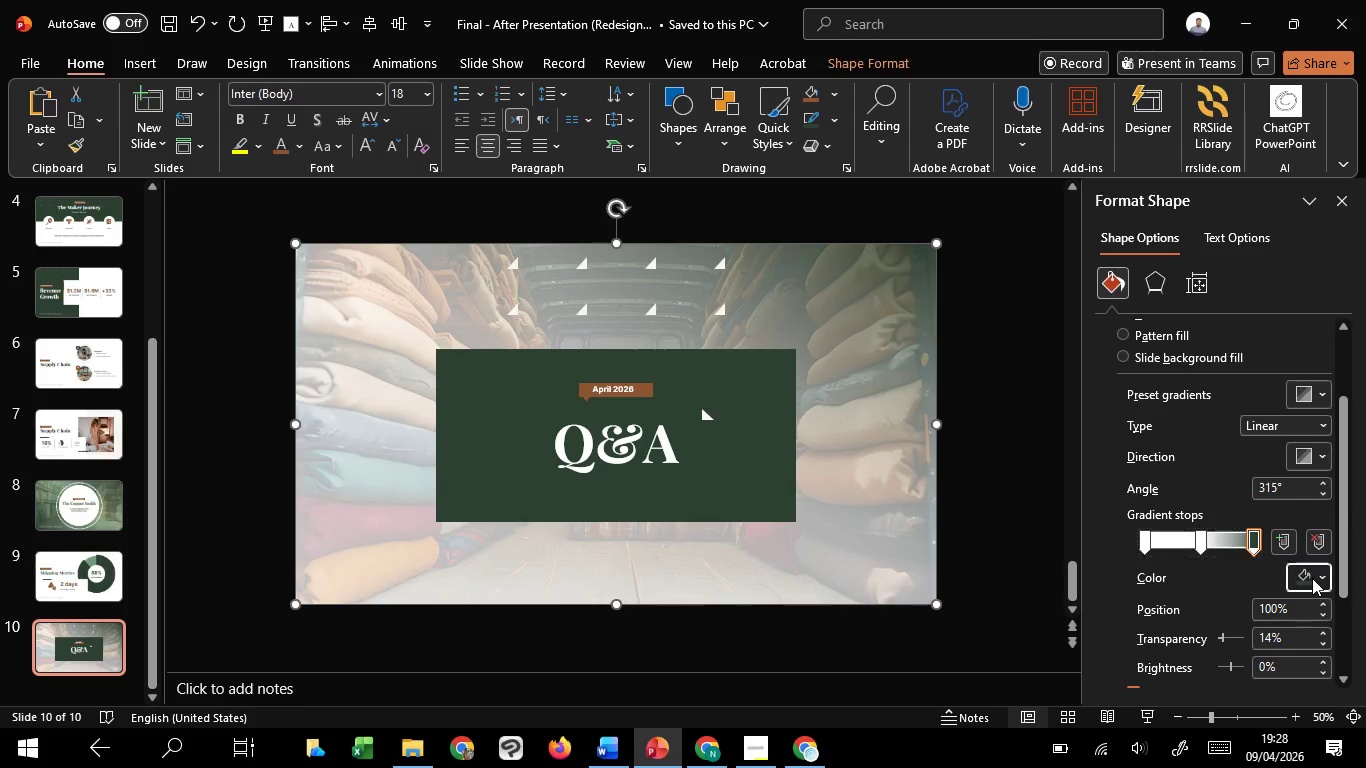 
left_click([1312, 578])
 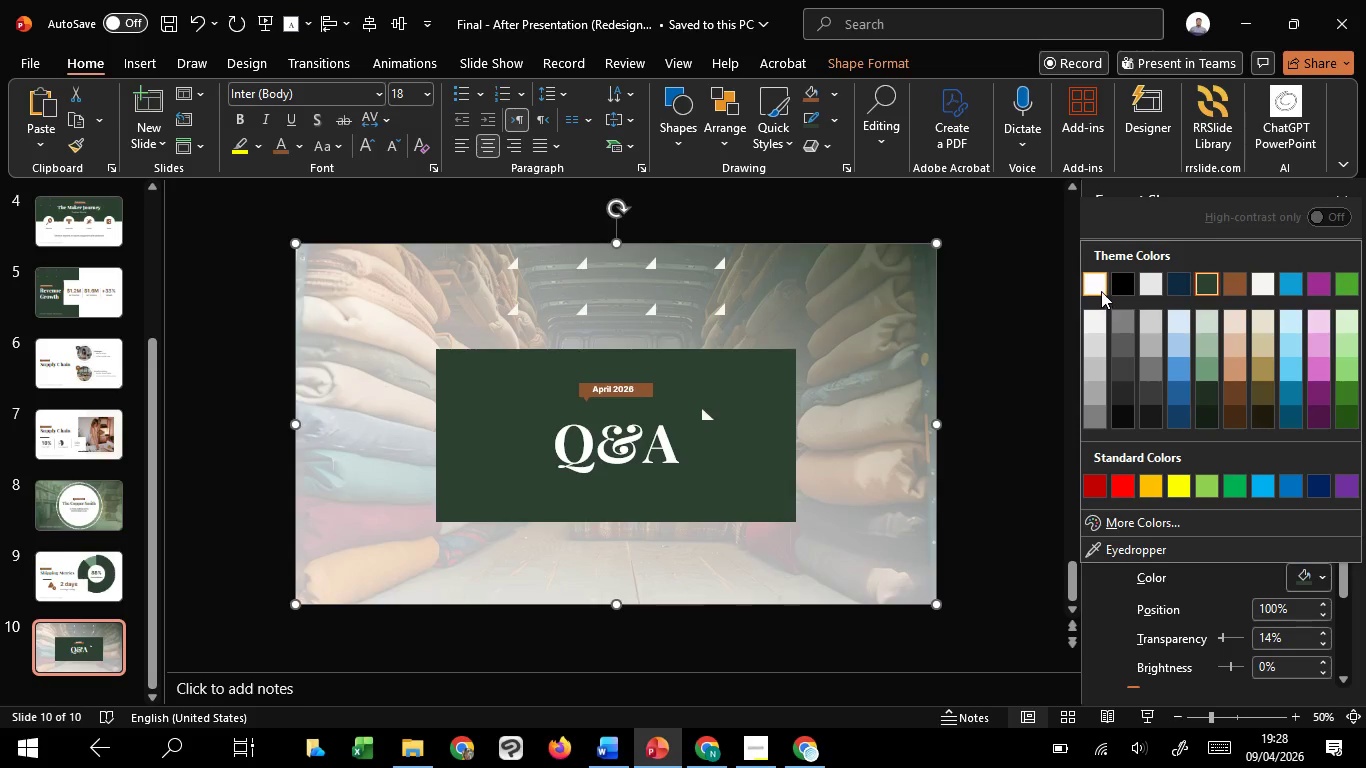 
left_click([1101, 291])
 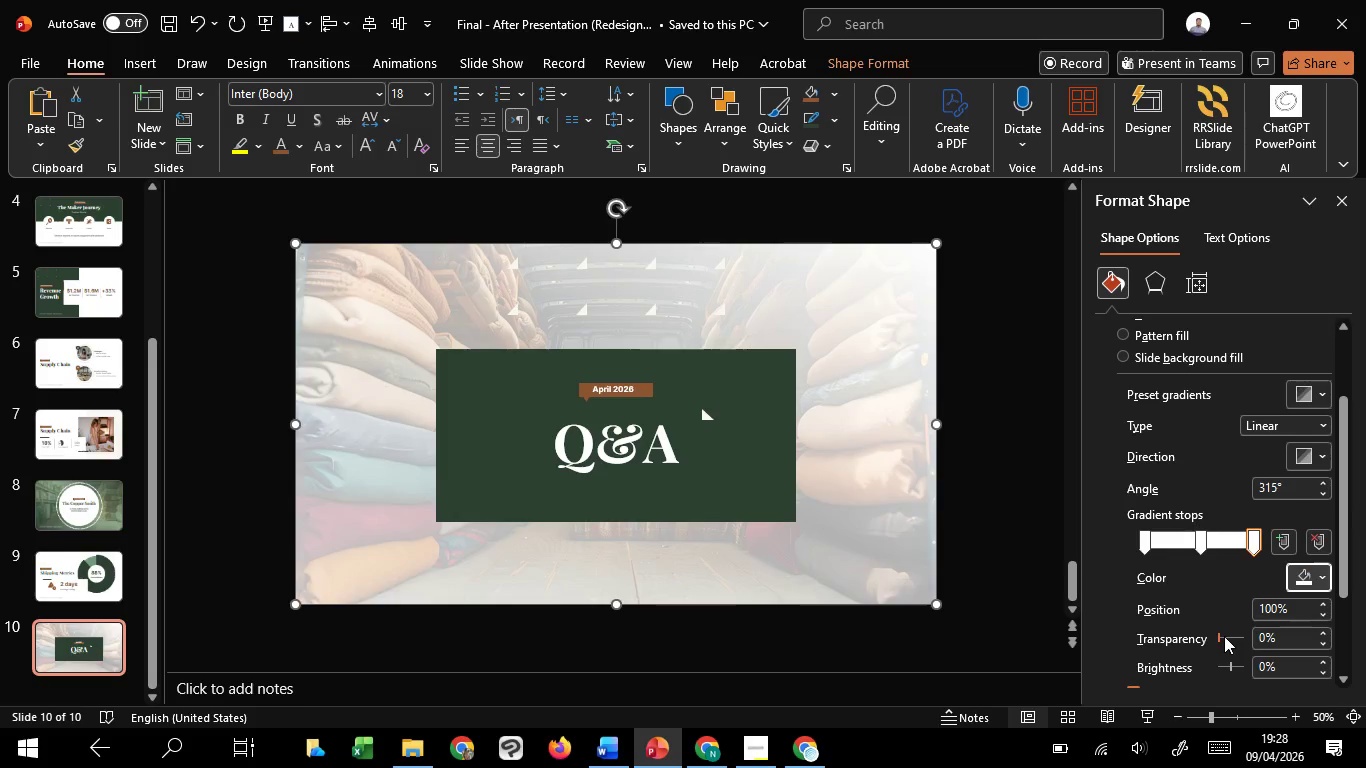 
scroll: coordinate [1224, 635], scroll_direction: up, amount: 15.0
 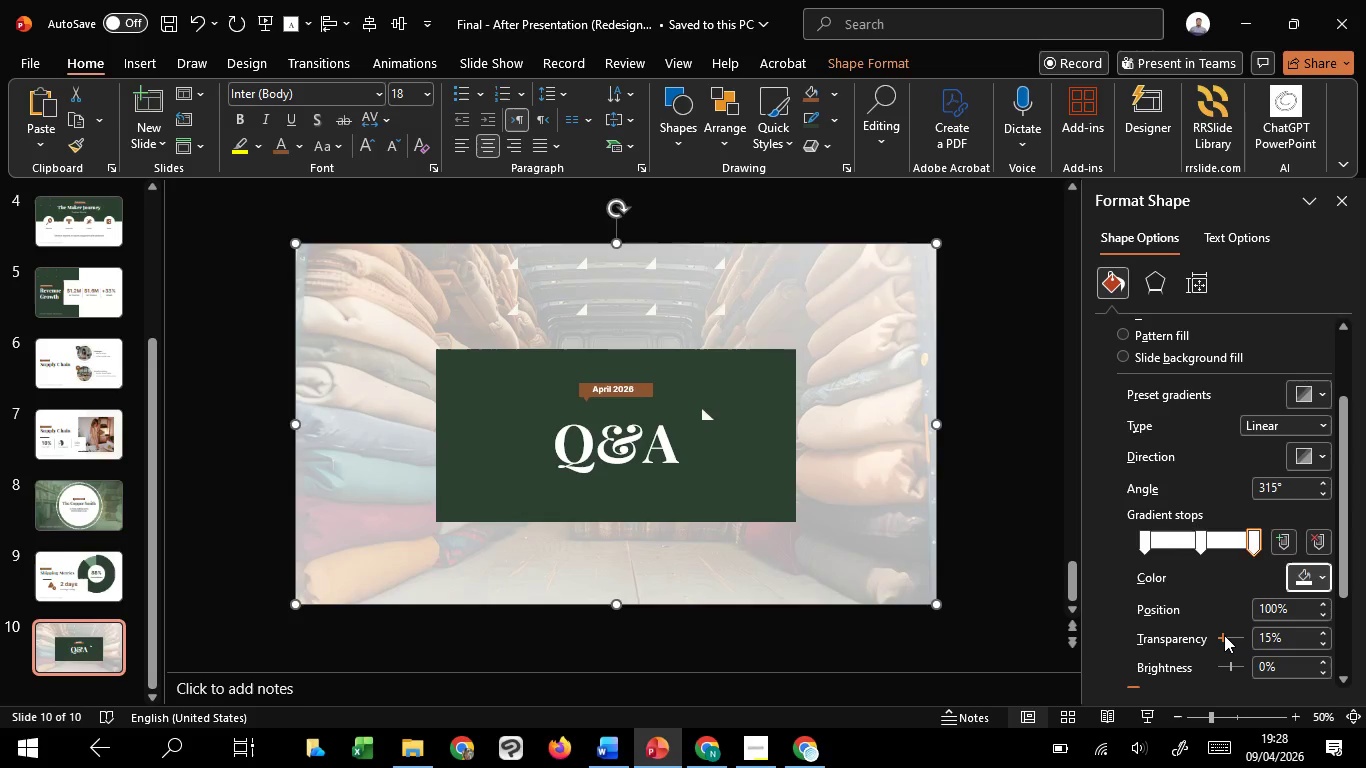 
scroll: coordinate [1224, 635], scroll_direction: down, amount: 1.0
 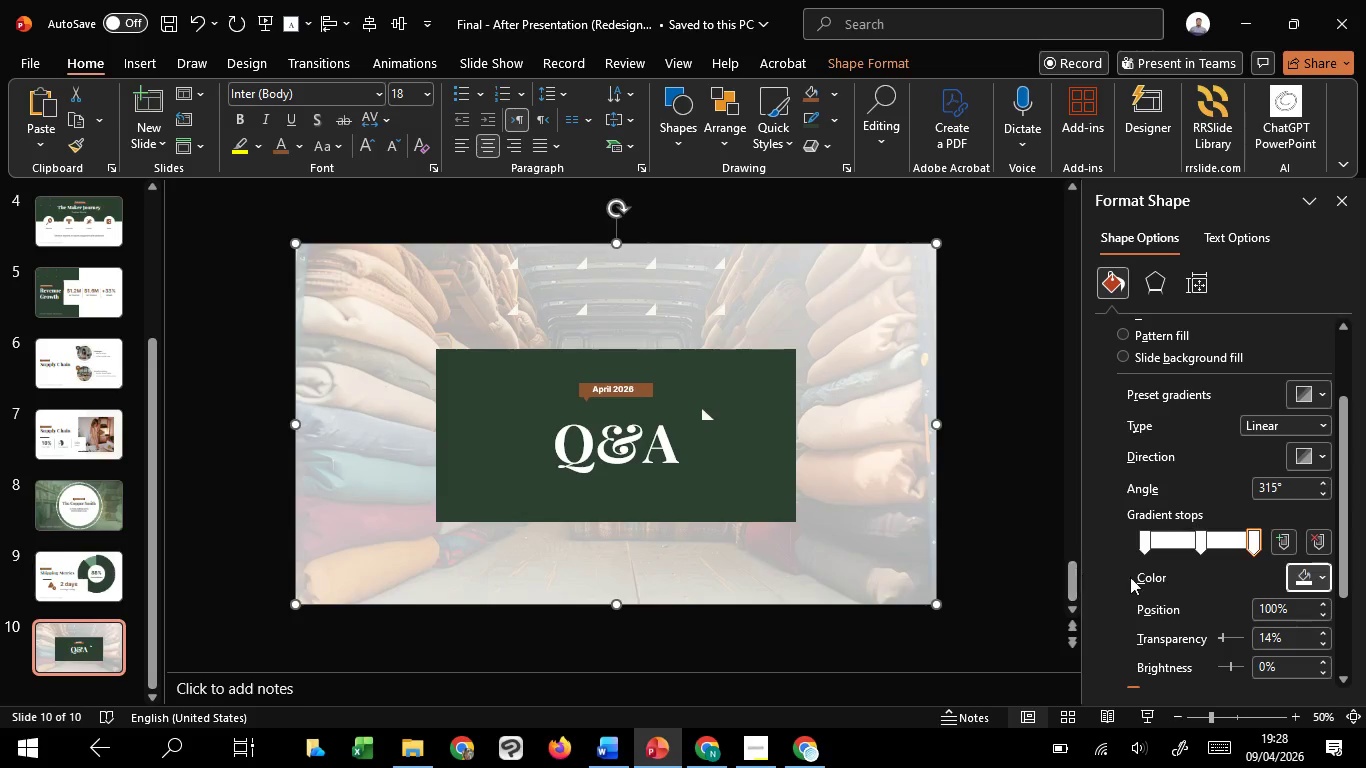 
left_click([1196, 538])
 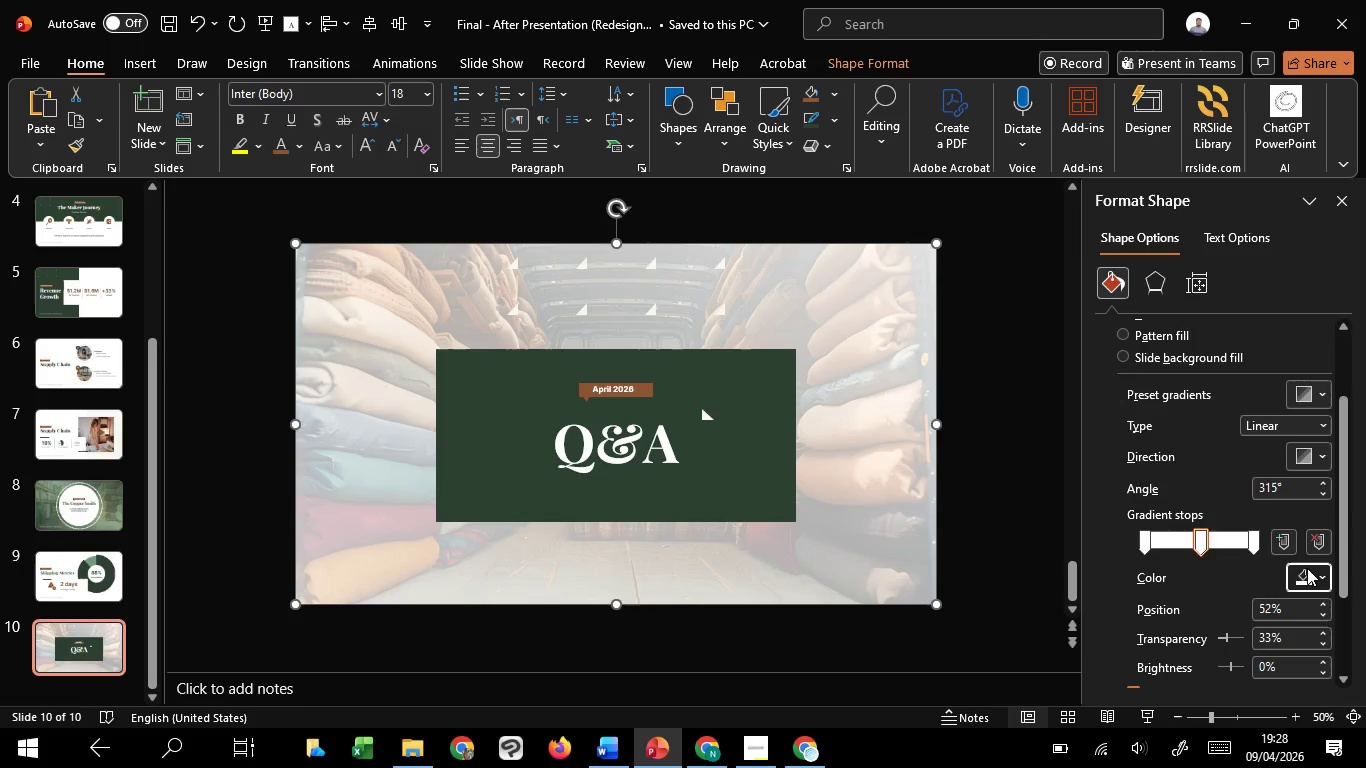 
left_click([1307, 568])
 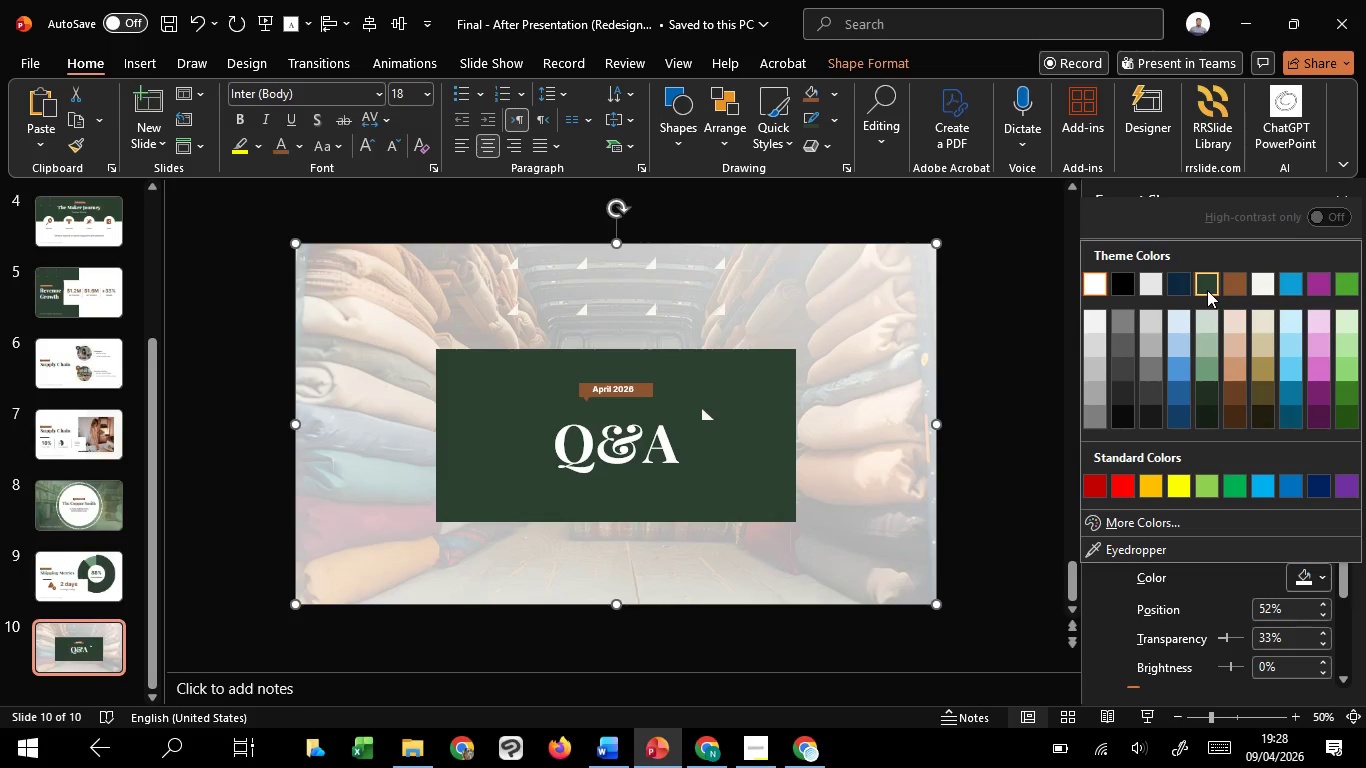 
left_click([1207, 290])
 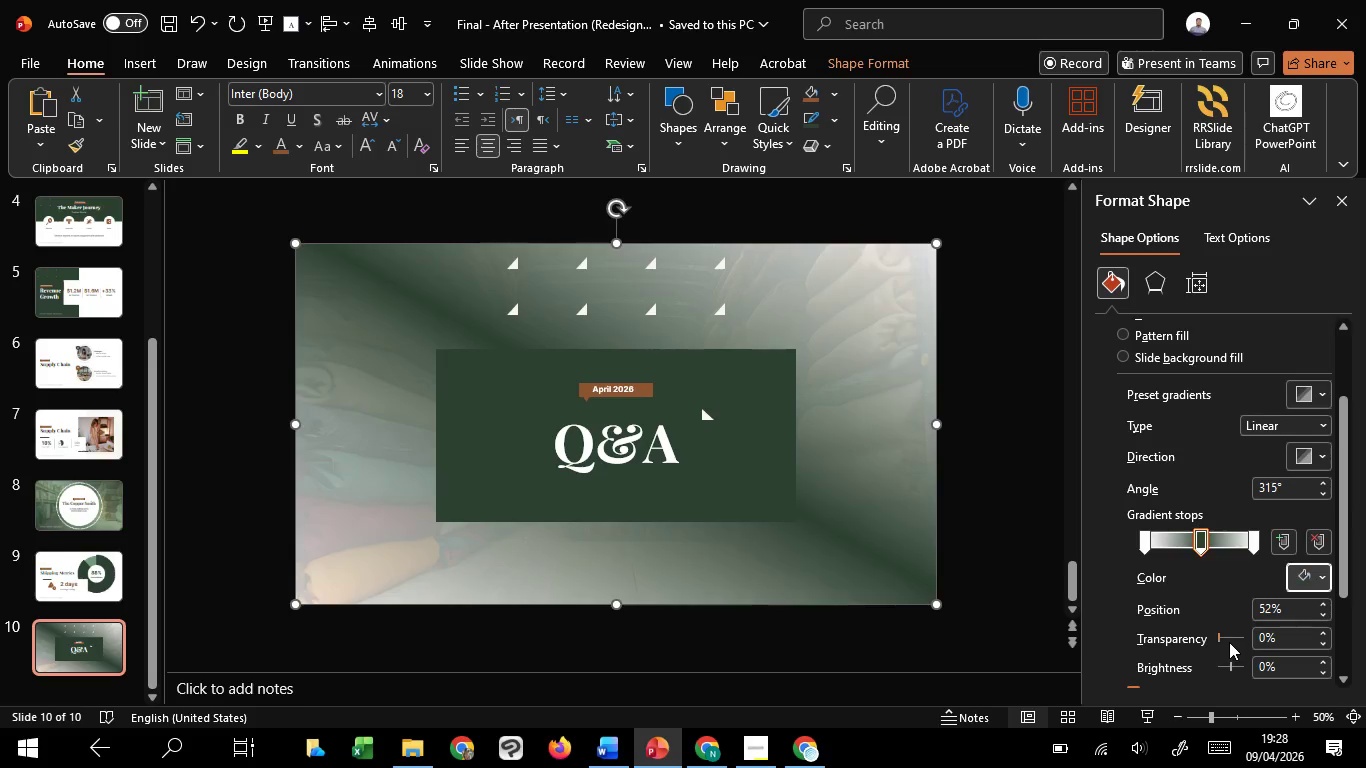 
scroll: coordinate [1229, 642], scroll_direction: up, amount: 36.0
 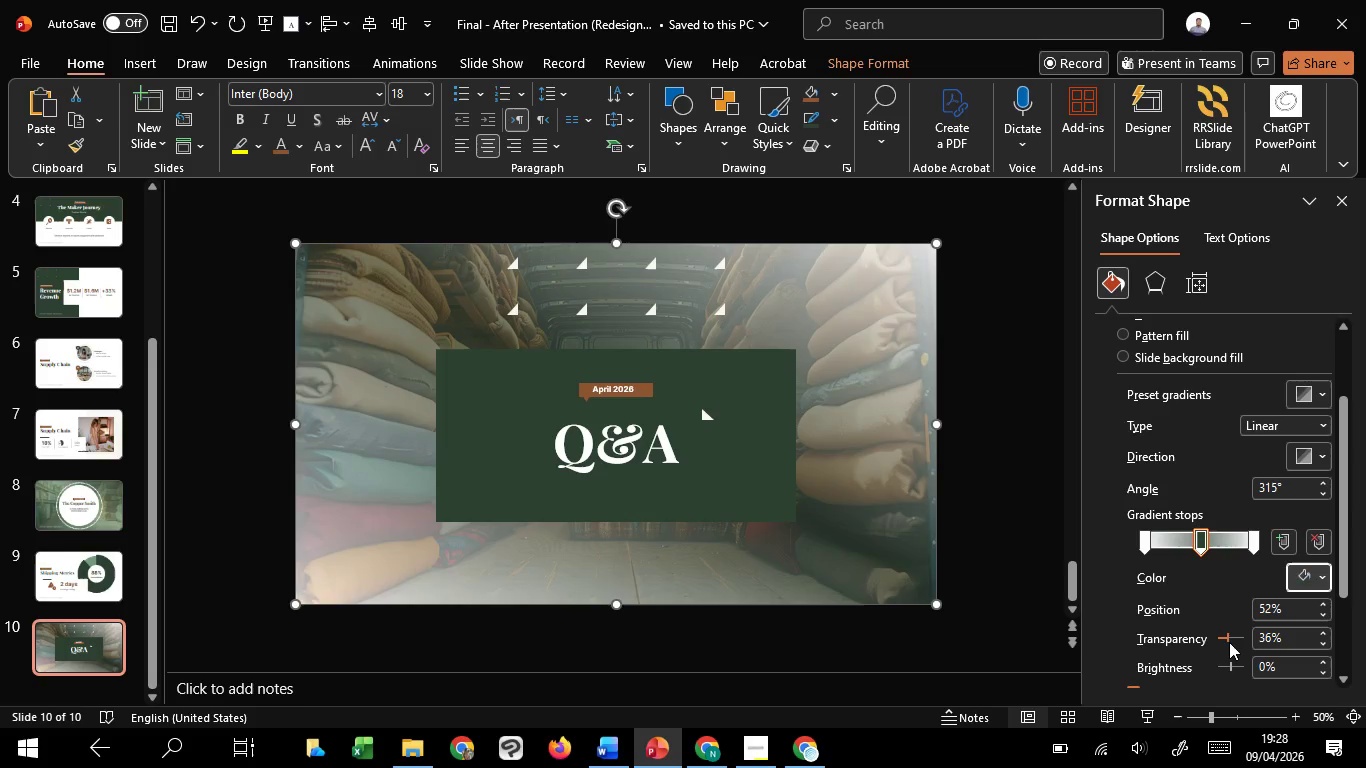 
scroll: coordinate [1229, 642], scroll_direction: down, amount: 3.0
 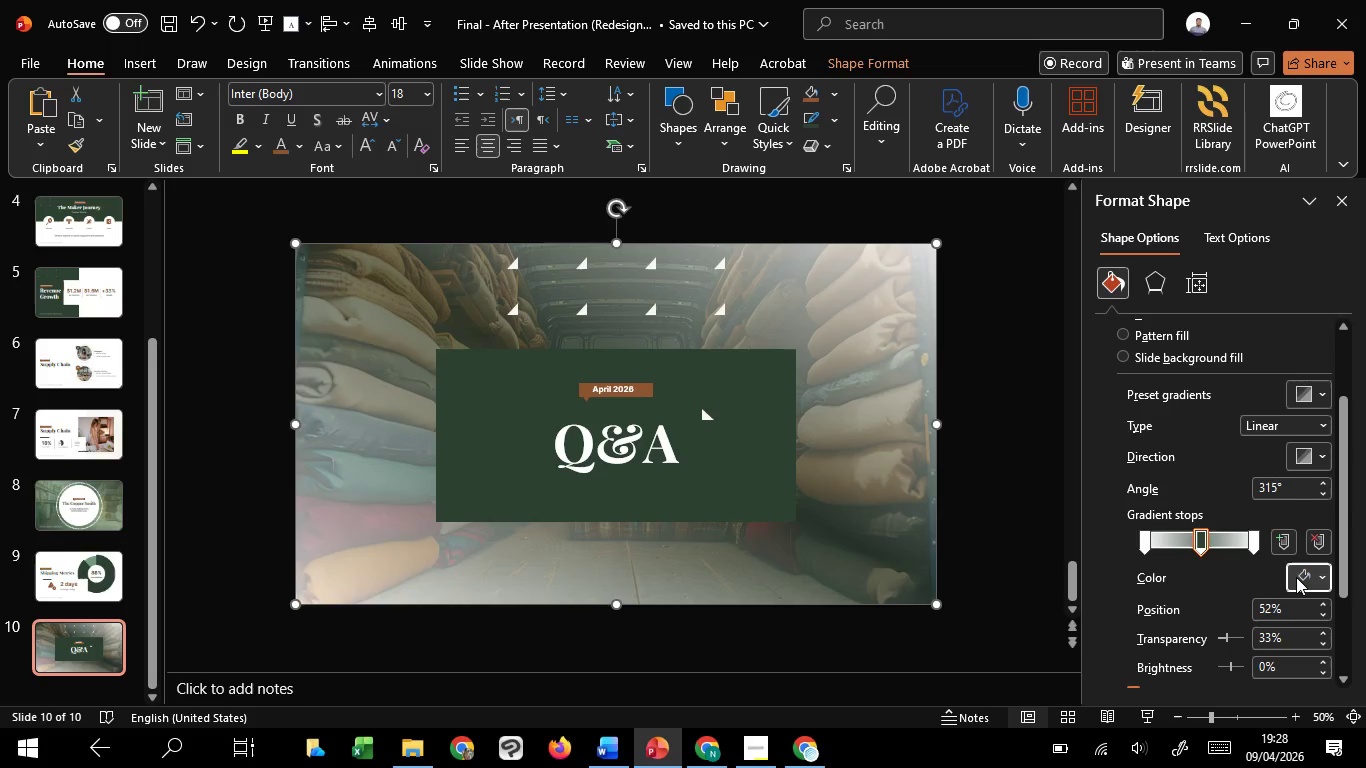 
left_click([1296, 577])
 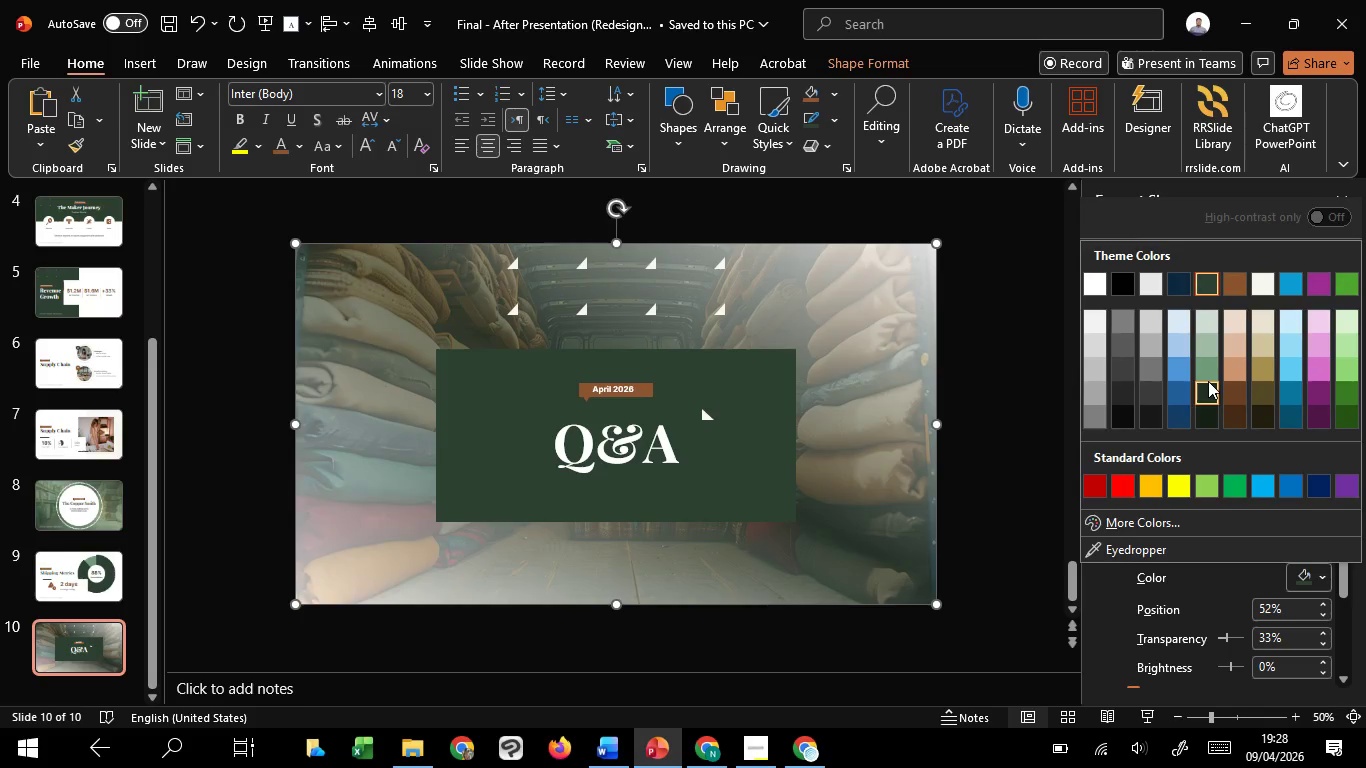 
left_click([1208, 381])
 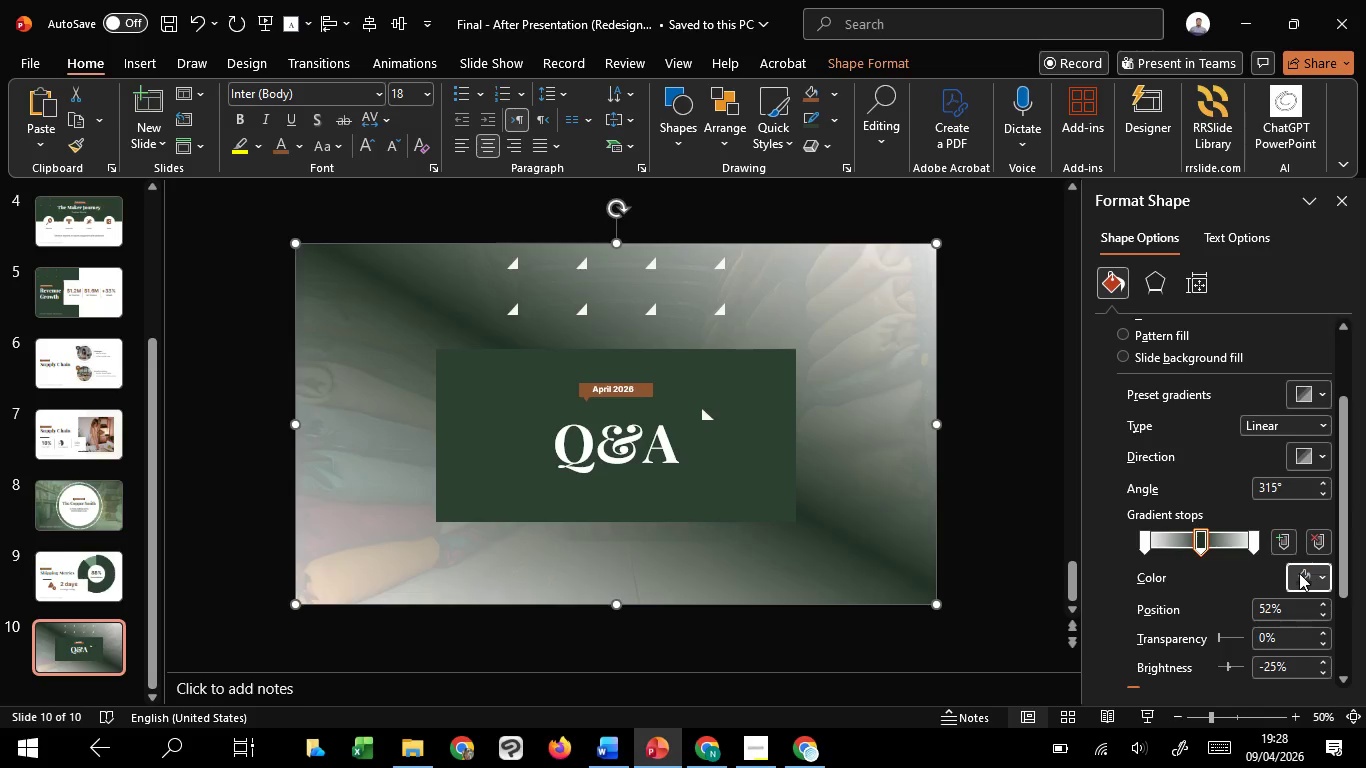 
left_click([1299, 573])
 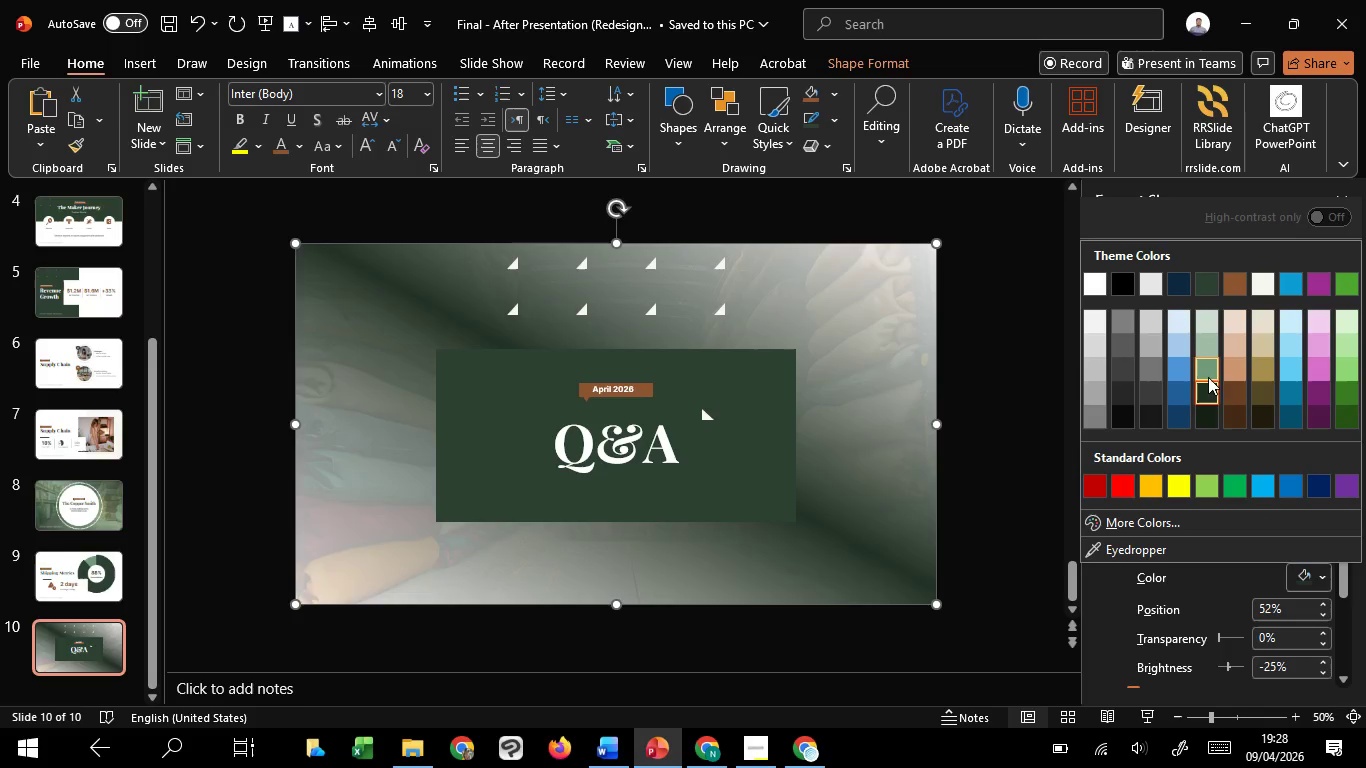 
left_click([1208, 375])
 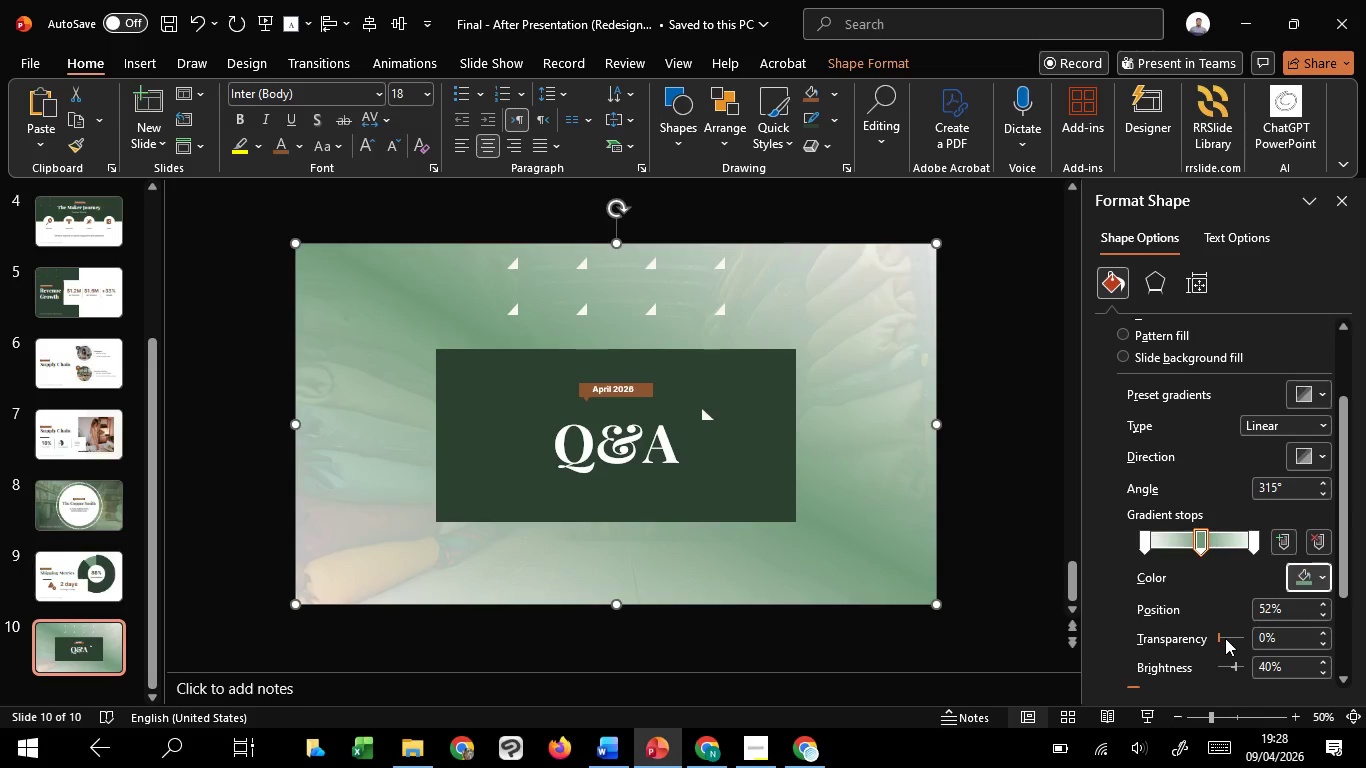 
scroll: coordinate [1222, 645], scroll_direction: up, amount: 36.0
 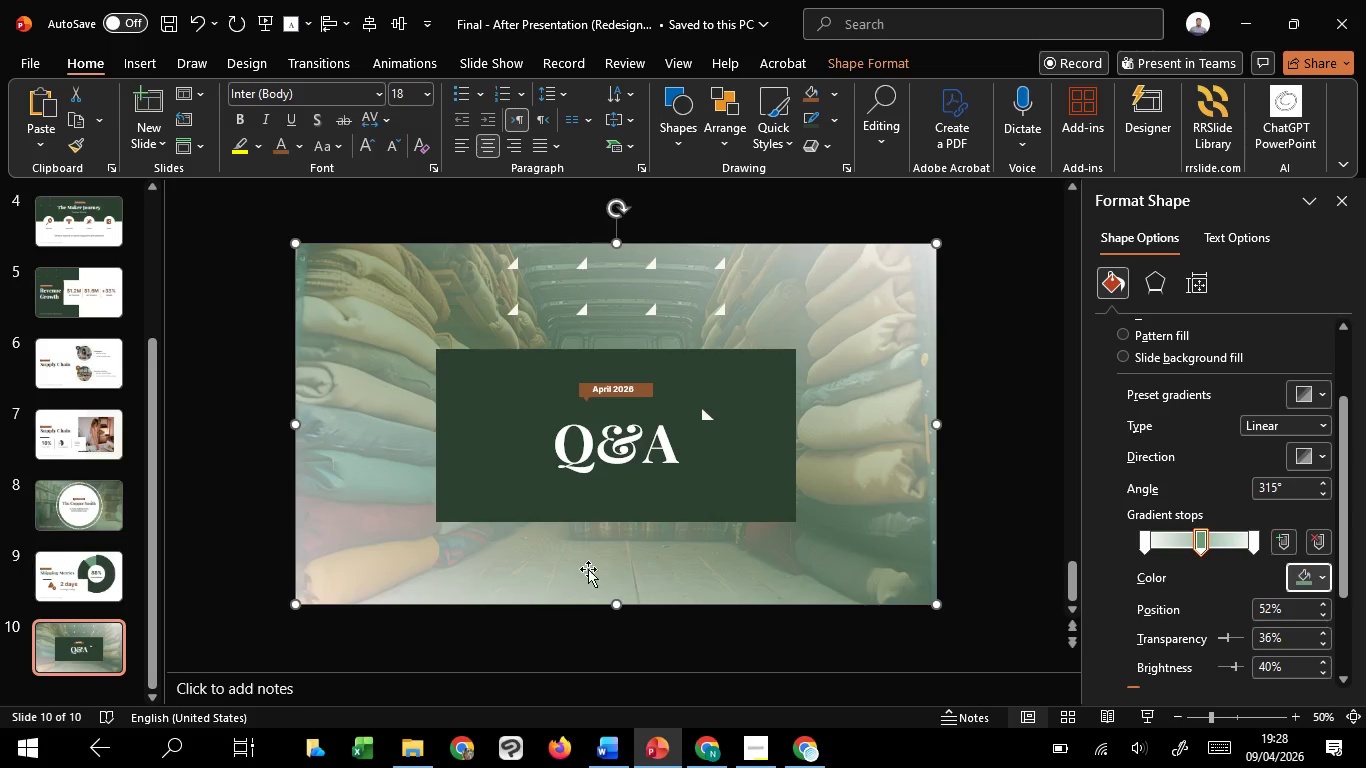 
left_click([626, 501])
 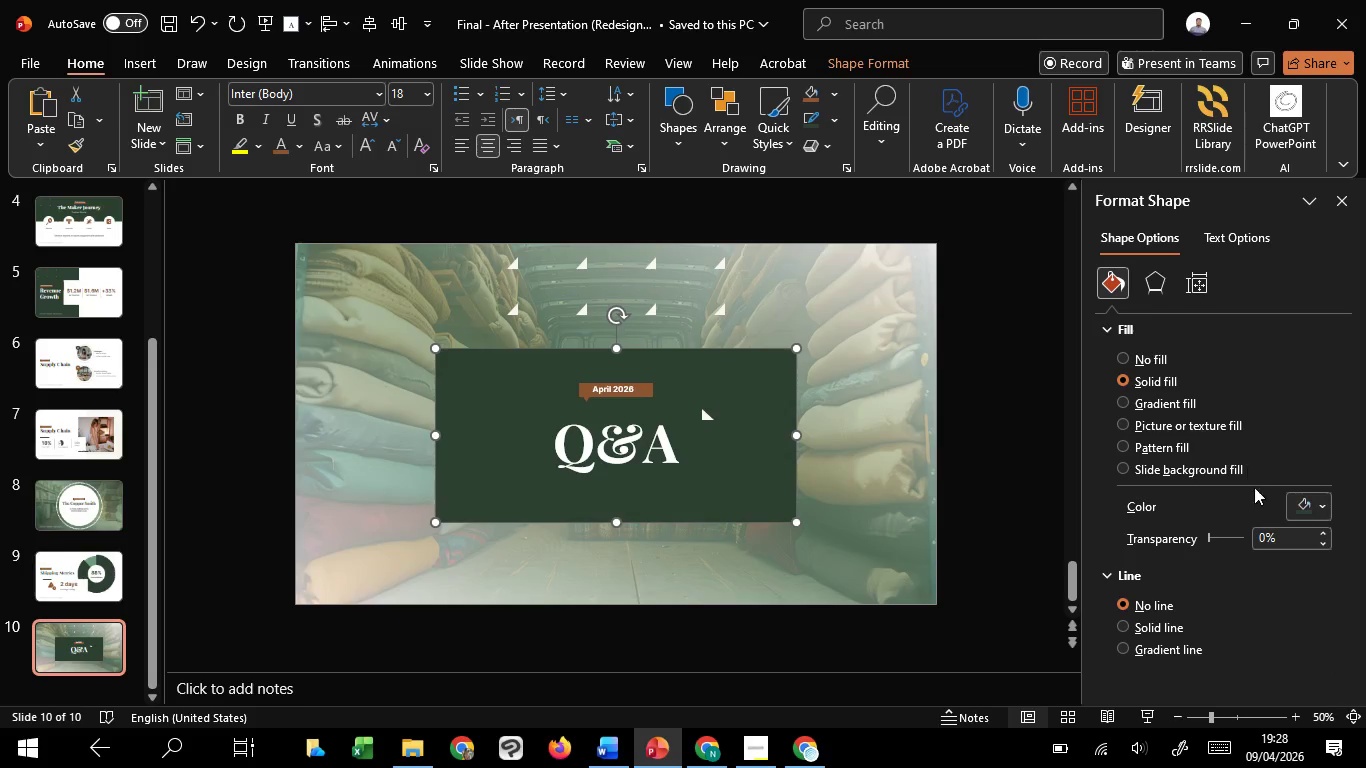 
left_click([1294, 502])
 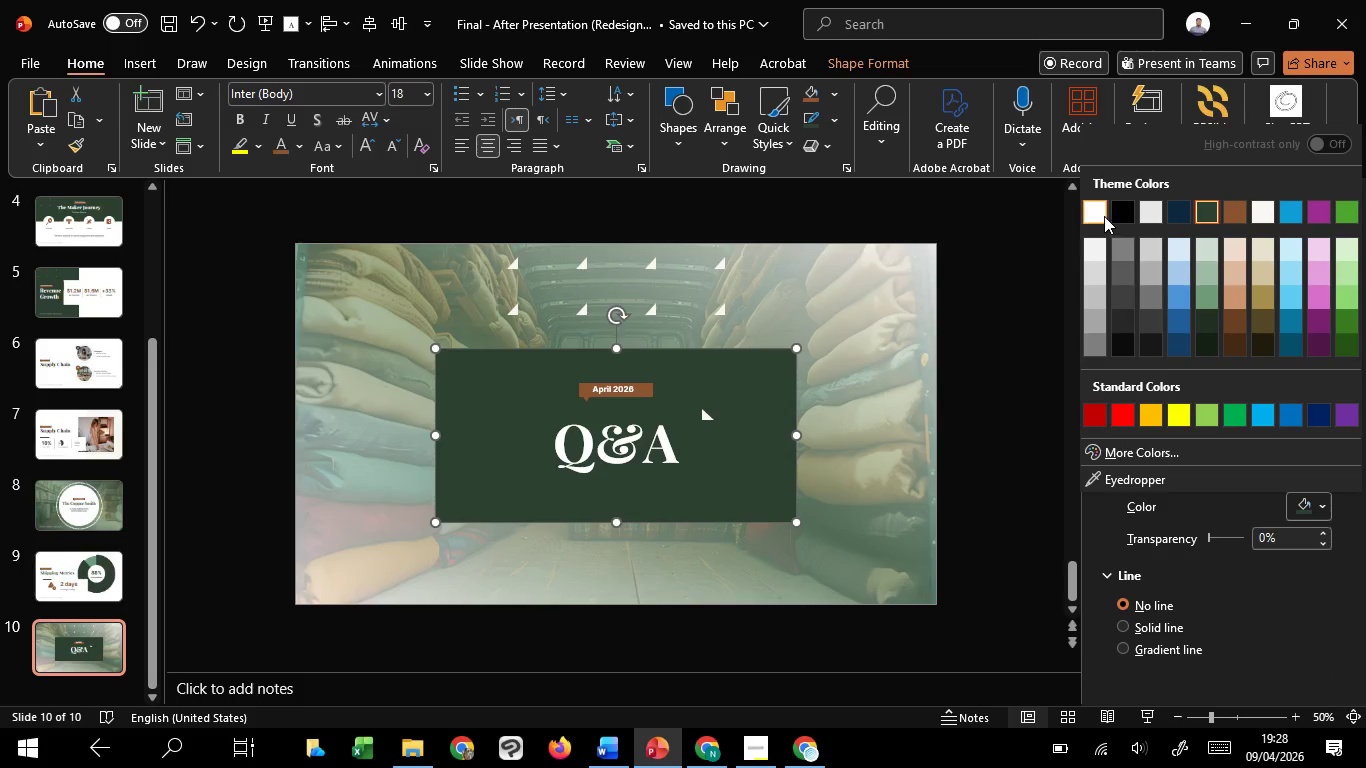 
left_click([1104, 216])
 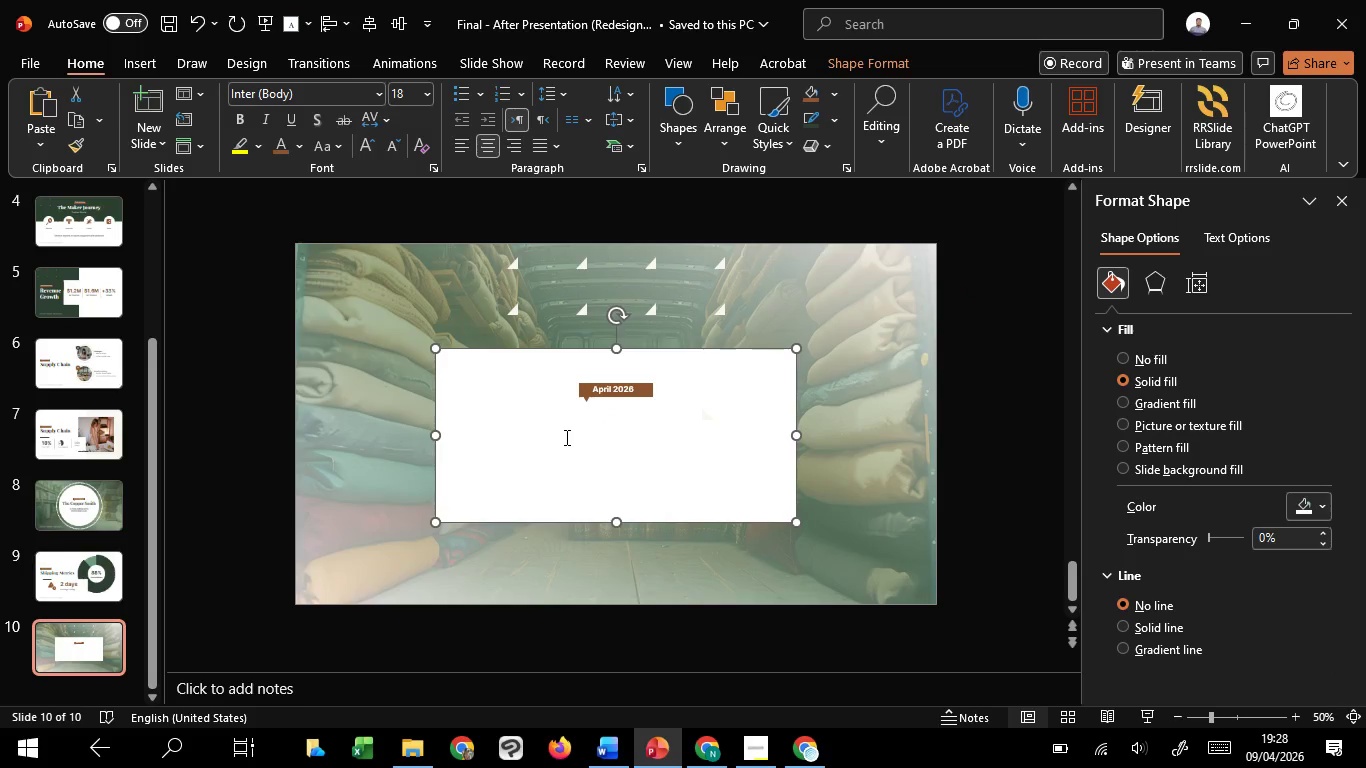 
left_click([565, 437])
 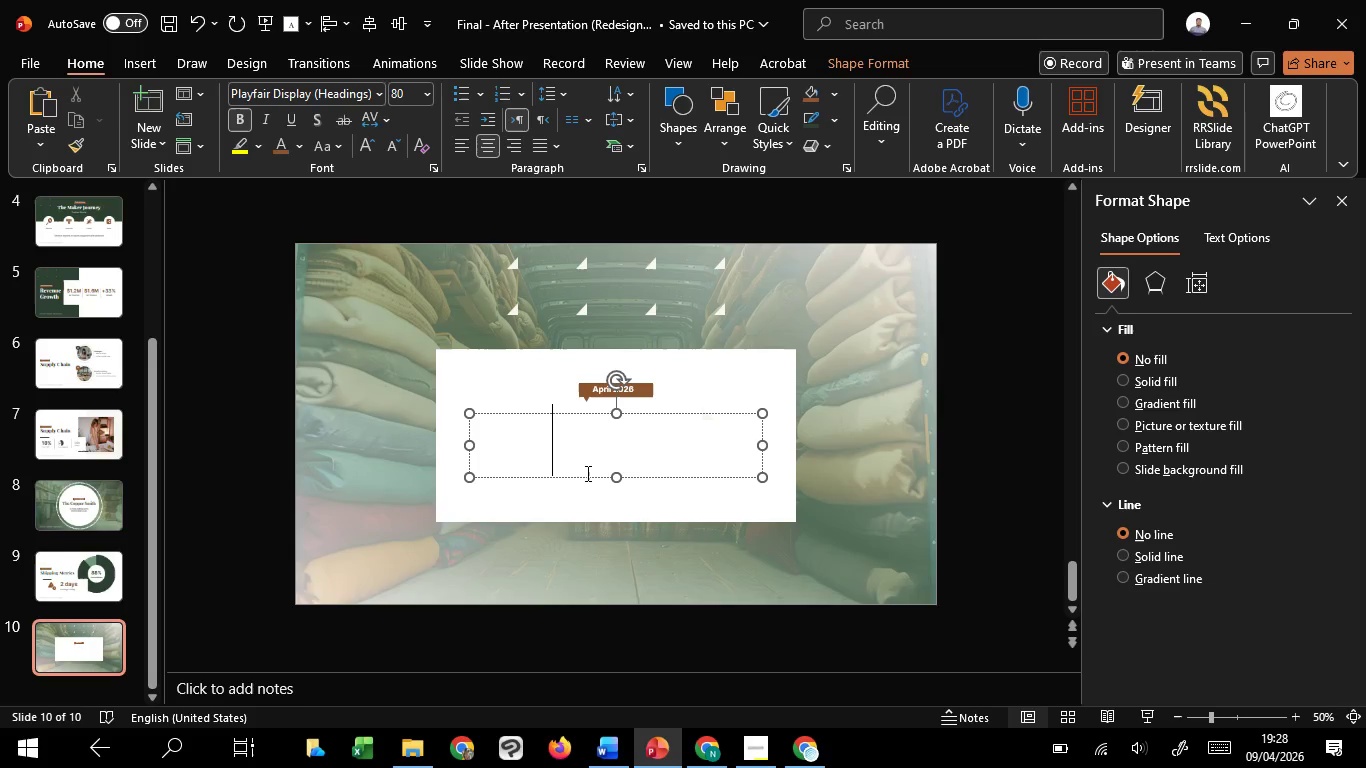 
left_click([590, 477])
 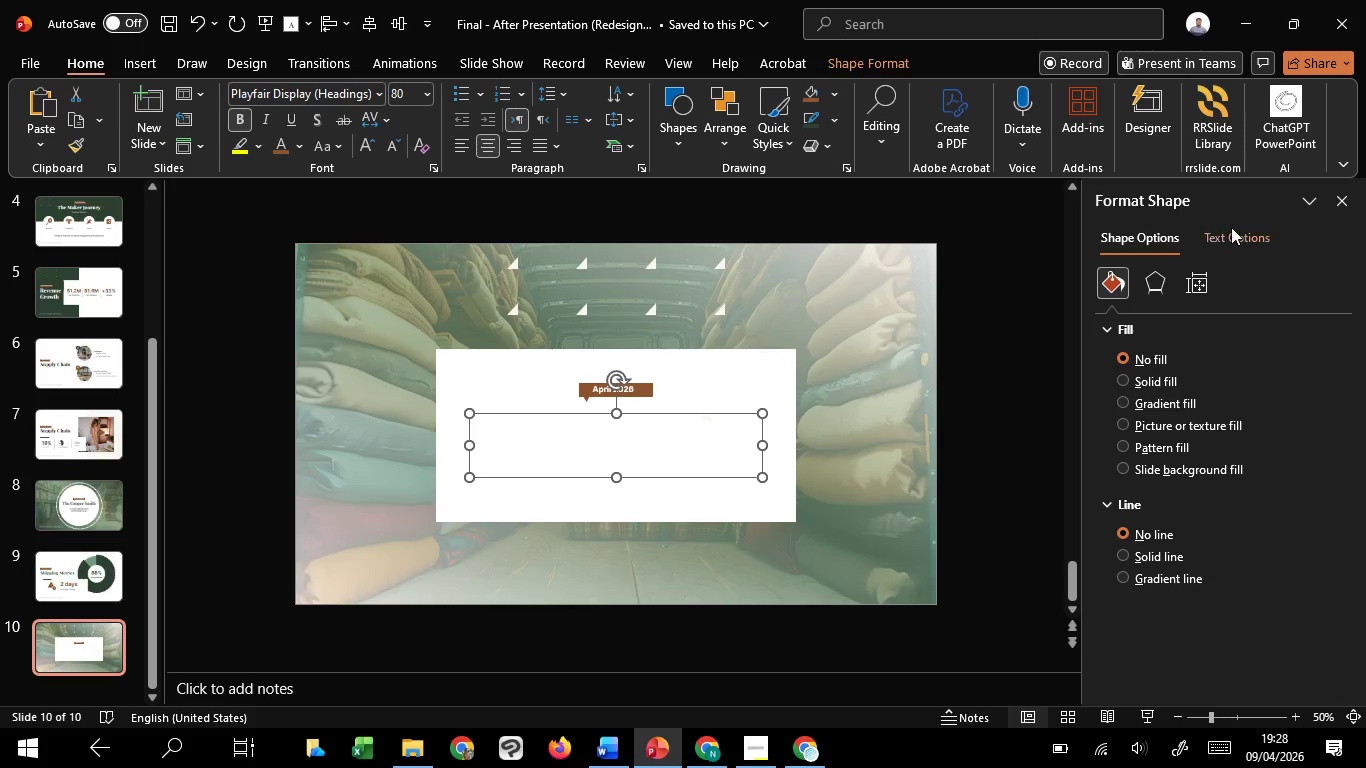 
left_click([1231, 227])
 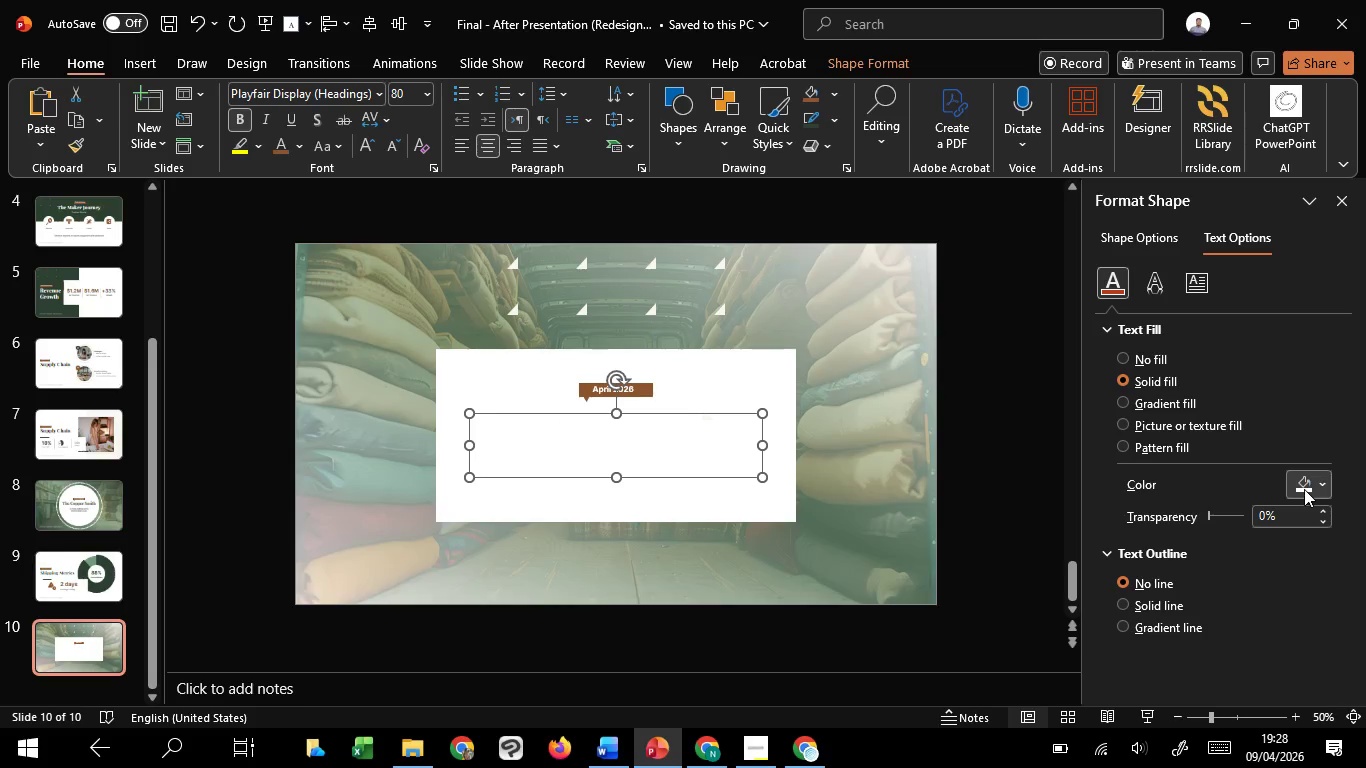 
left_click([1304, 489])
 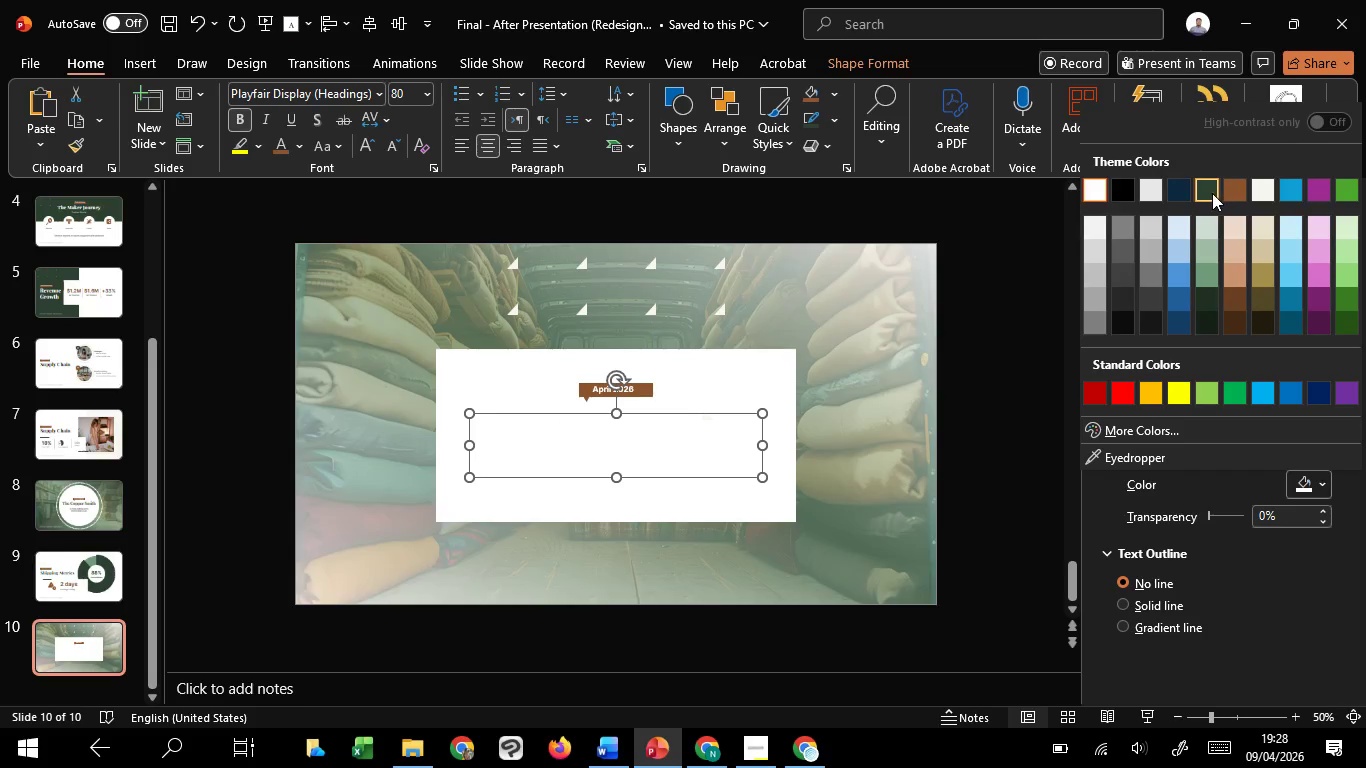 
left_click([1212, 193])
 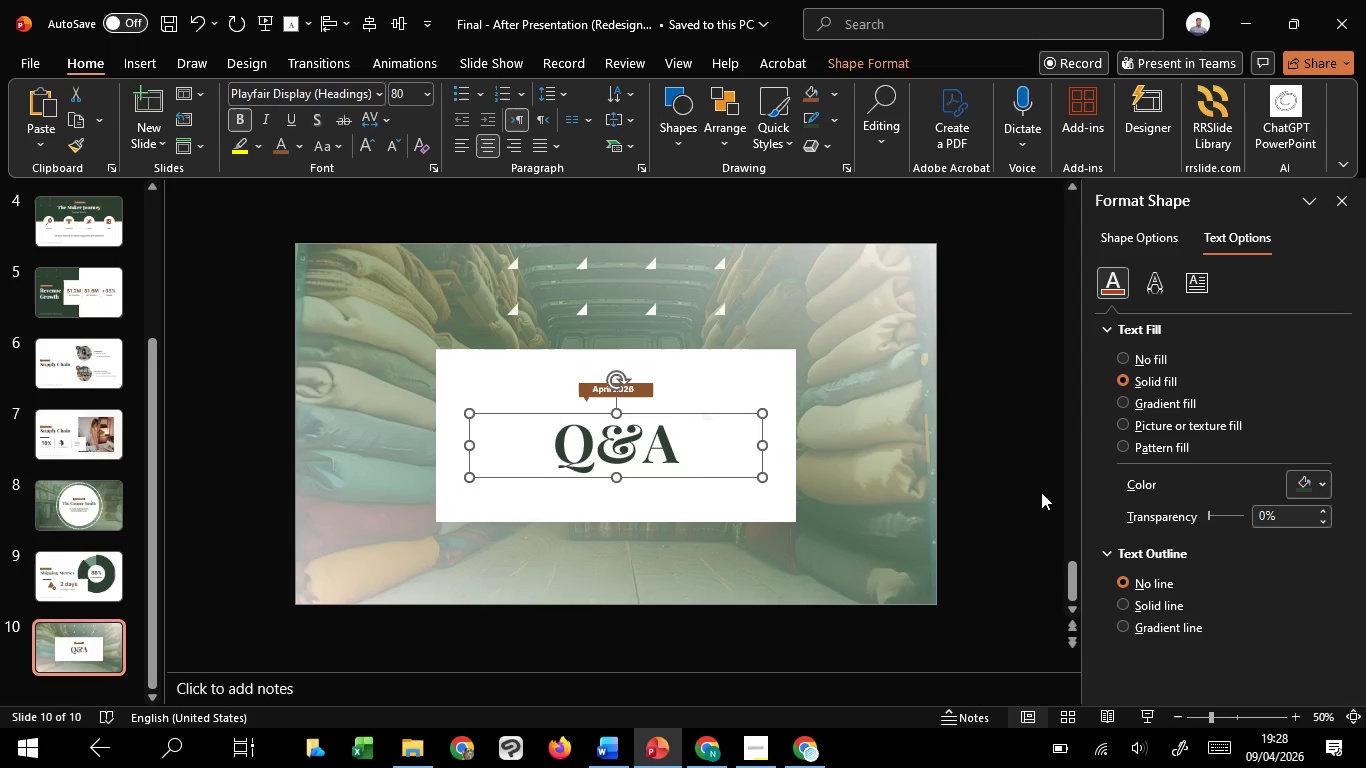 
left_click([1041, 492])
 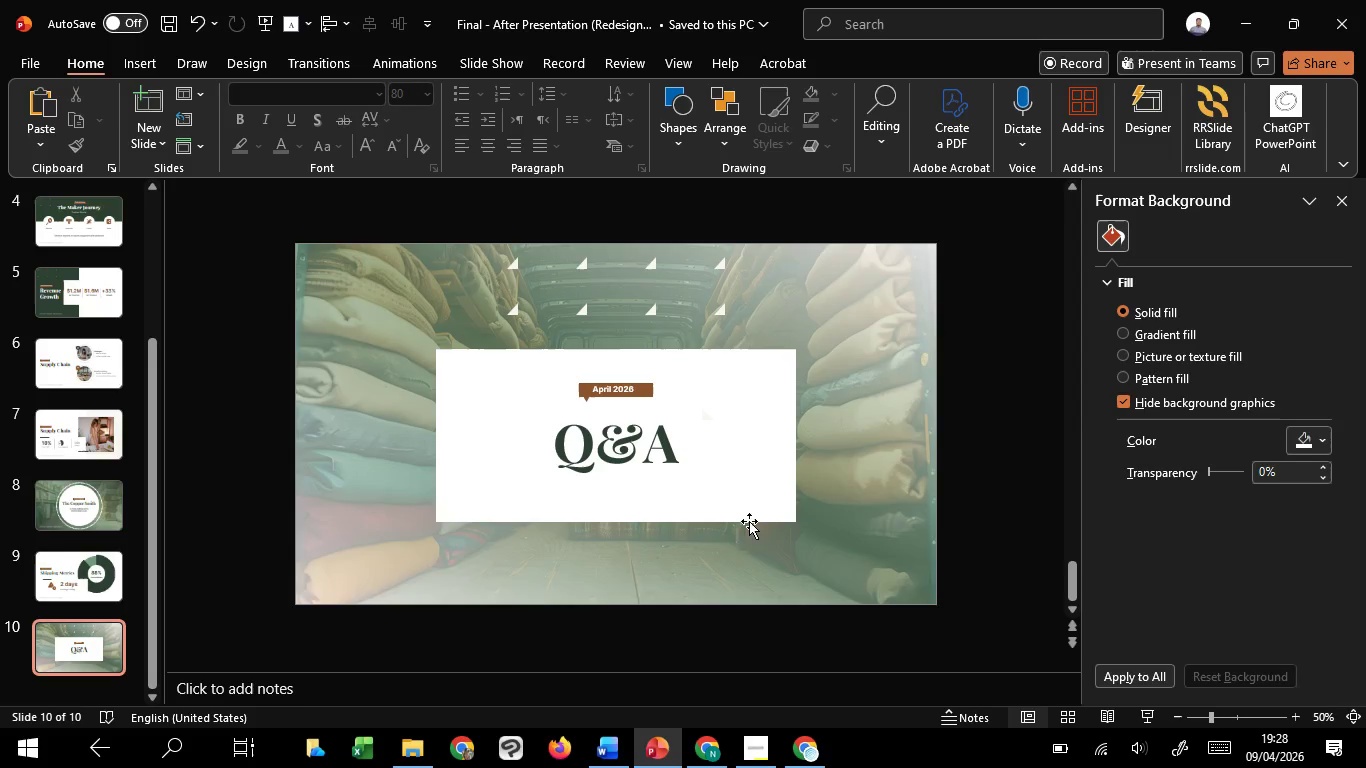 
left_click([592, 462])
 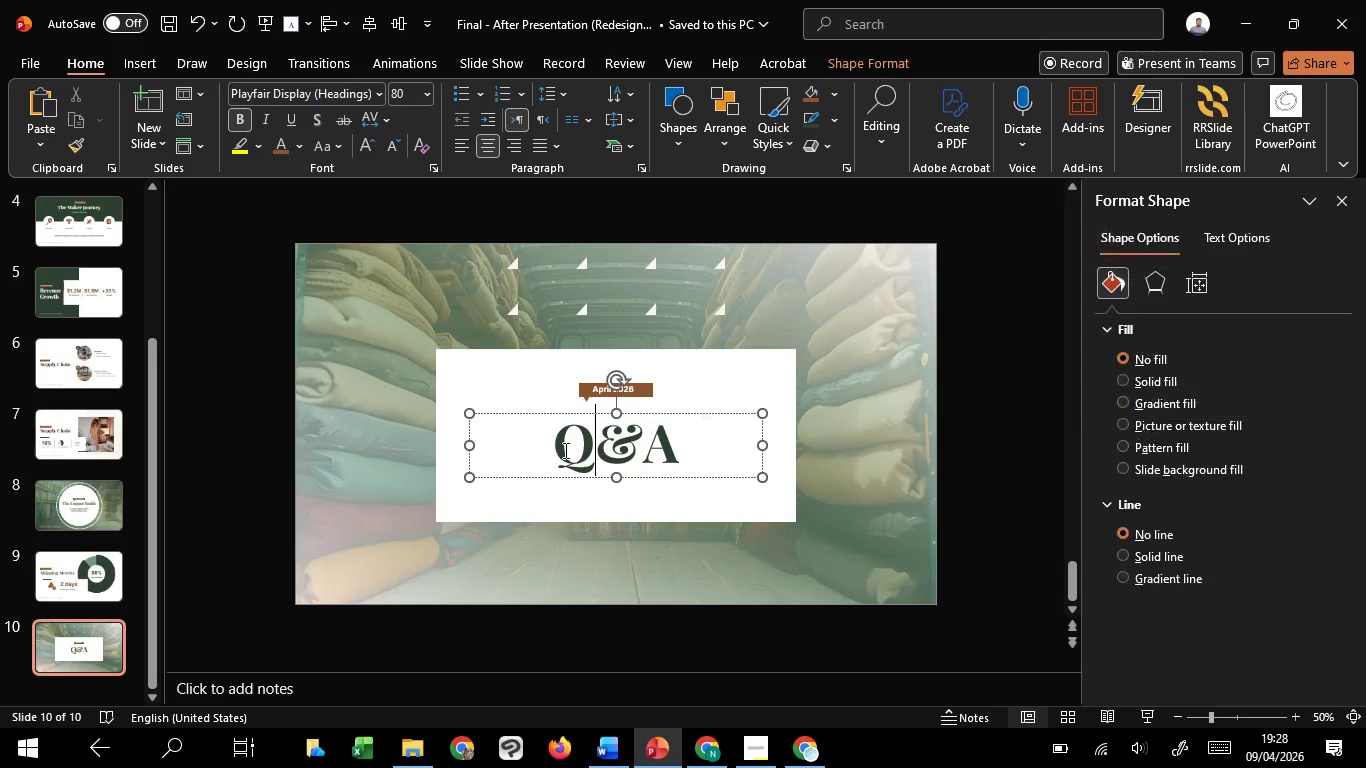 
left_click_drag(start_coordinate=[564, 450], to_coordinate=[674, 445])
 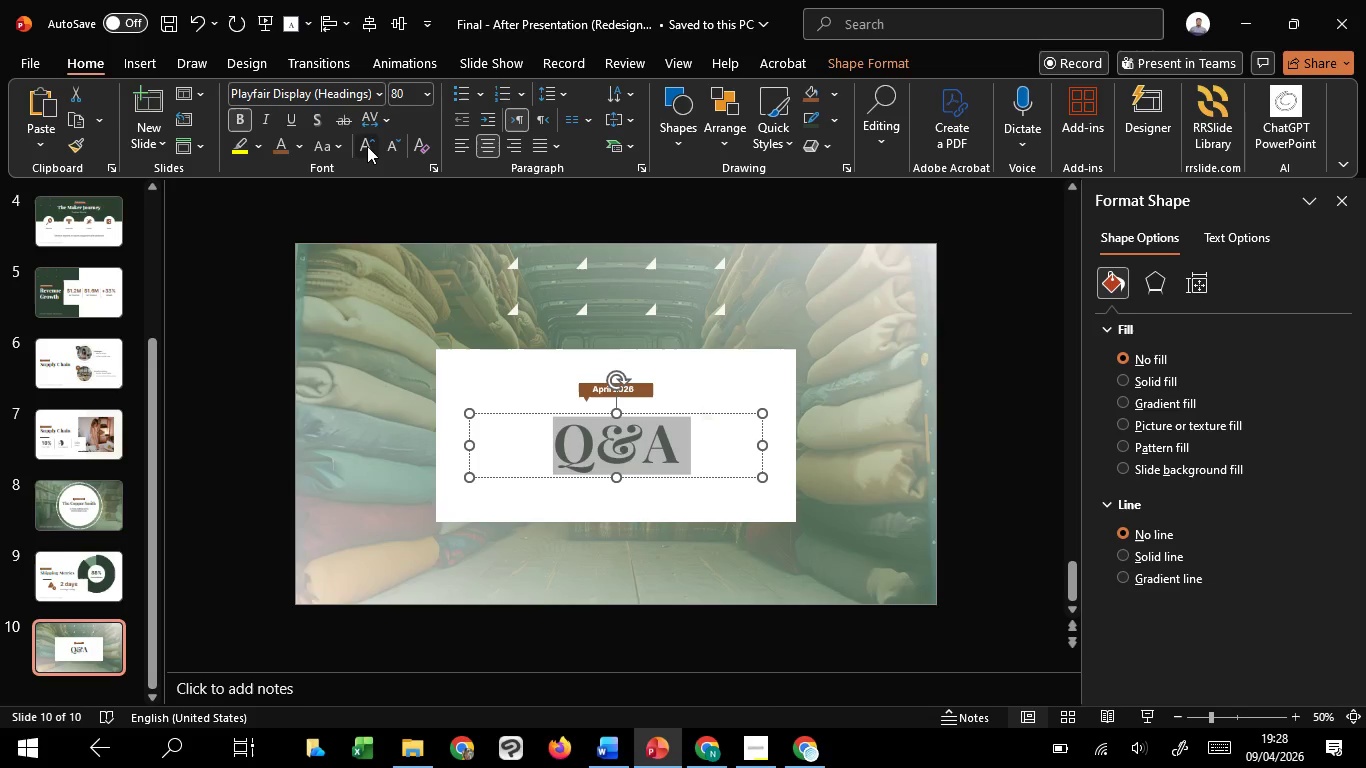 
double_click([367, 146])
 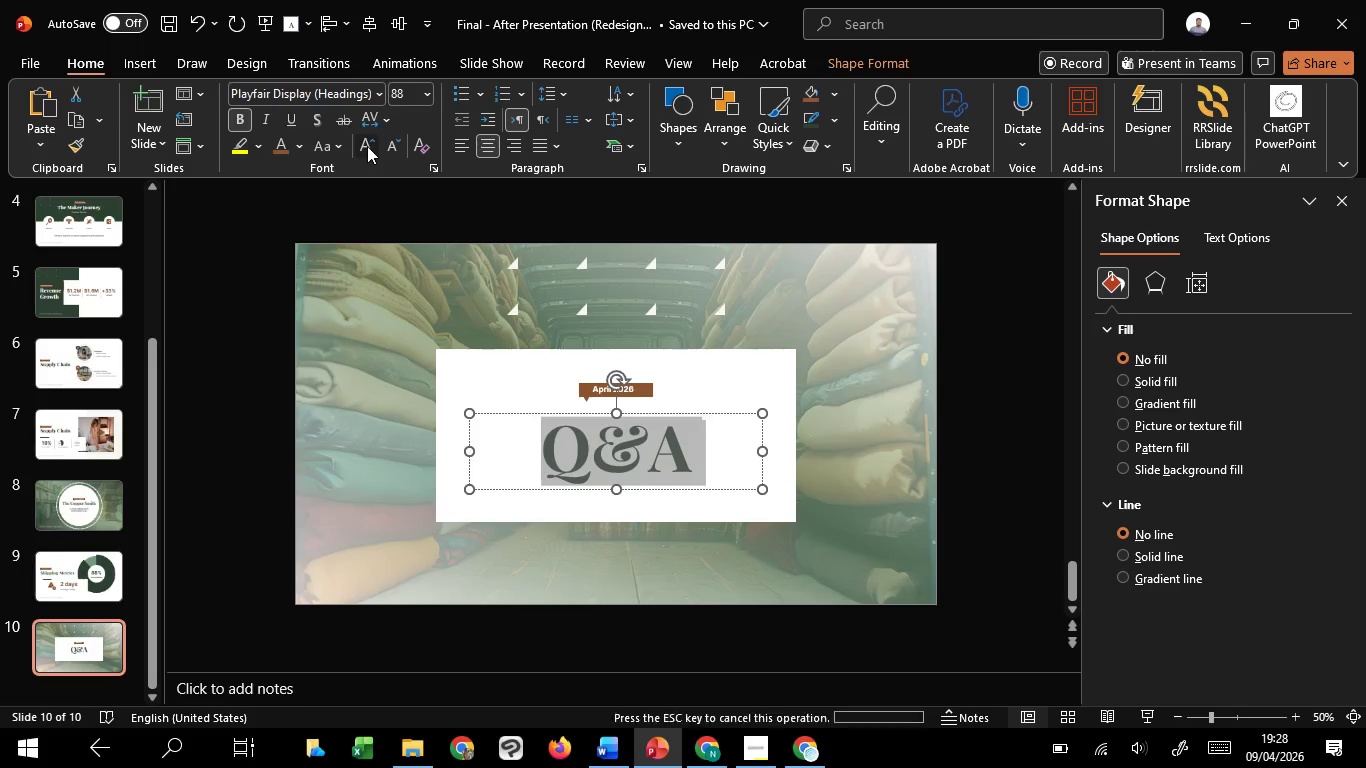 
triple_click([367, 146])
 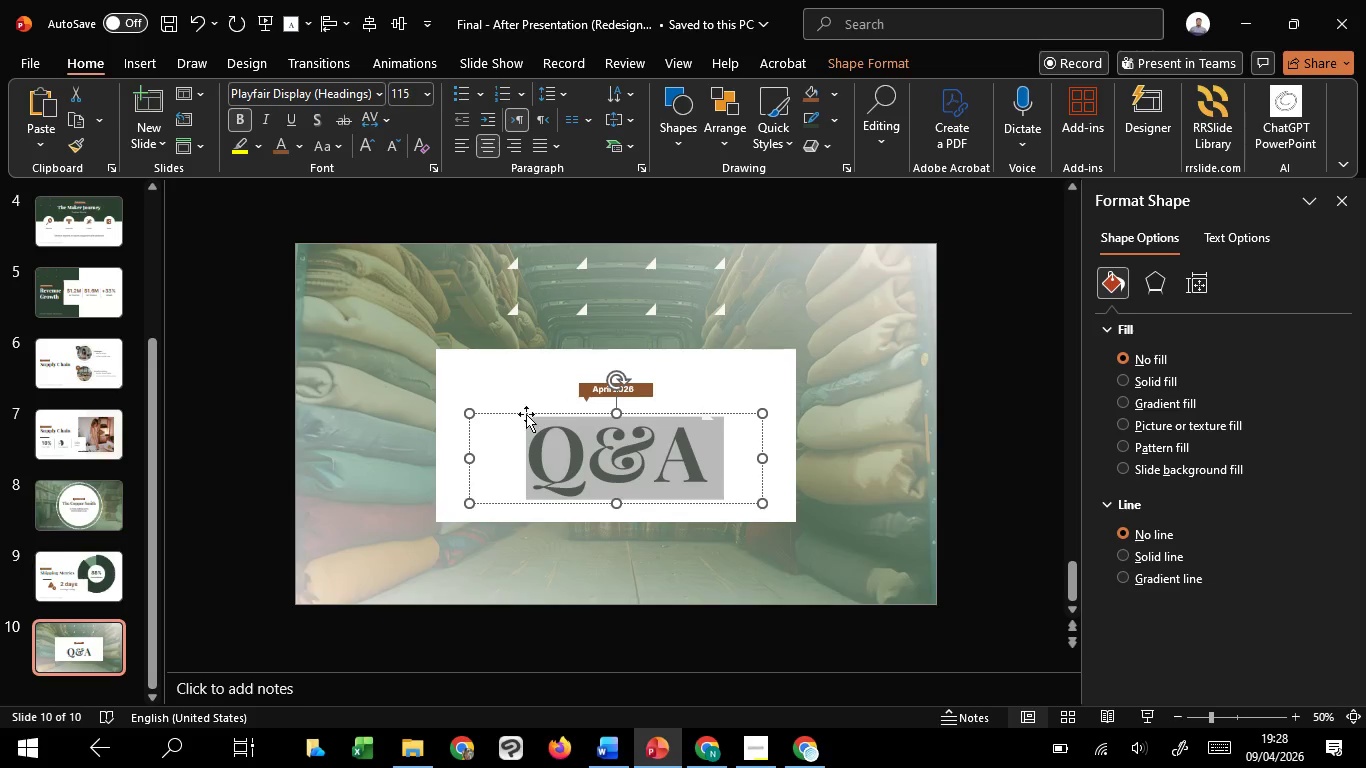 
hold_key(key=CapsLock, duration=1.5)
 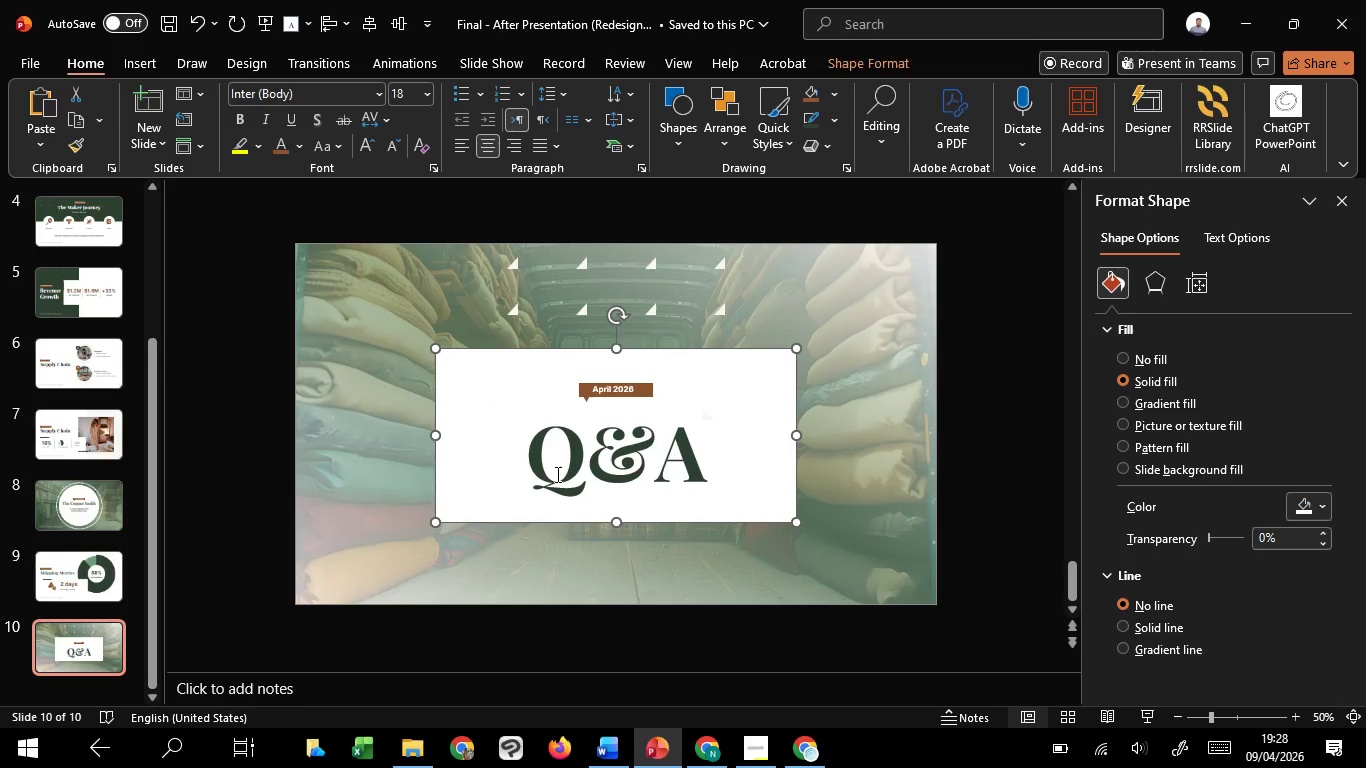 
left_click([491, 394])
 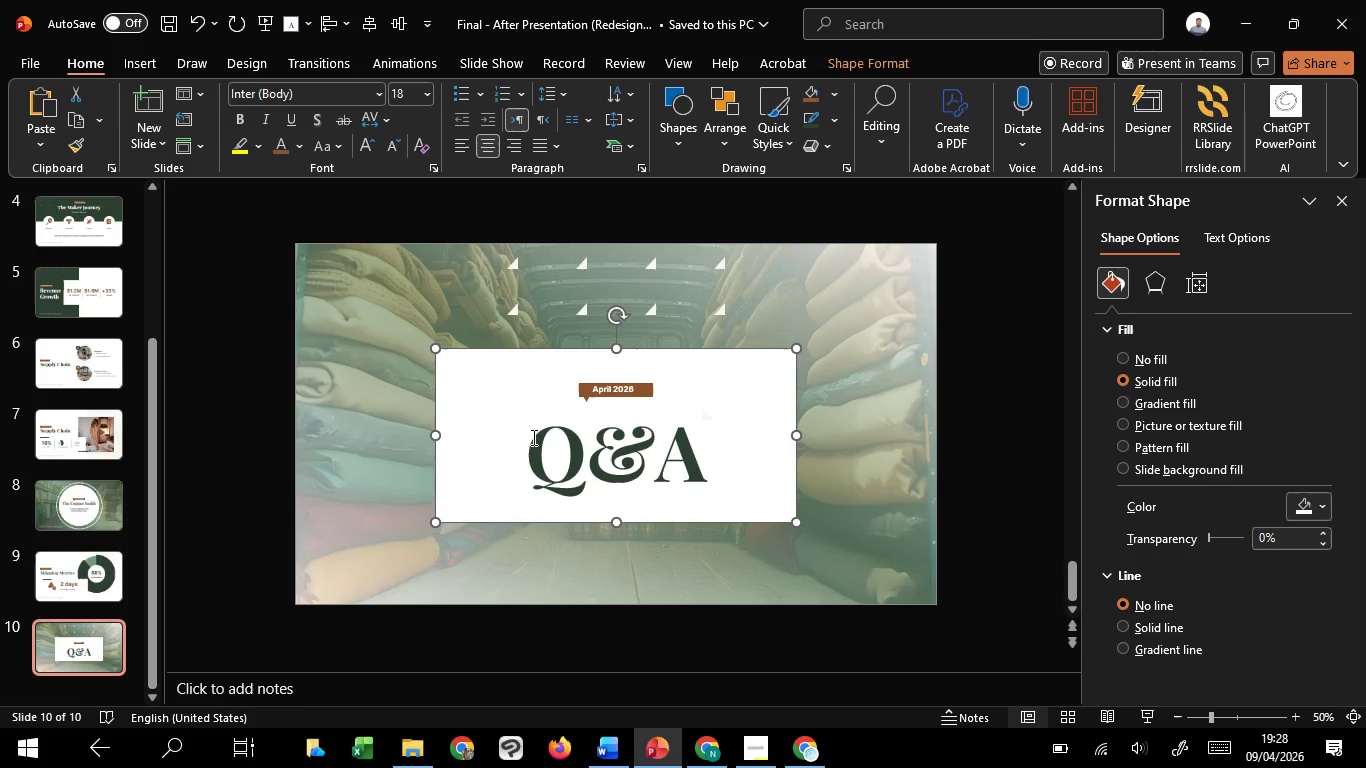 
hold_key(key=CapsLock, duration=0.38)
 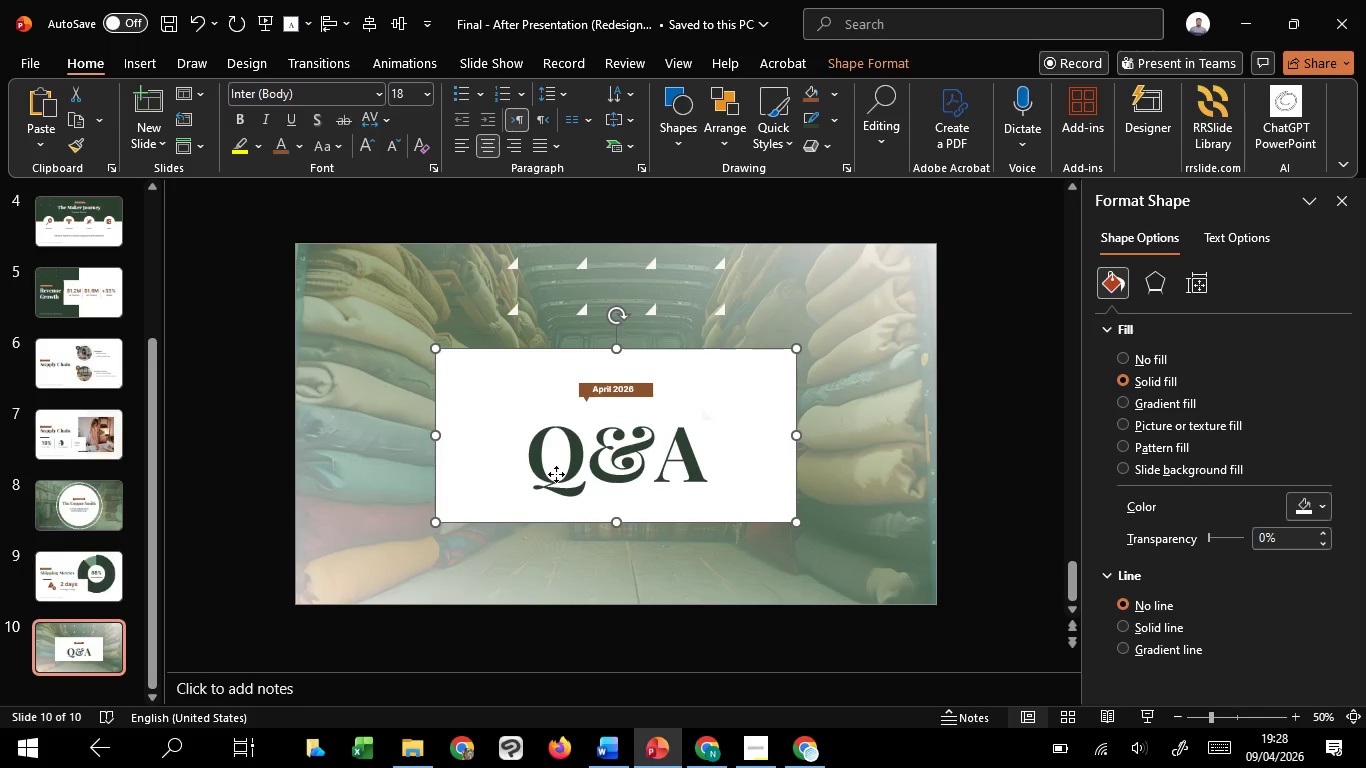 
hold_key(key=ShiftLeft, duration=1.51)
left_click([556, 474])
 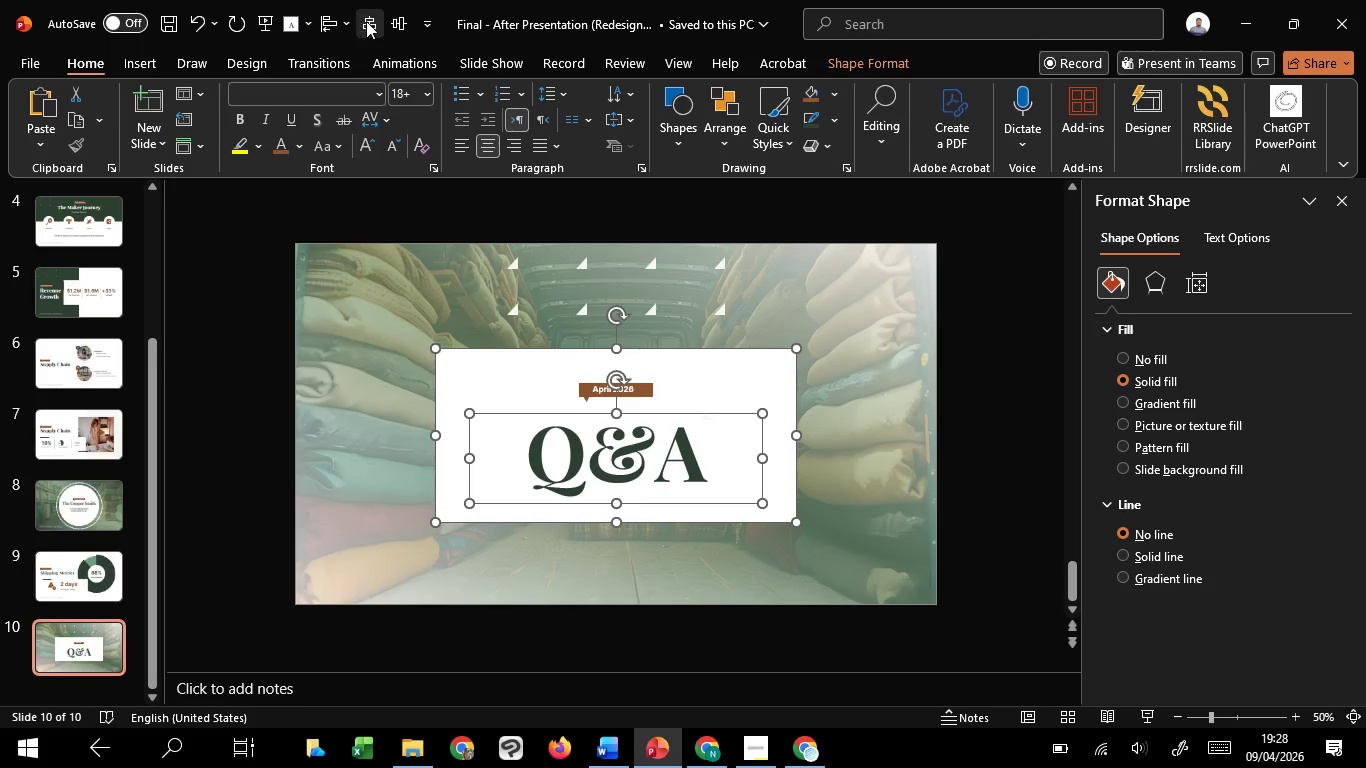 
left_click([367, 21])
 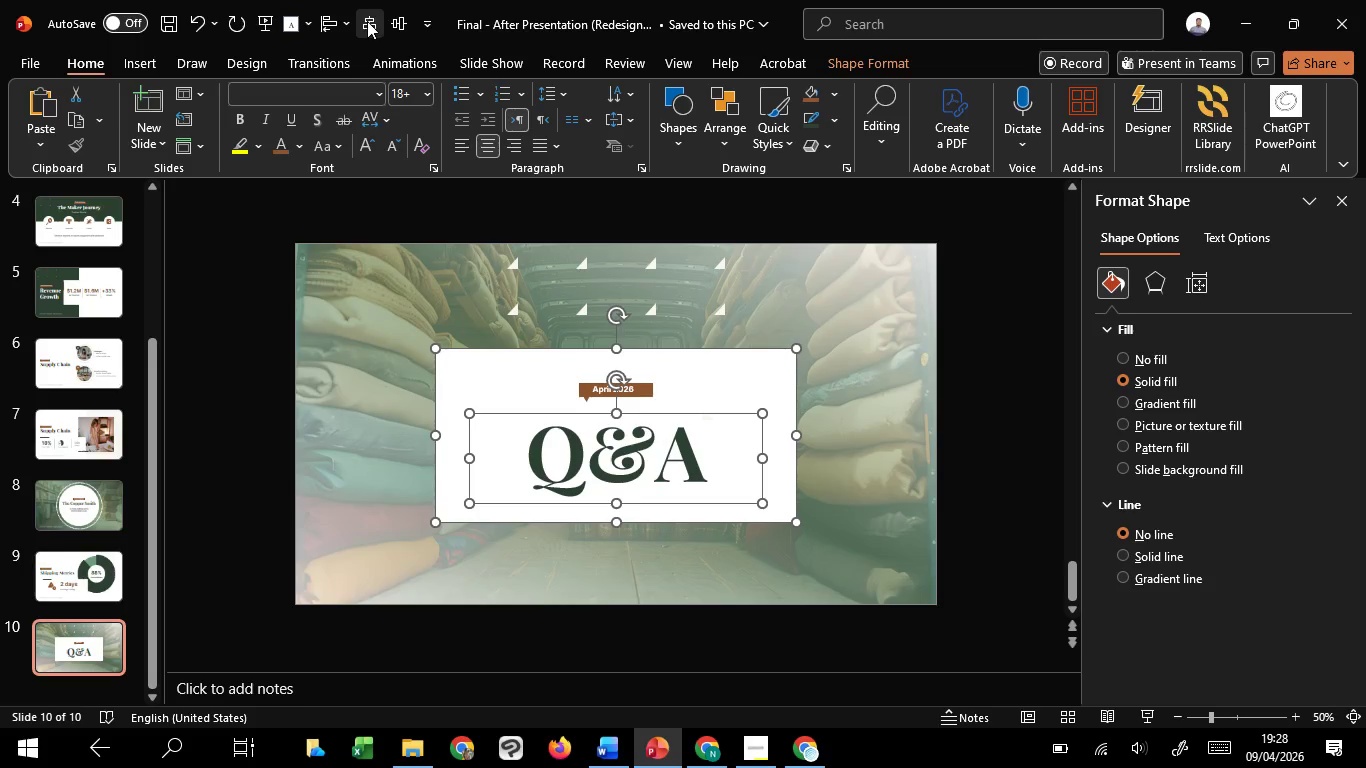 
hold_key(key=ShiftLeft, duration=1.52)
 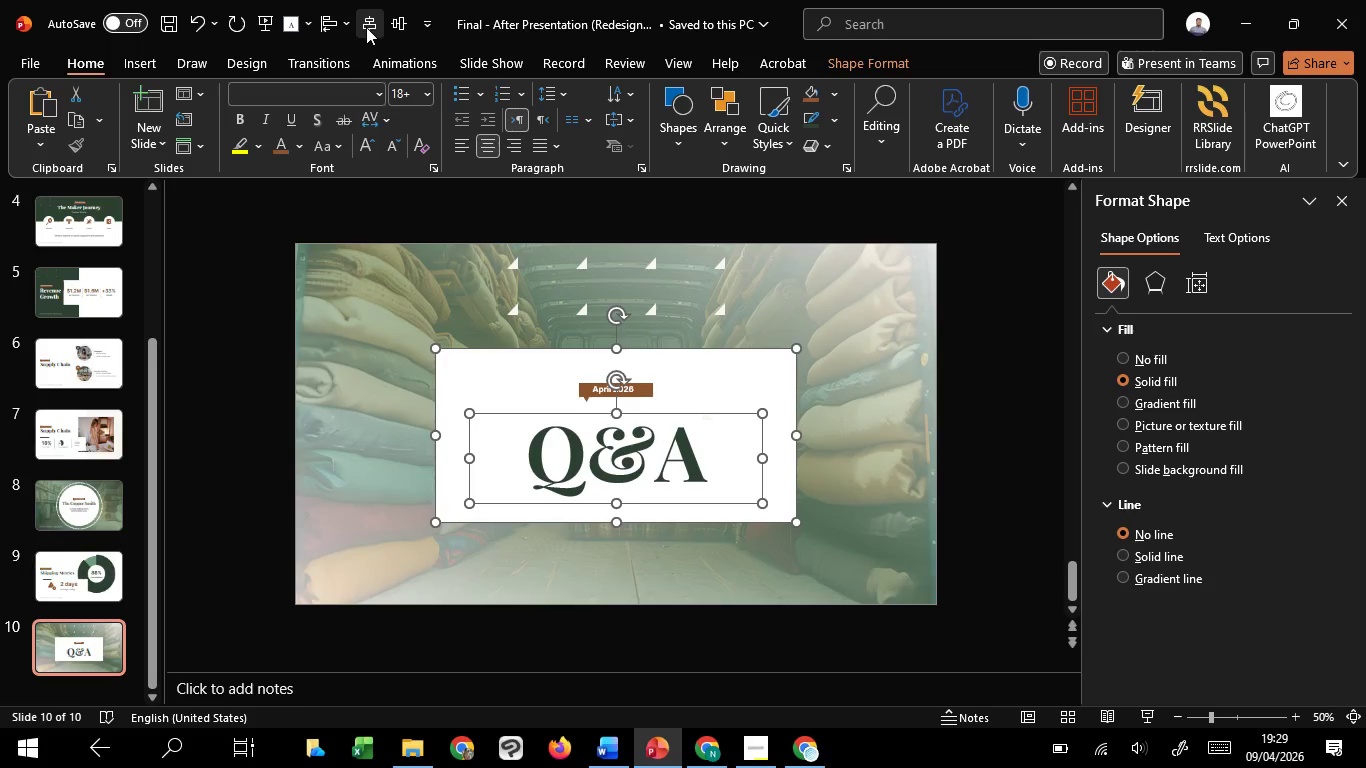 
hold_key(key=ShiftLeft, duration=1.53)
 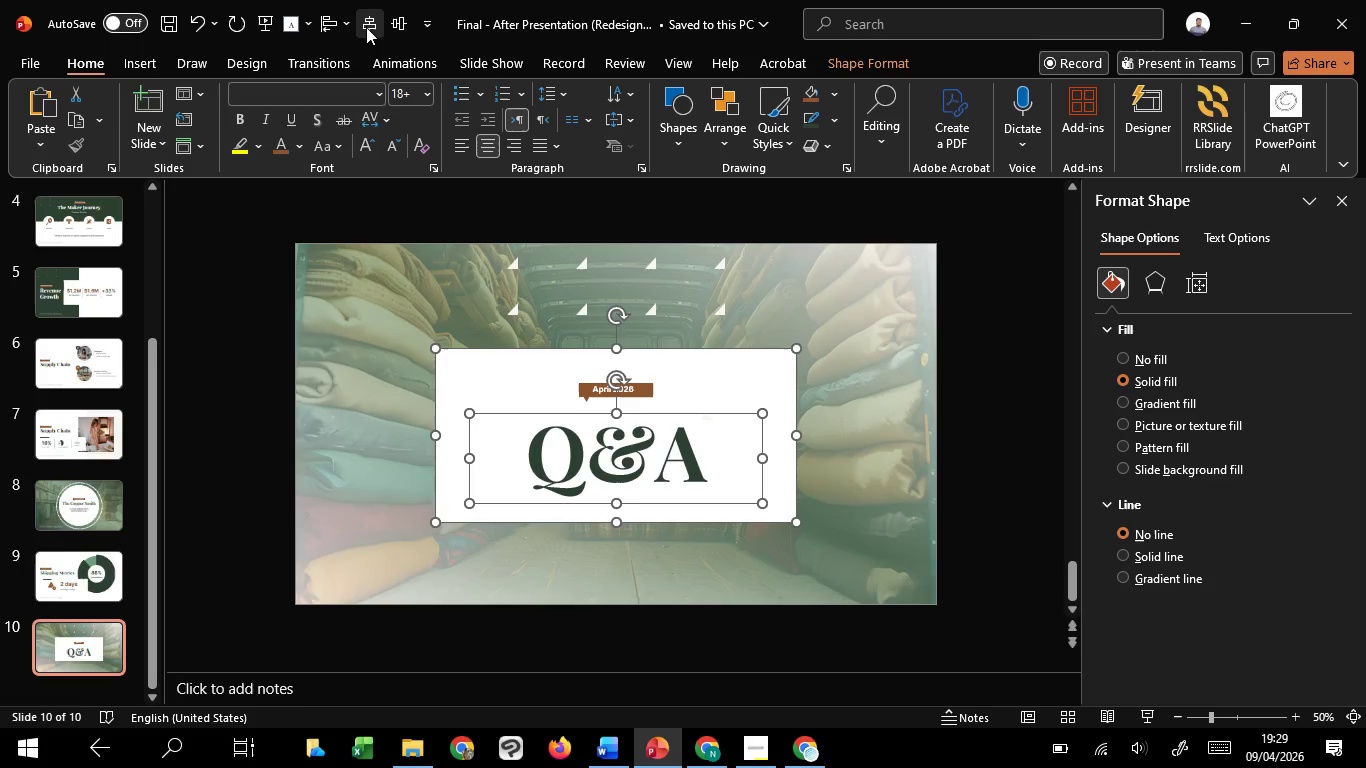 
hold_key(key=ShiftLeft, duration=1.52)
 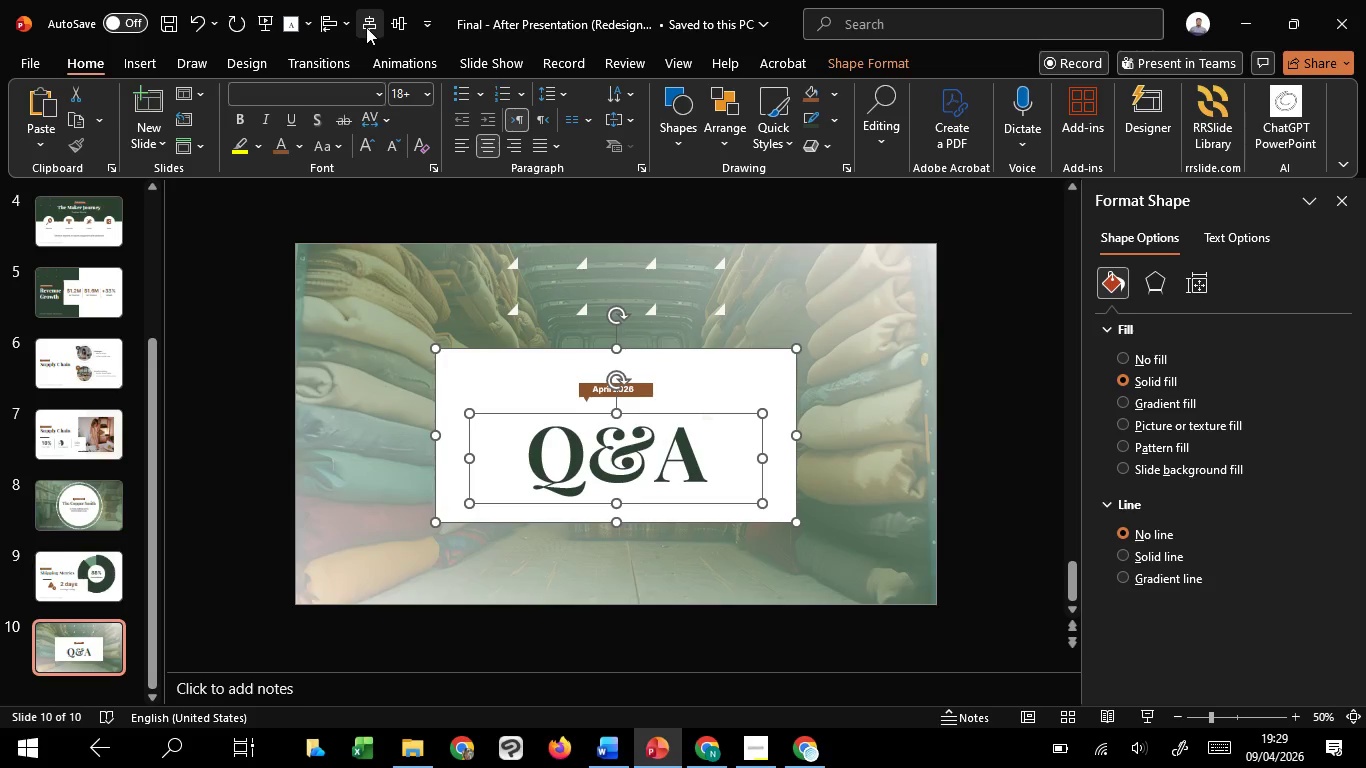 
hold_key(key=ShiftLeft, duration=1.53)
 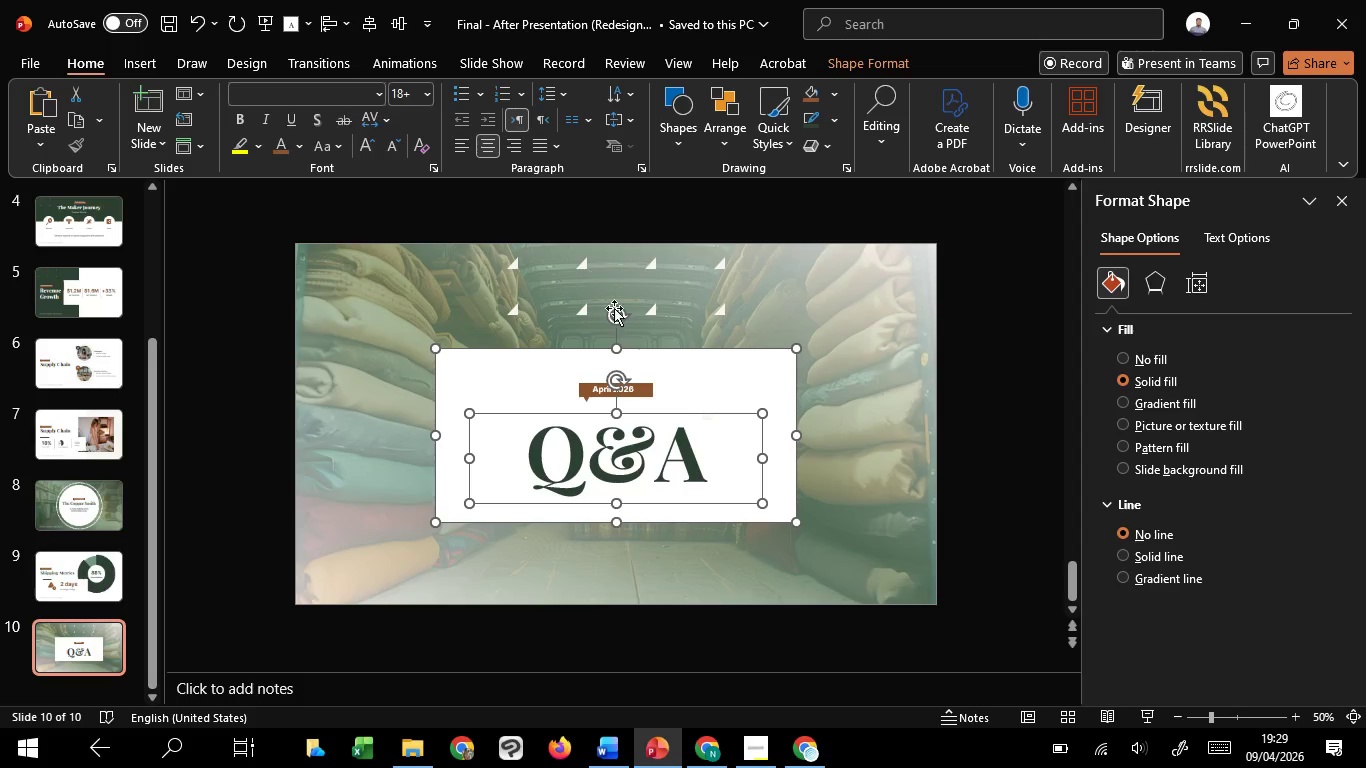 
hold_key(key=ShiftLeft, duration=0.41)
 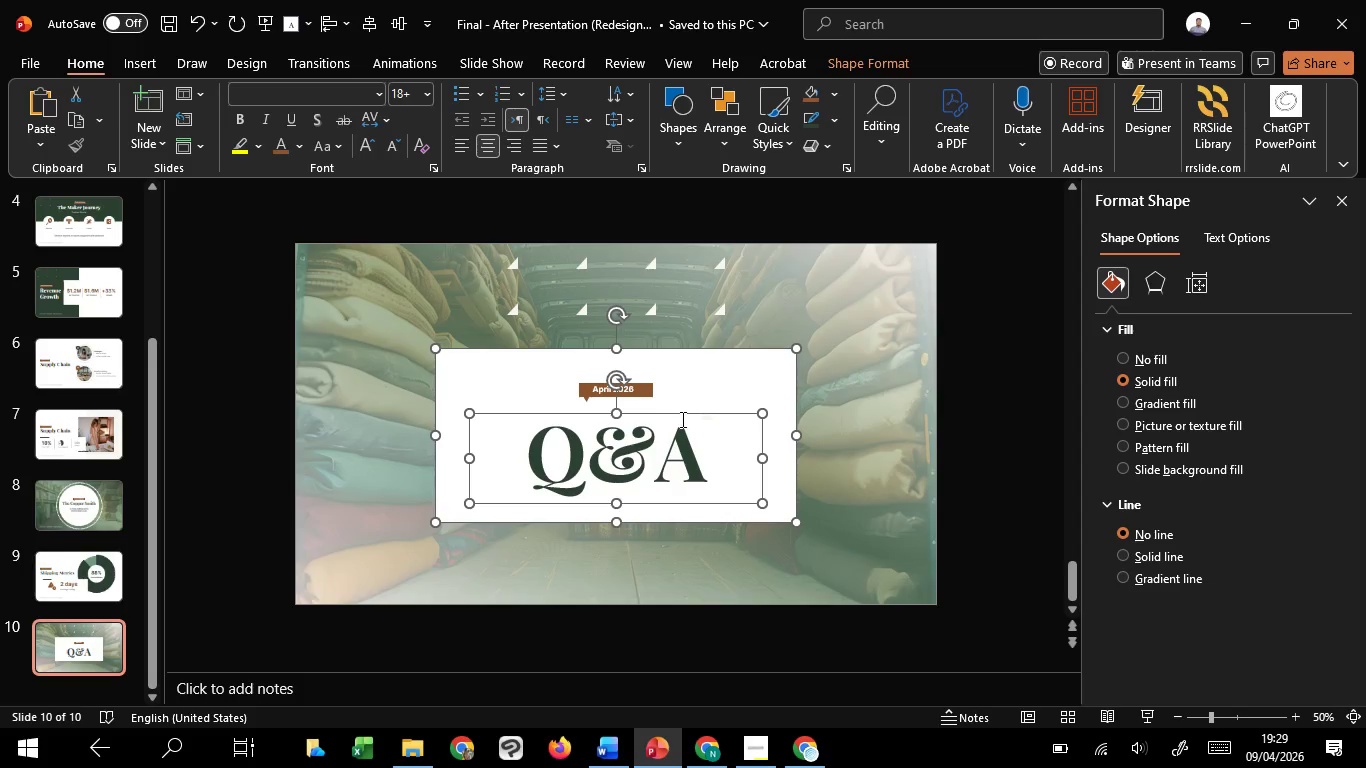 
hold_key(key=CapsLock, duration=0.81)
 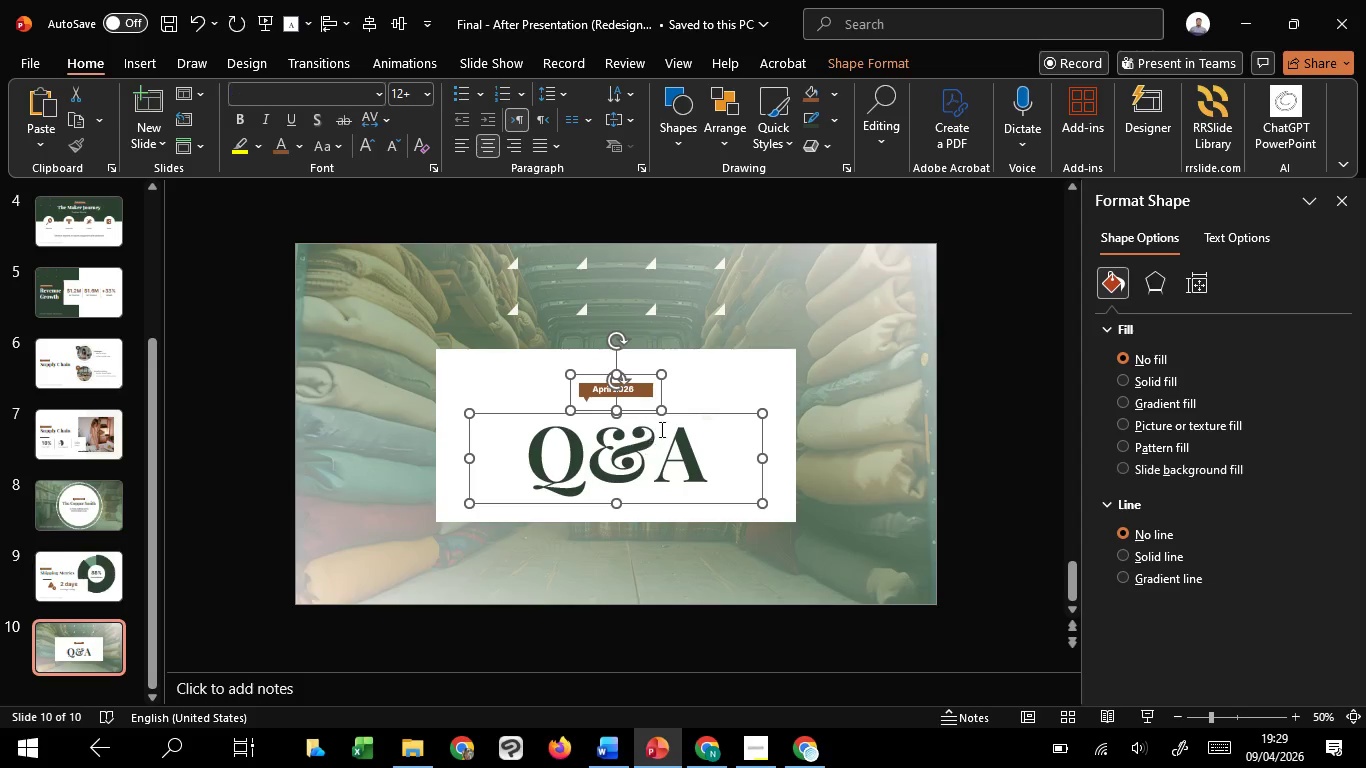 
left_click([635, 393])
 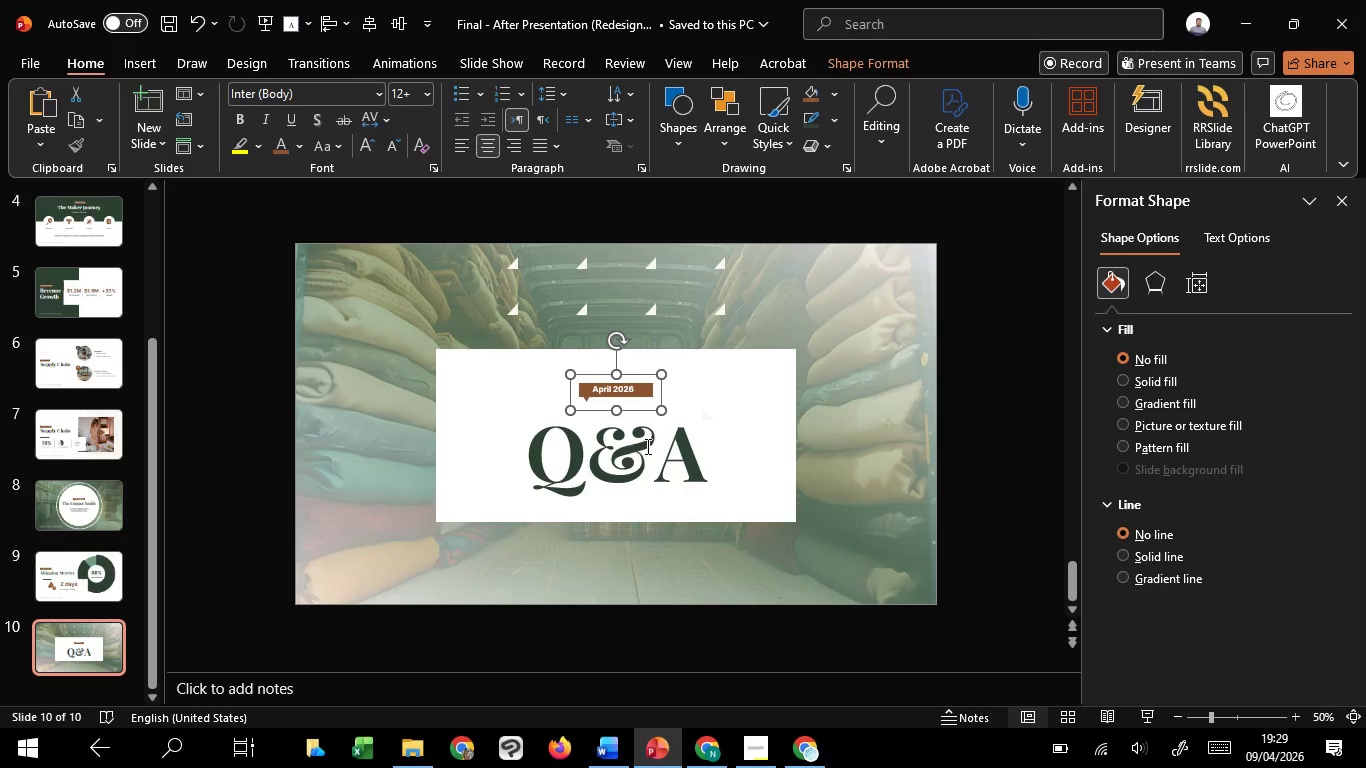 
hold_key(key=ShiftLeft, duration=1.5)
left_click([646, 446])
 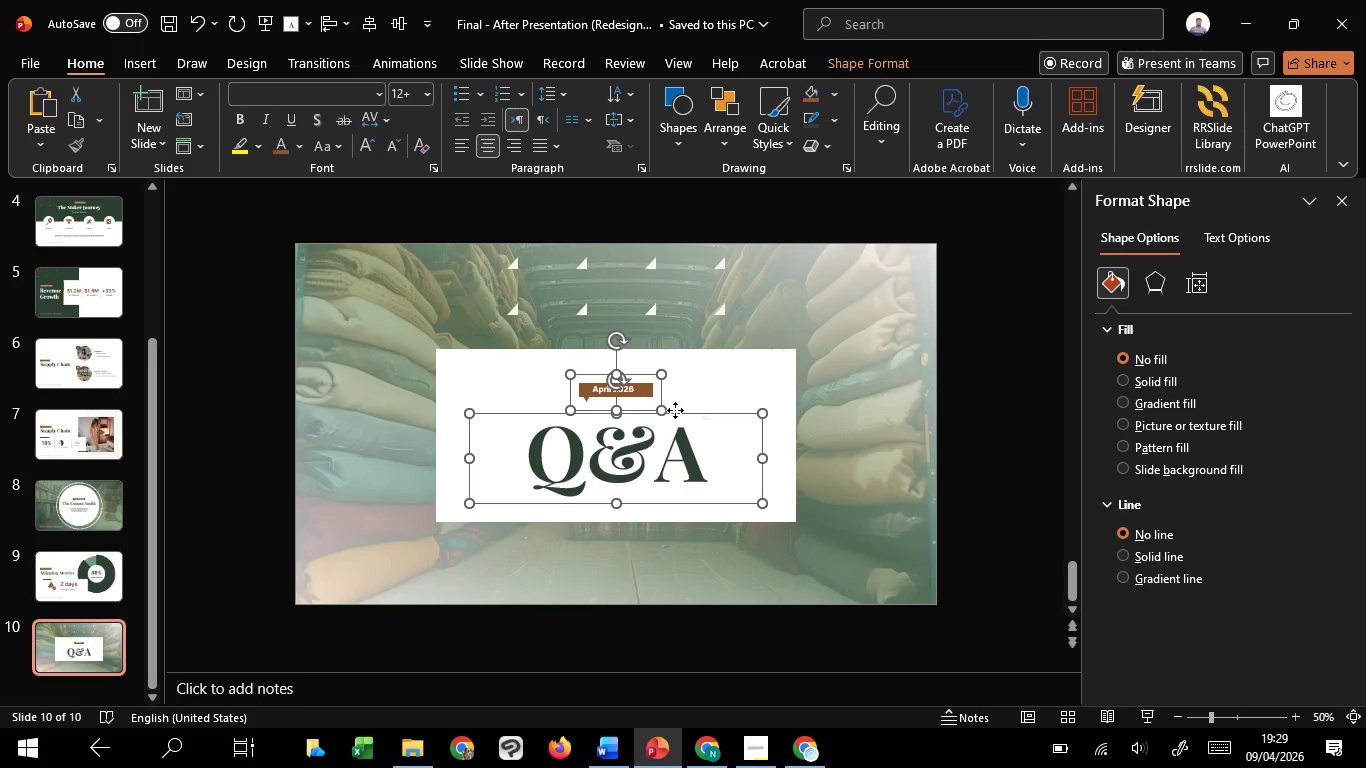 
left_click_drag(start_coordinate=[675, 410], to_coordinate=[674, 402])
 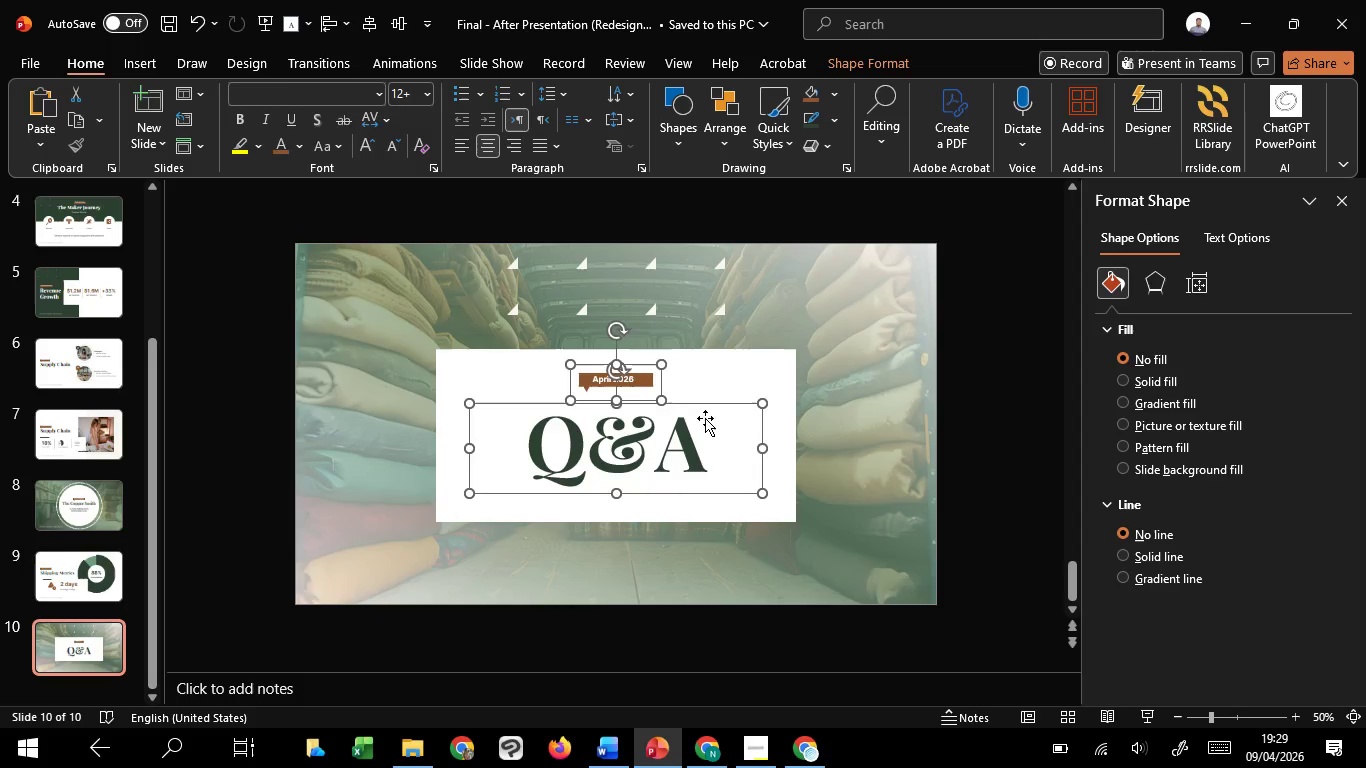 
hold_key(key=ShiftLeft, duration=1.45)
 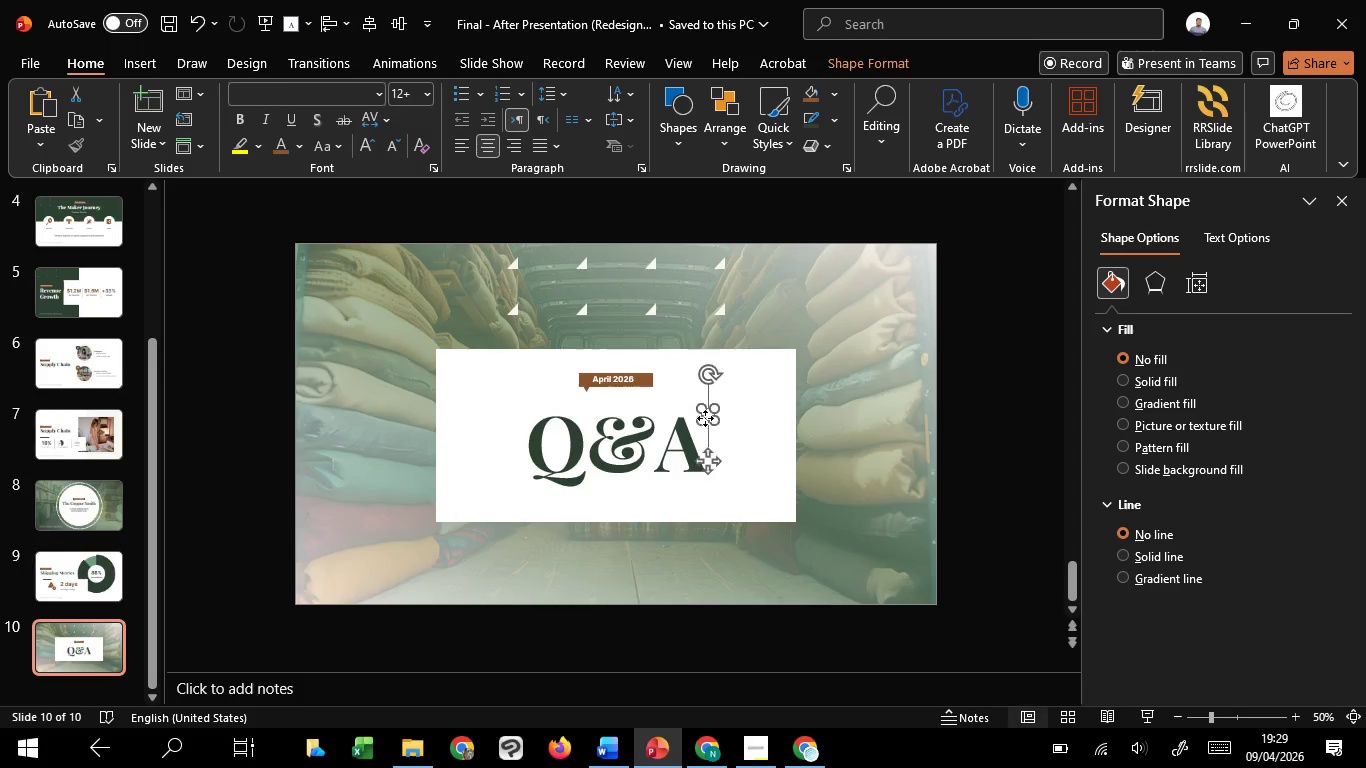 
left_click([705, 418])
 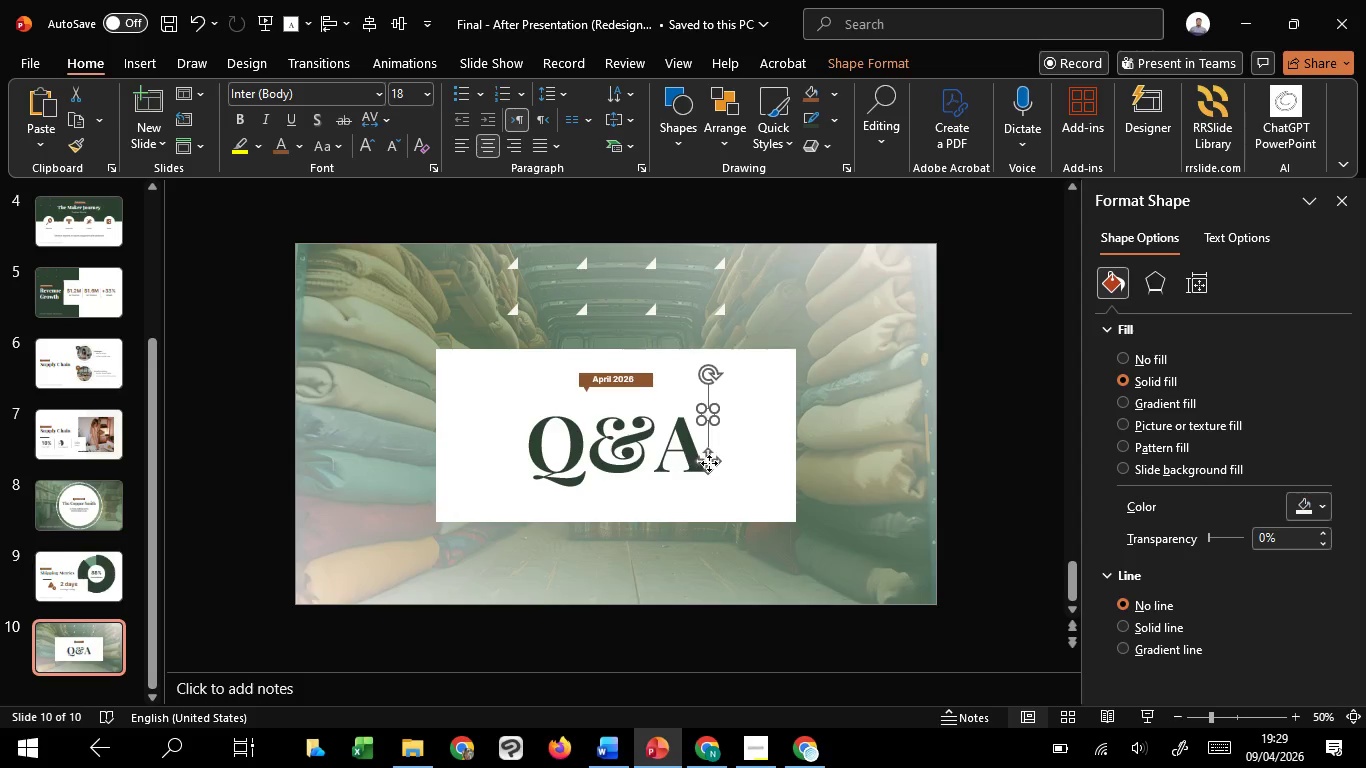 
left_click_drag(start_coordinate=[709, 463], to_coordinate=[728, 451])
 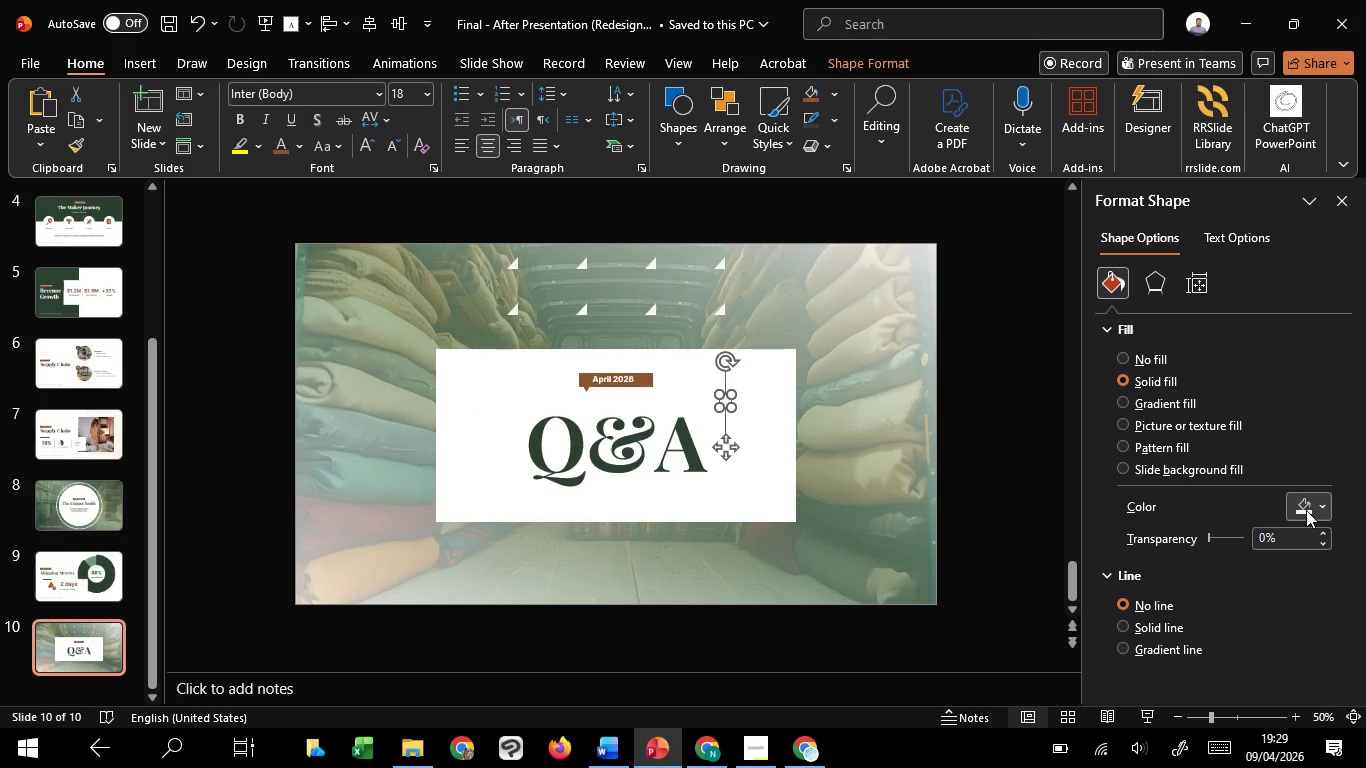 
left_click([1306, 510])
 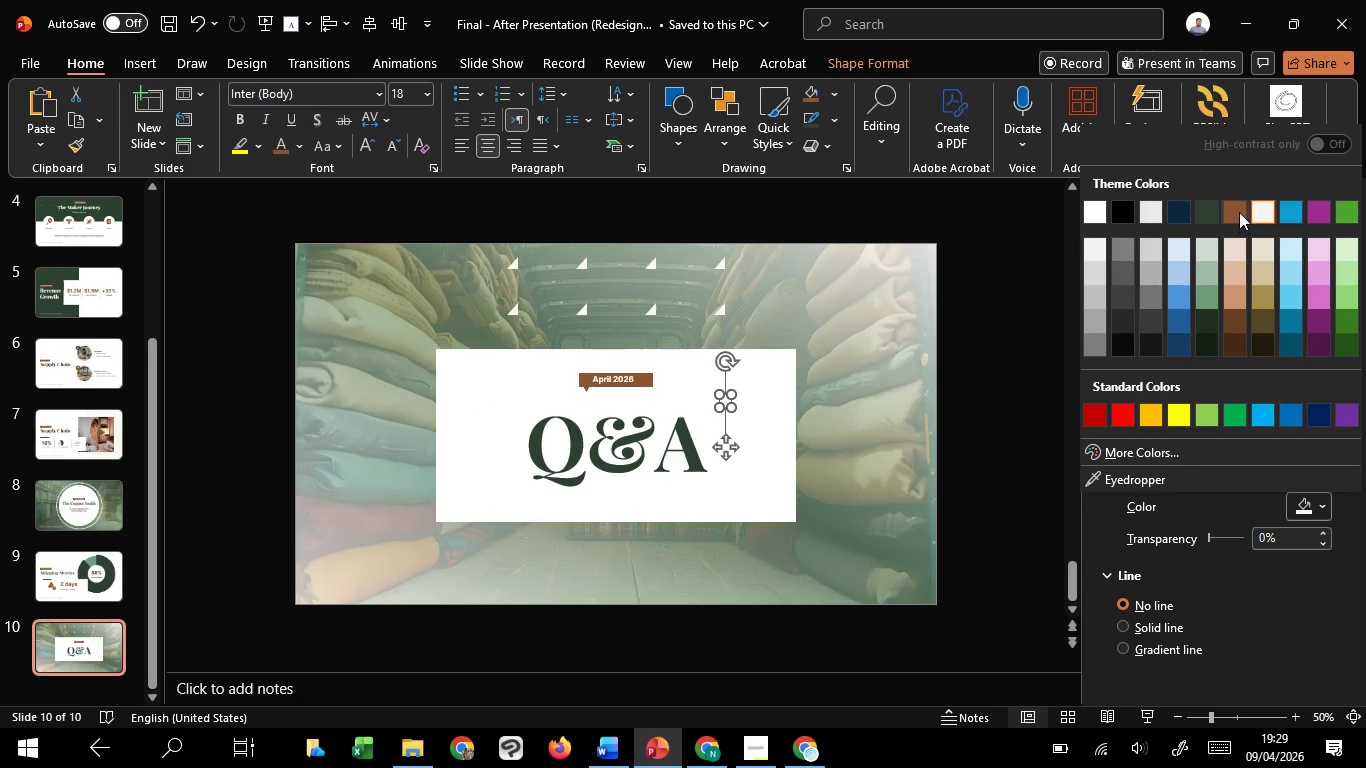 
left_click([1239, 212])
 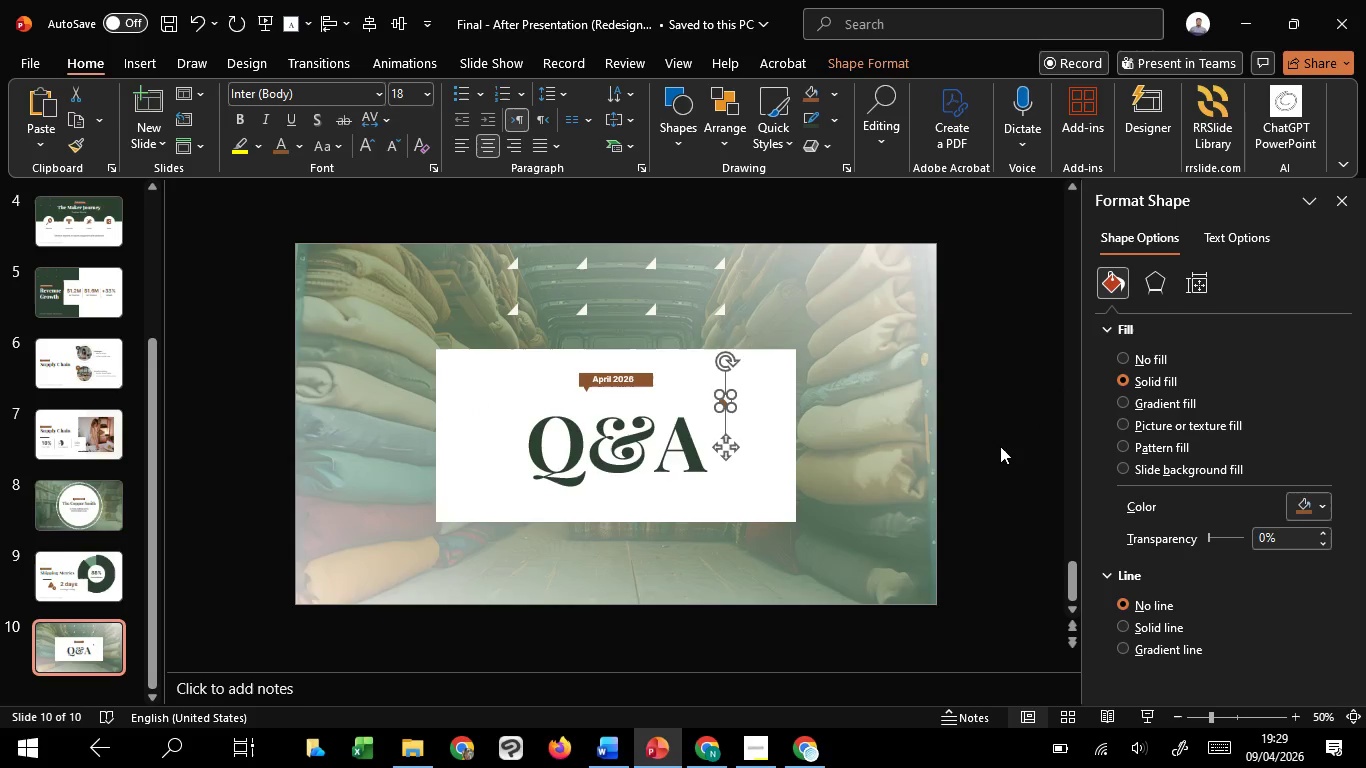 
left_click([1000, 446])
 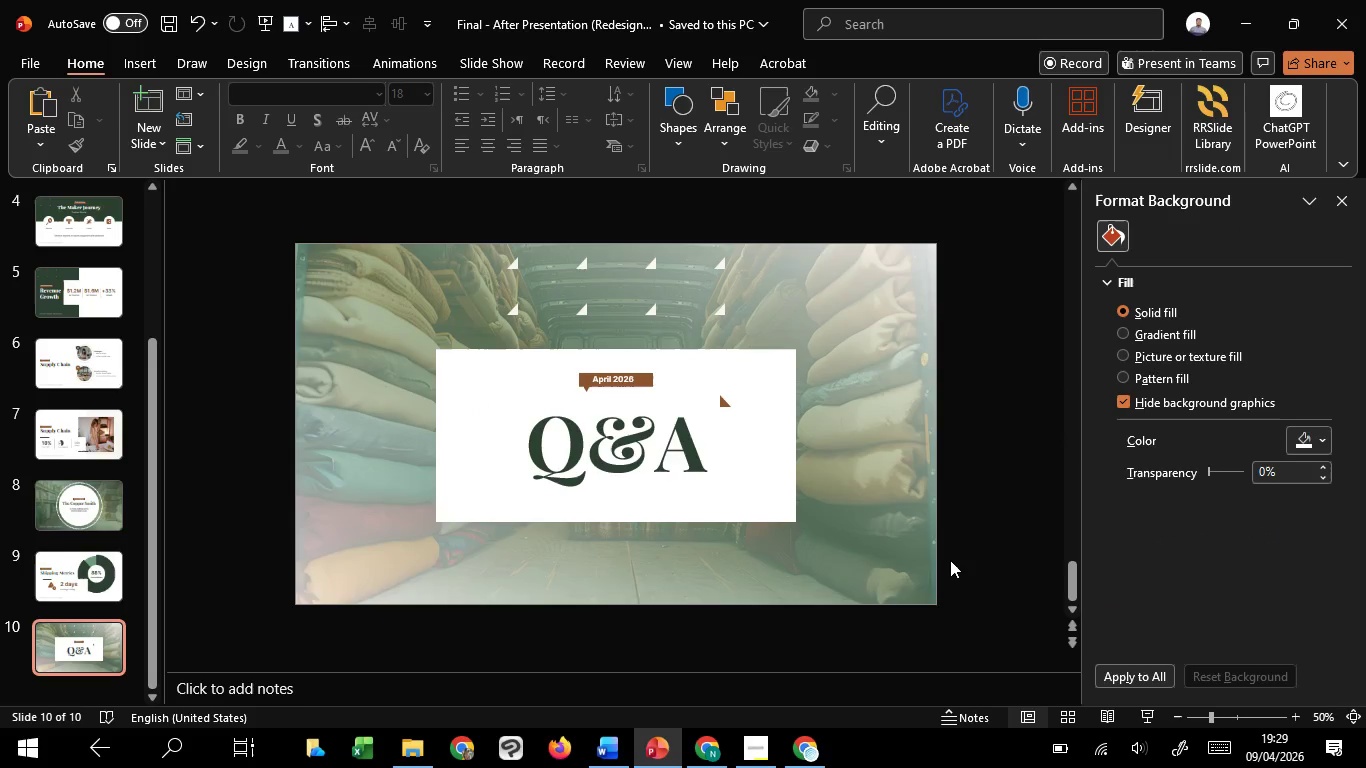 
hold_key(key=ControlLeft, duration=0.89)
 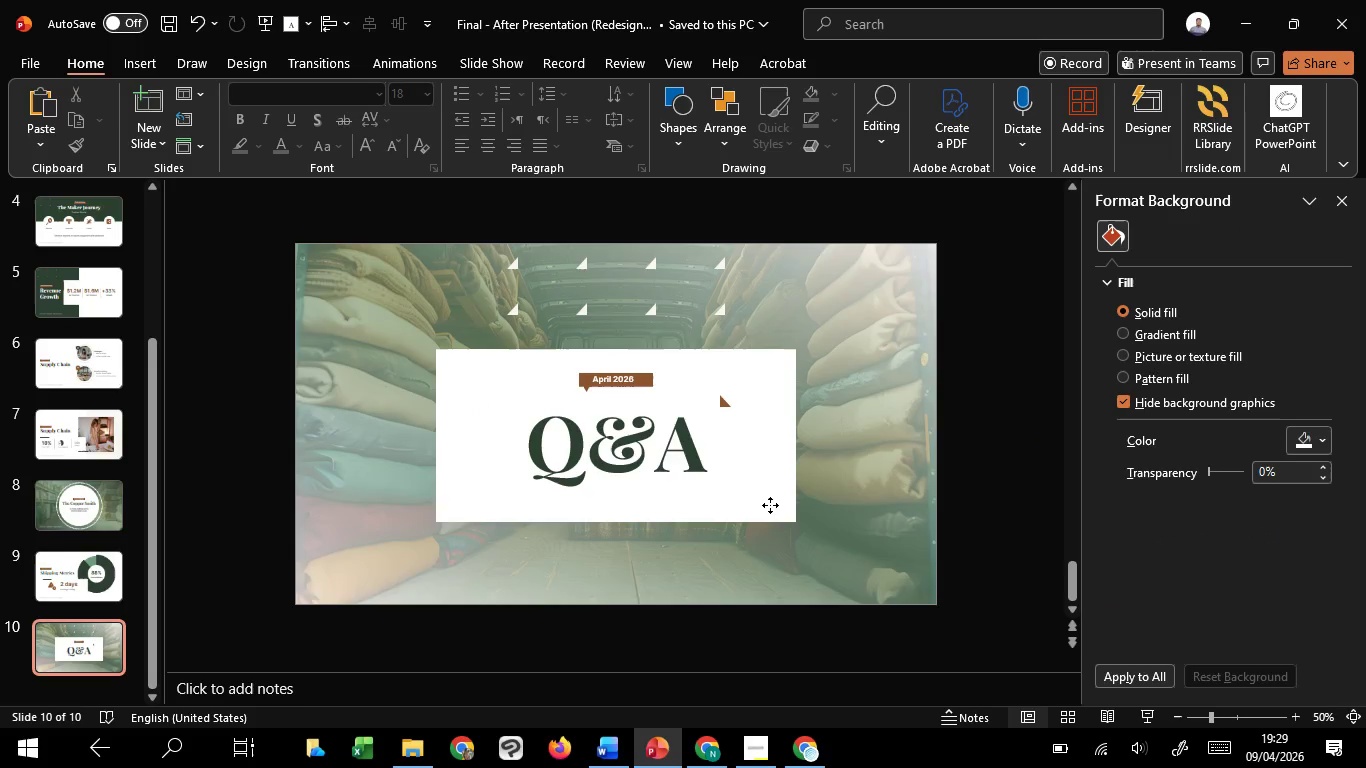 
left_click([770, 505])
 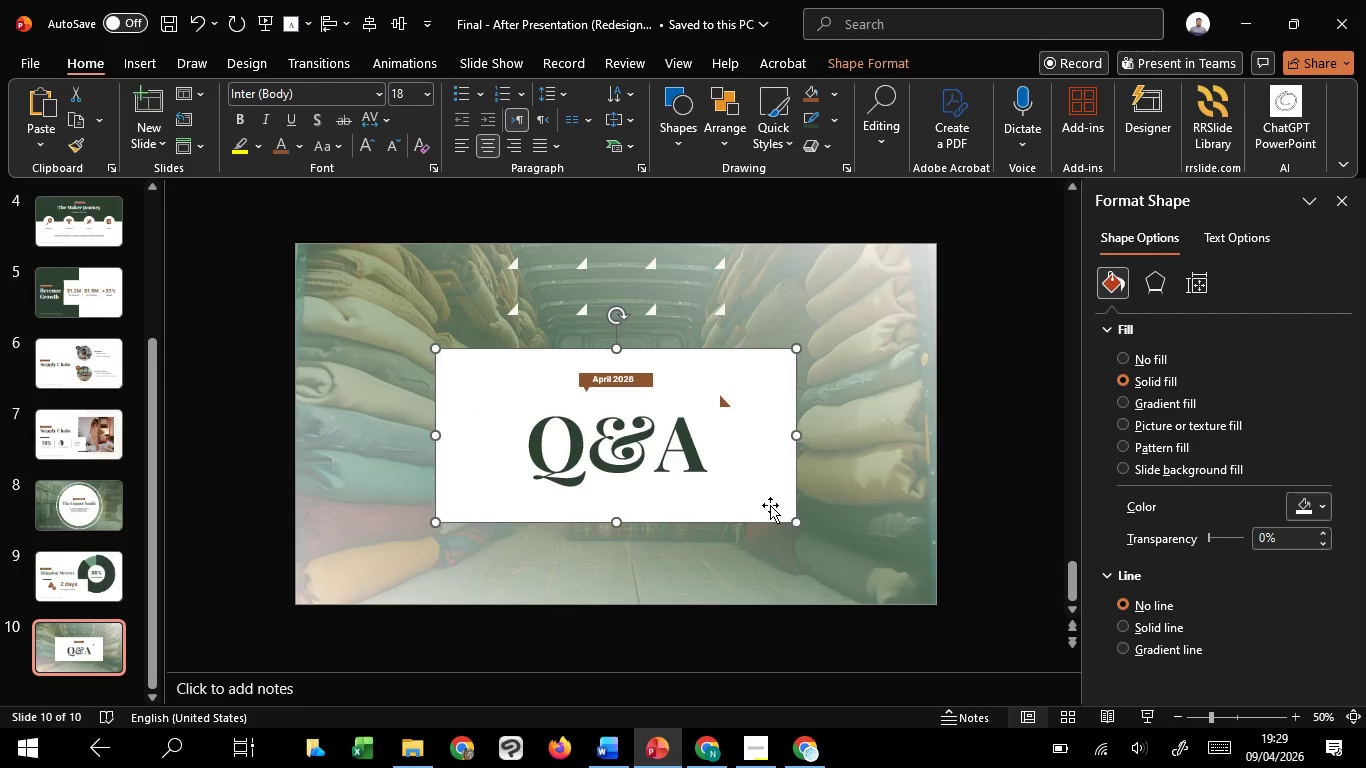 
hold_key(key=ControlLeft, duration=0.41)
 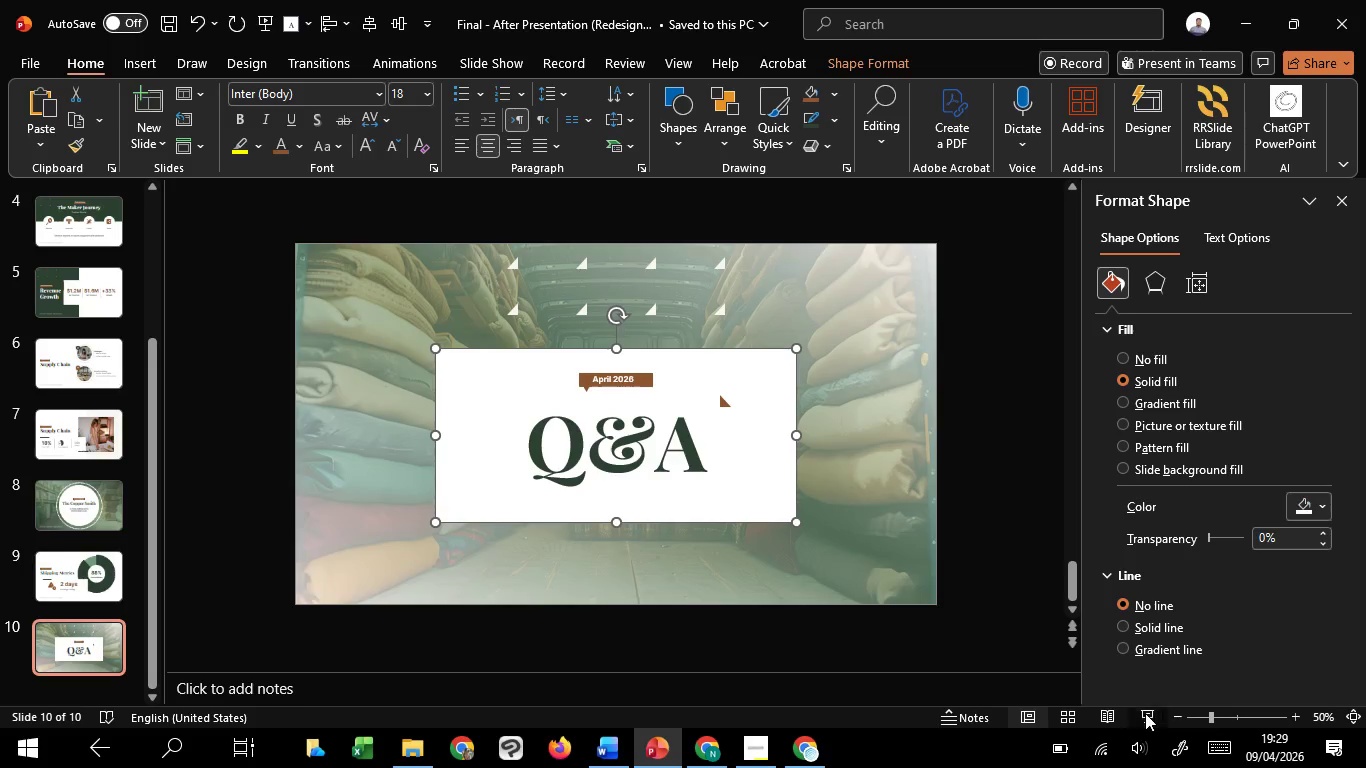 
left_click([1145, 713])
 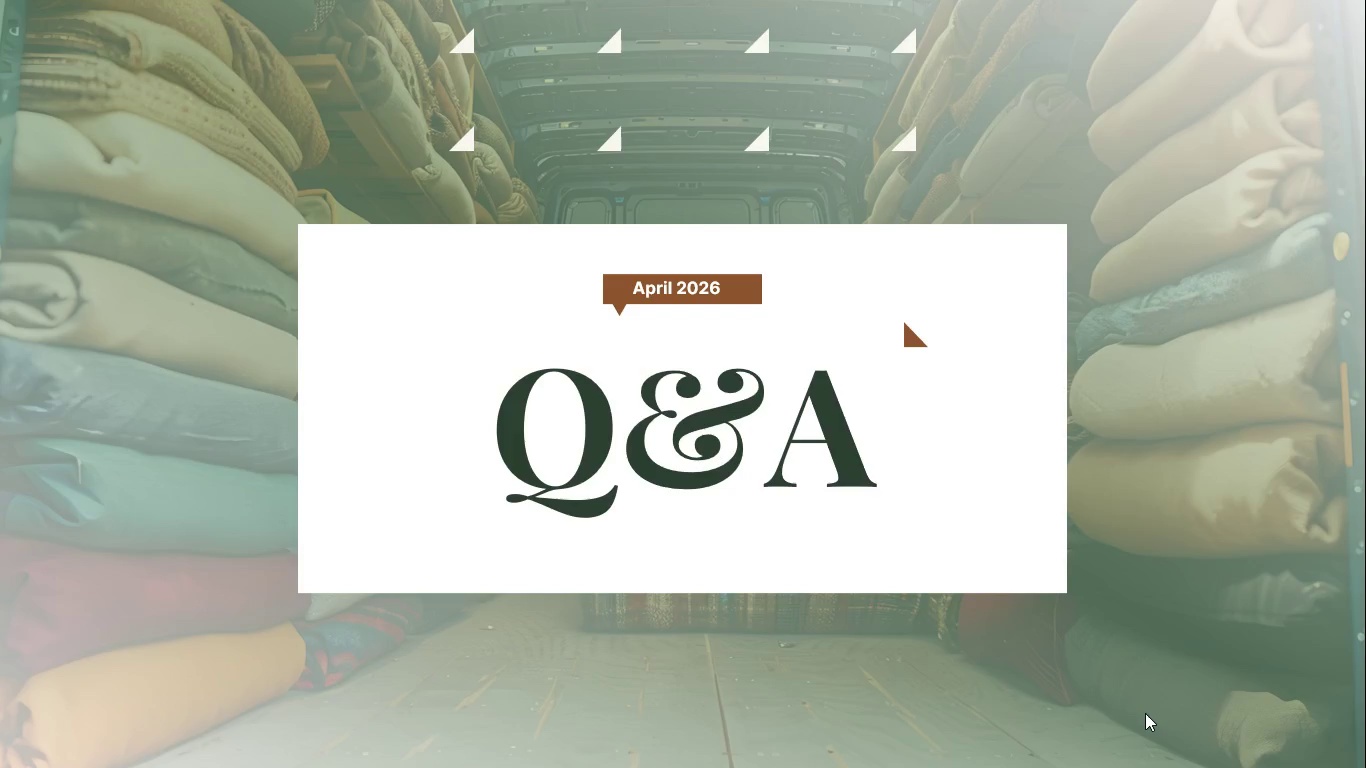 
wait(7.8)
 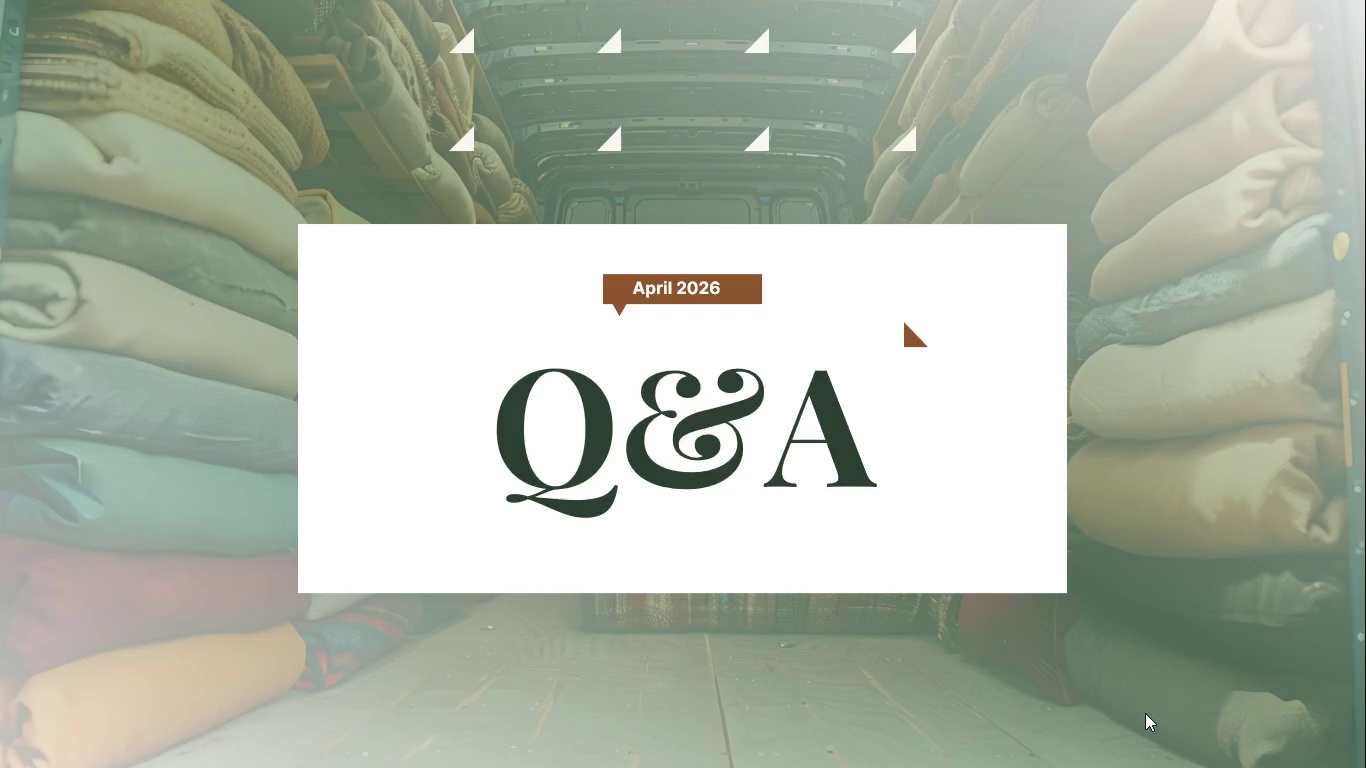 
key(Escape)
 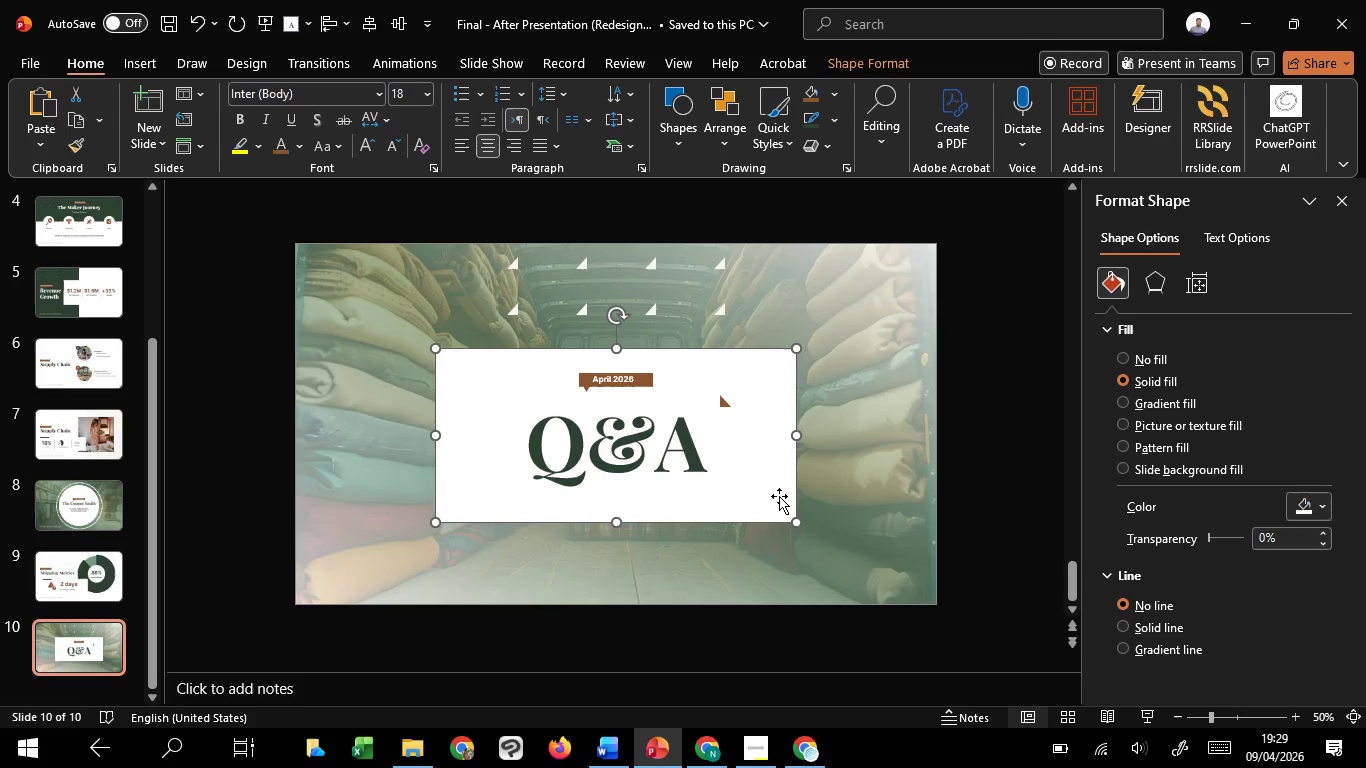 
left_click([778, 496])
 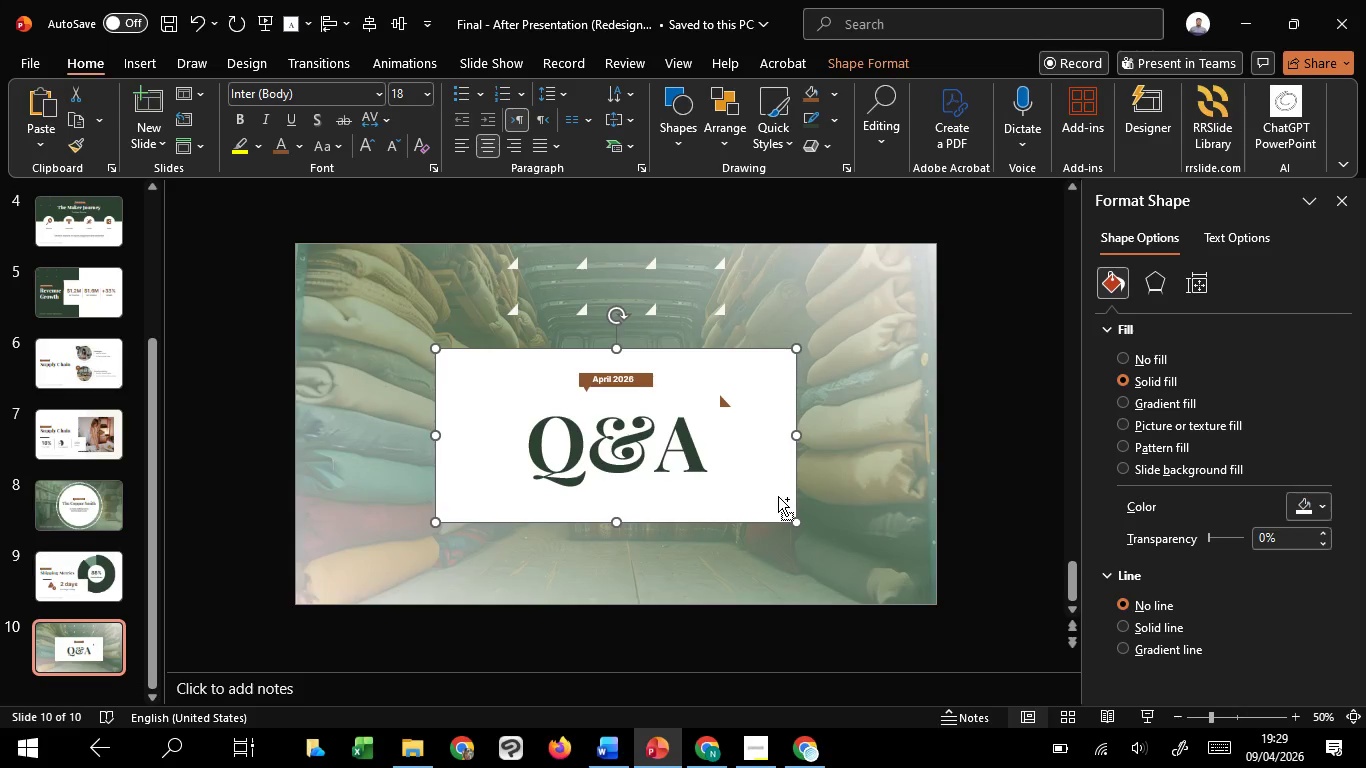 
hold_key(key=ControlLeft, duration=1.39)
 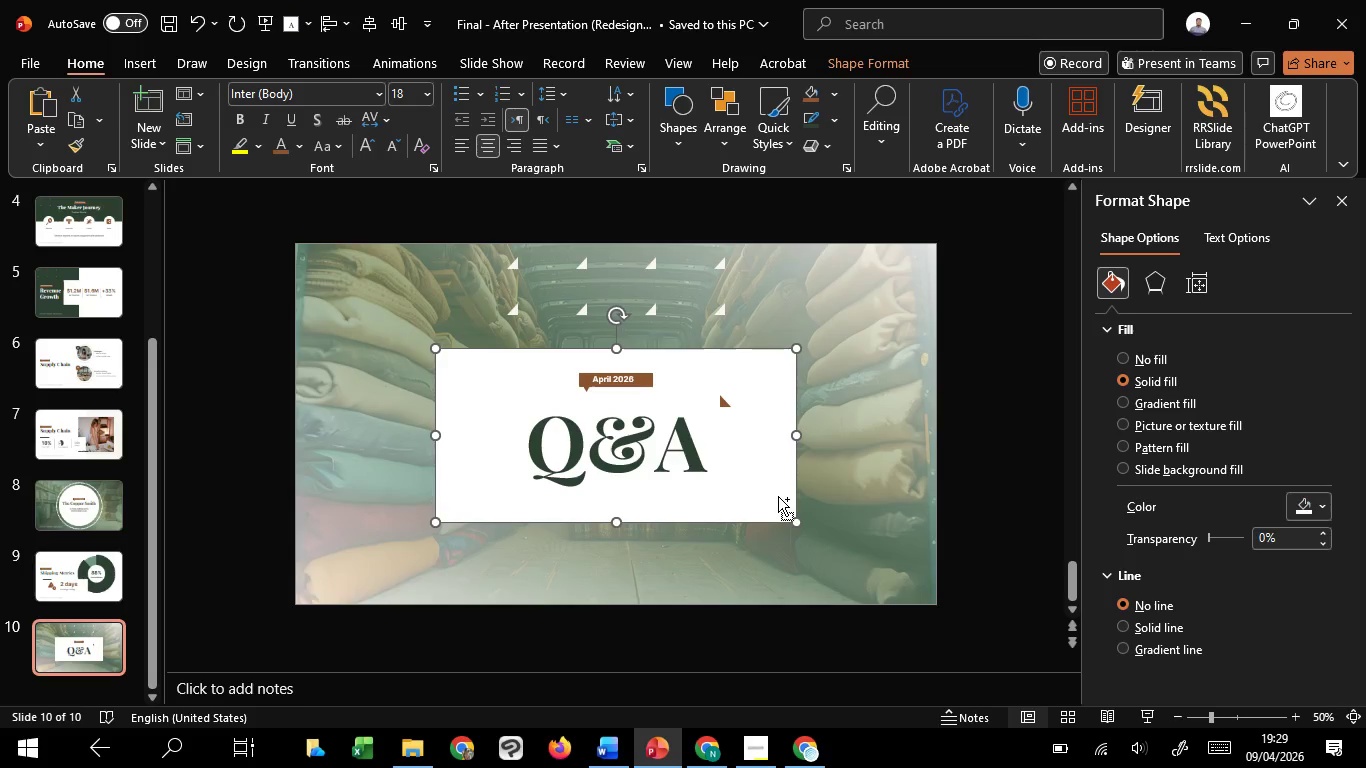 
hold_key(key=ShiftLeft, duration=1.16)
 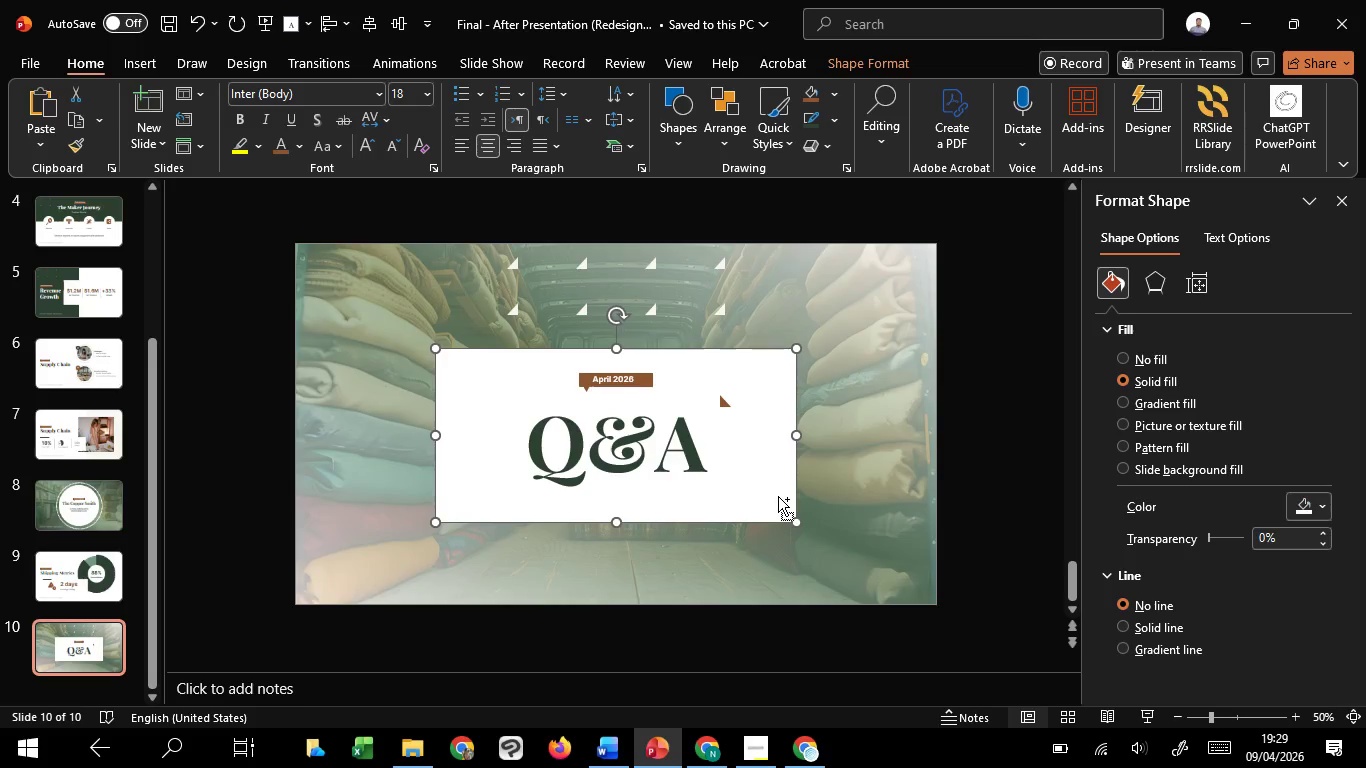 
key(Control+C)
 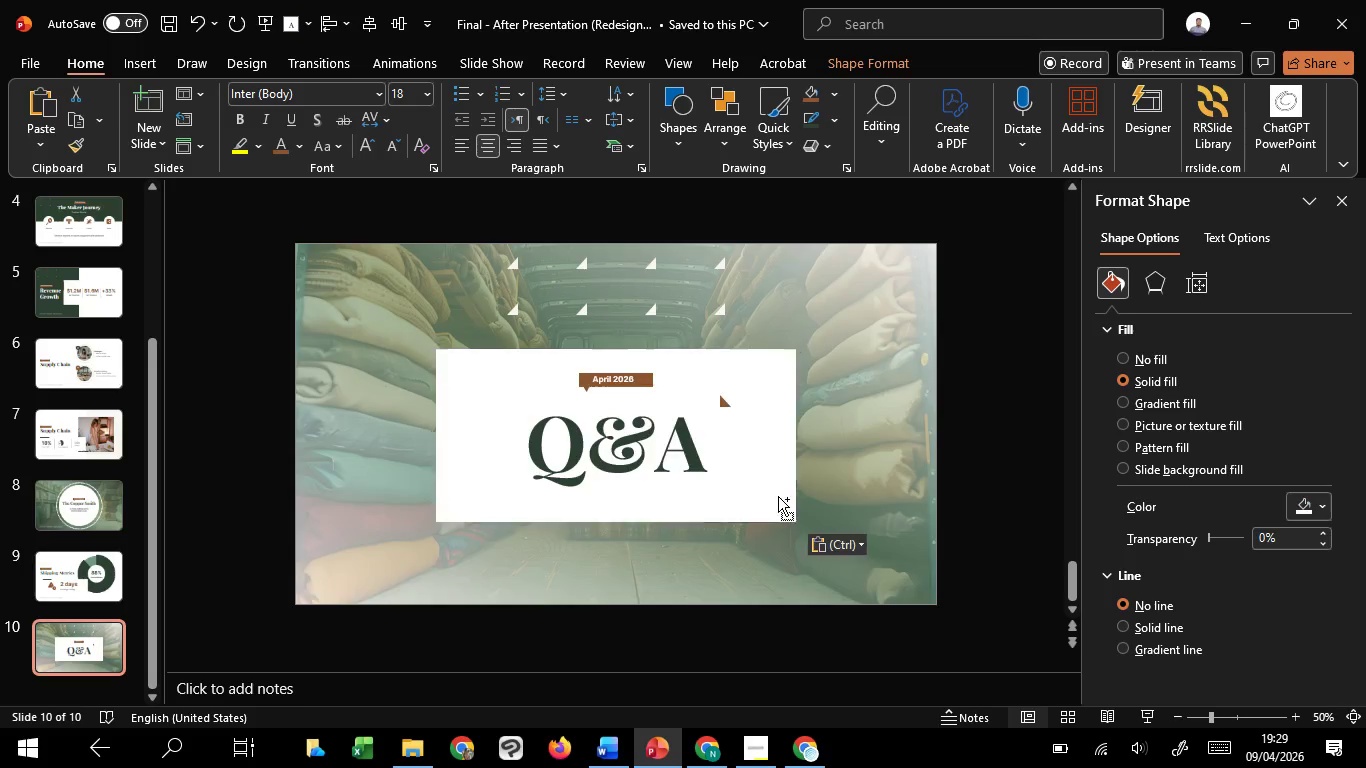 
key(Control+V)
 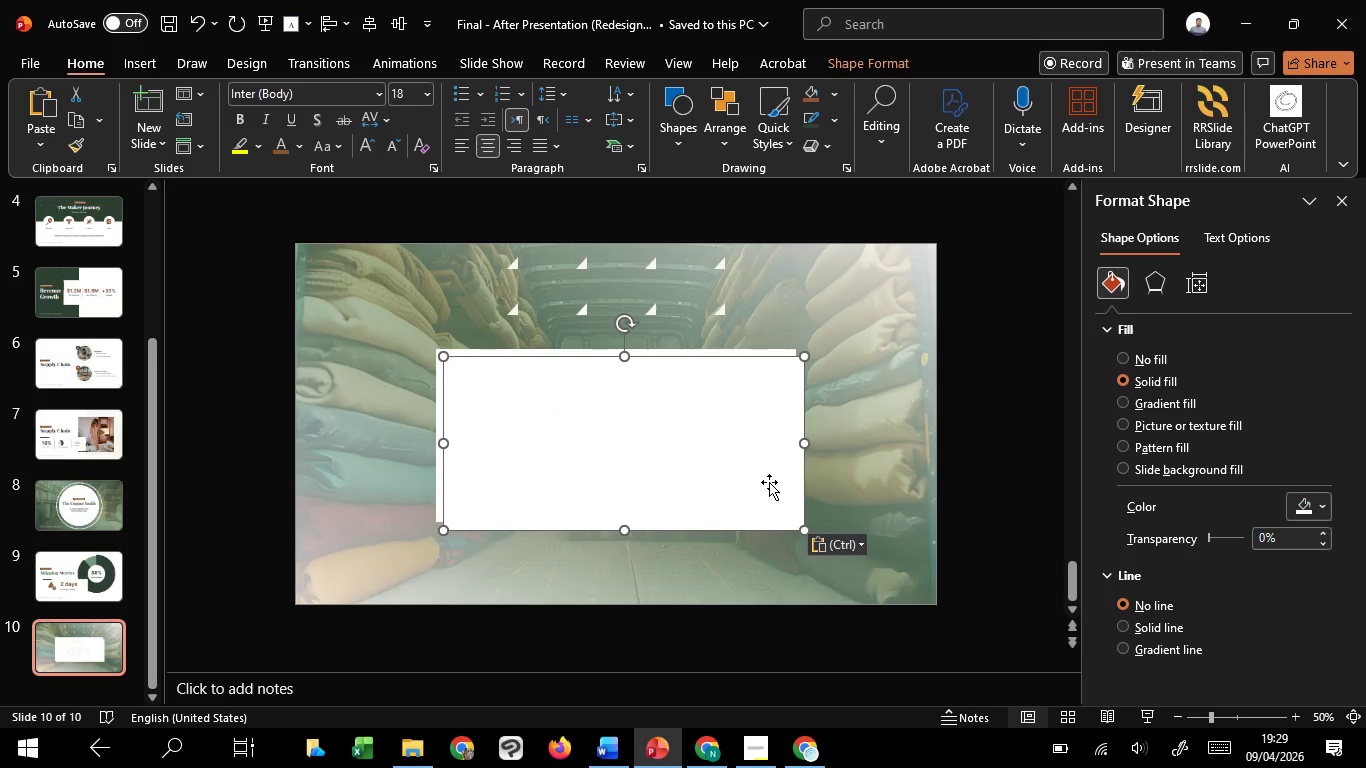 
left_click_drag(start_coordinate=[769, 482], to_coordinate=[765, 472])
 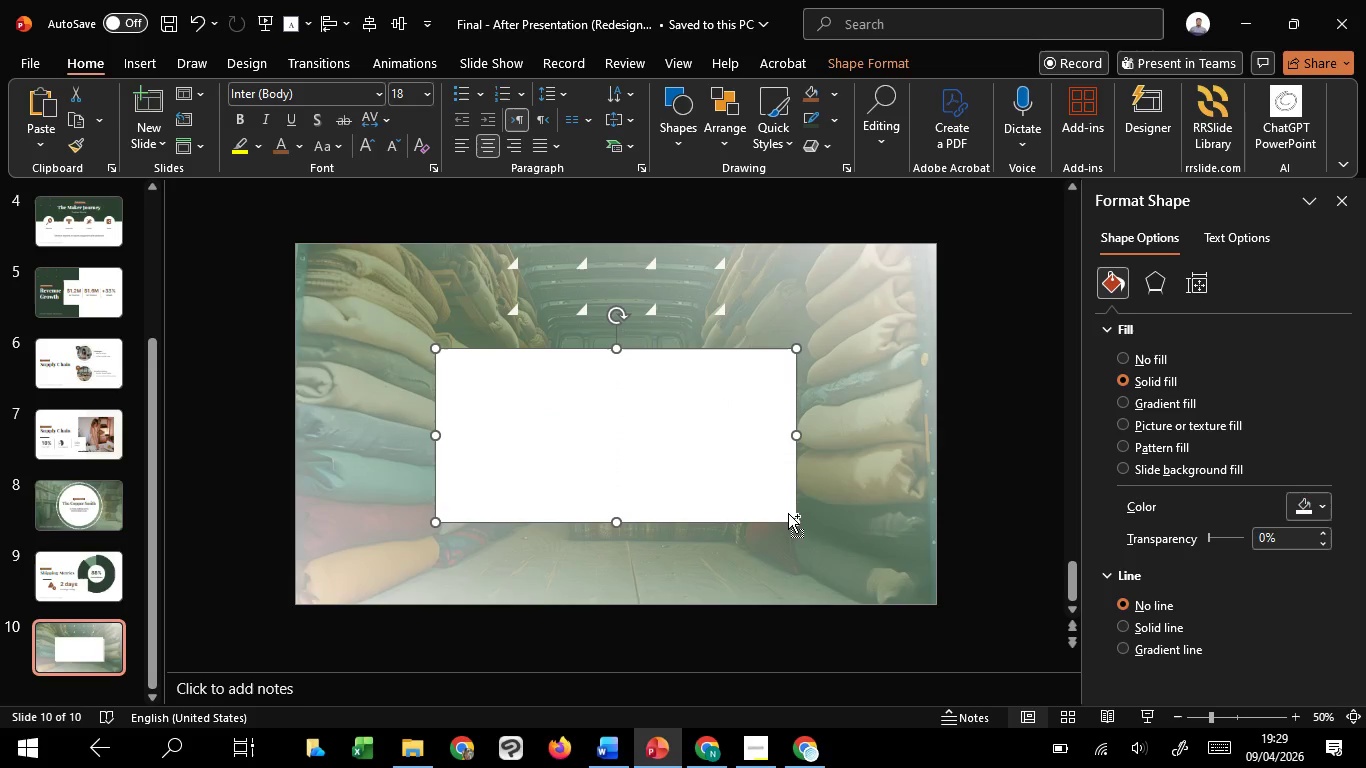 
hold_key(key=ControlLeft, duration=4.09)
hold_key(key=ShiftLeft, duration=1.5)
left_click_drag(start_coordinate=[797, 522], to_coordinate=[801, 532])
 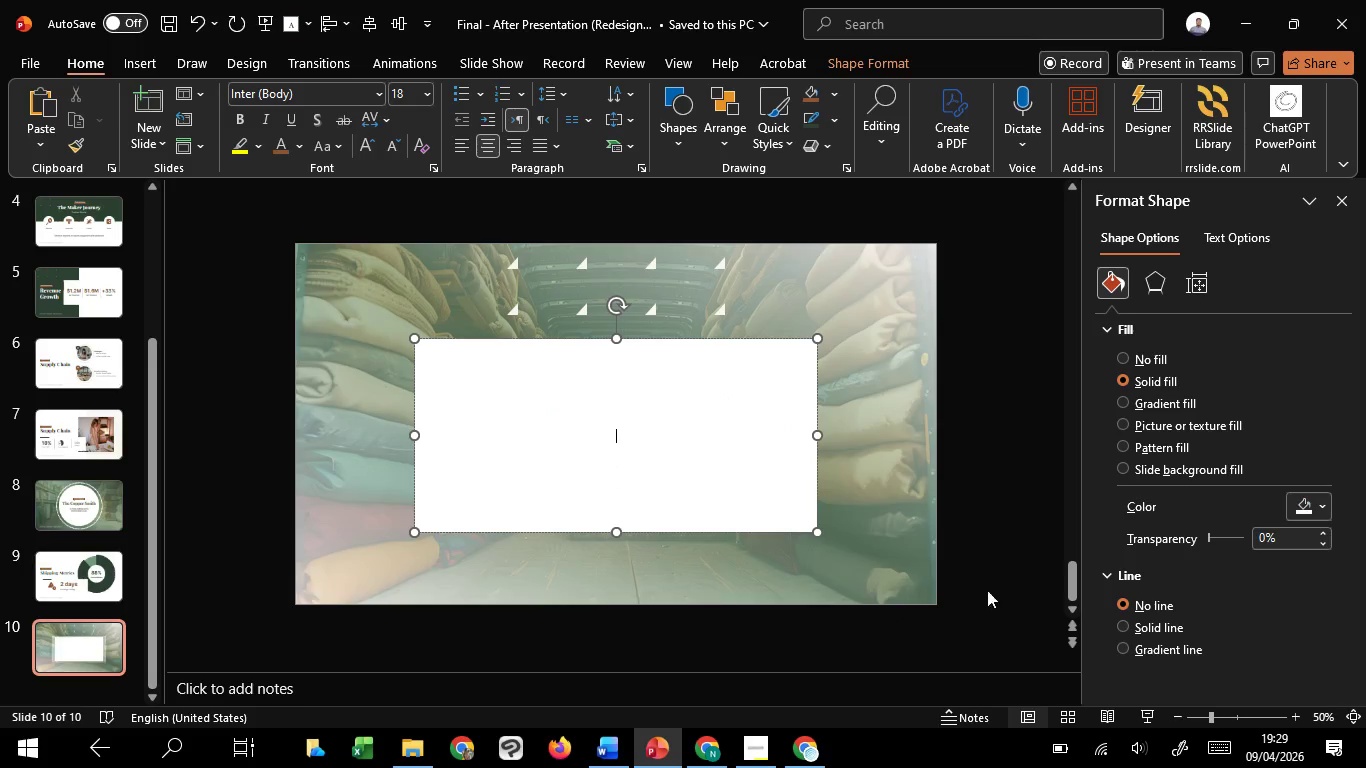 
hold_key(key=ShiftLeft, duration=1.5)
 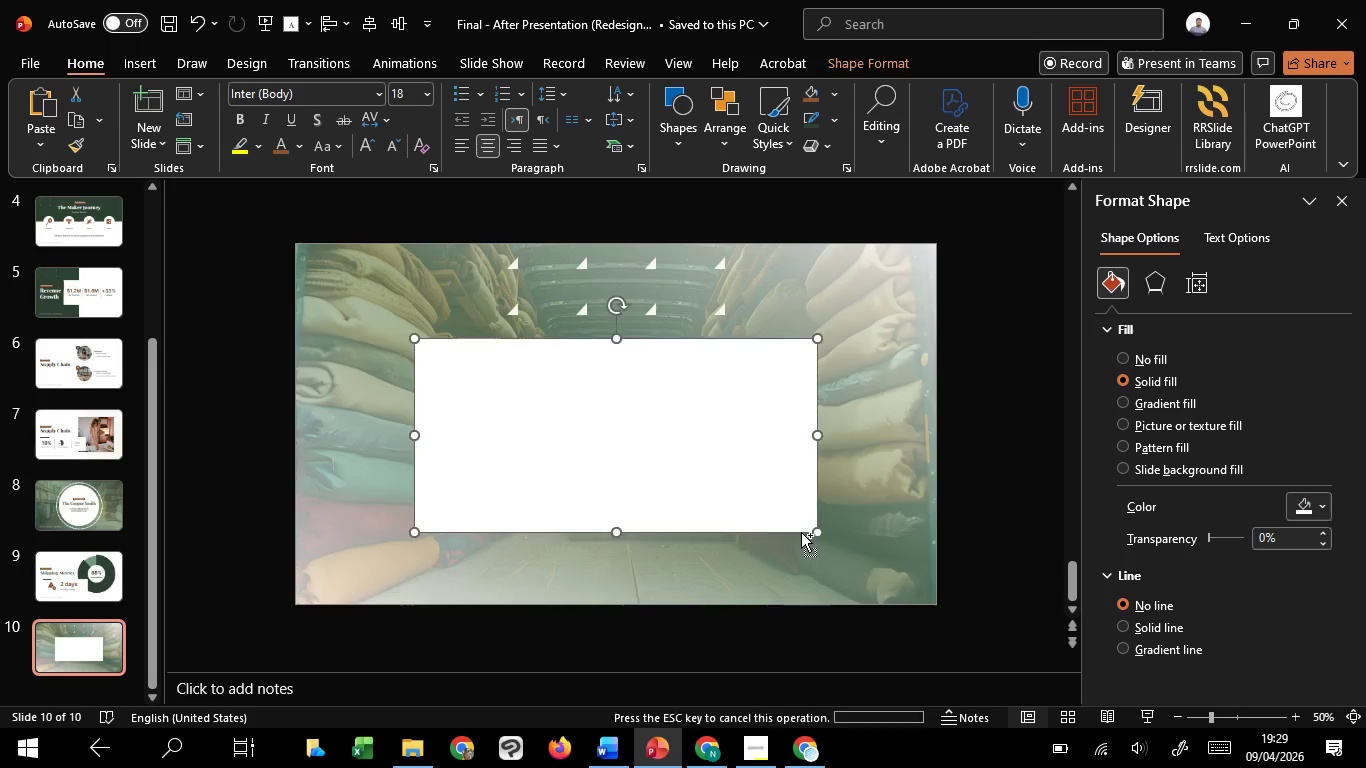 
hold_key(key=ShiftLeft, duration=0.81)
 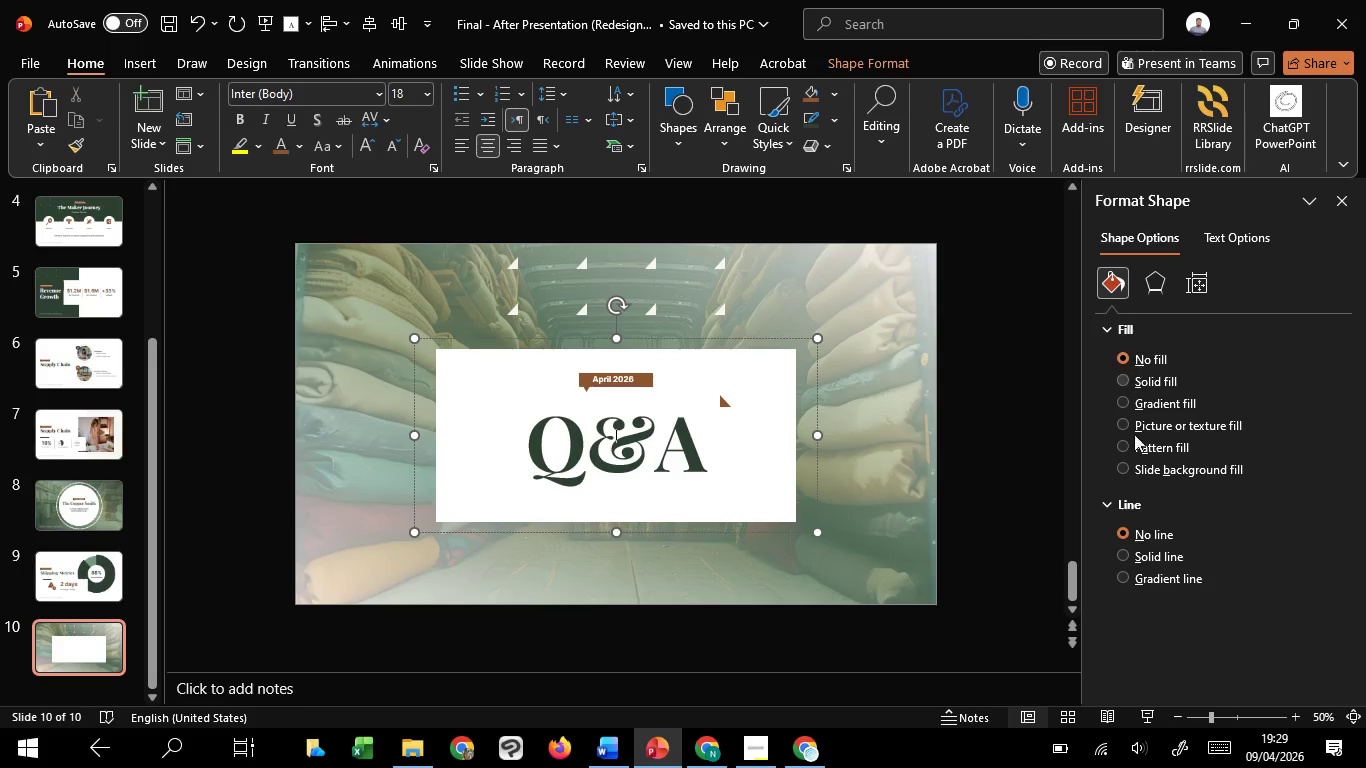 
left_click([1130, 551])
 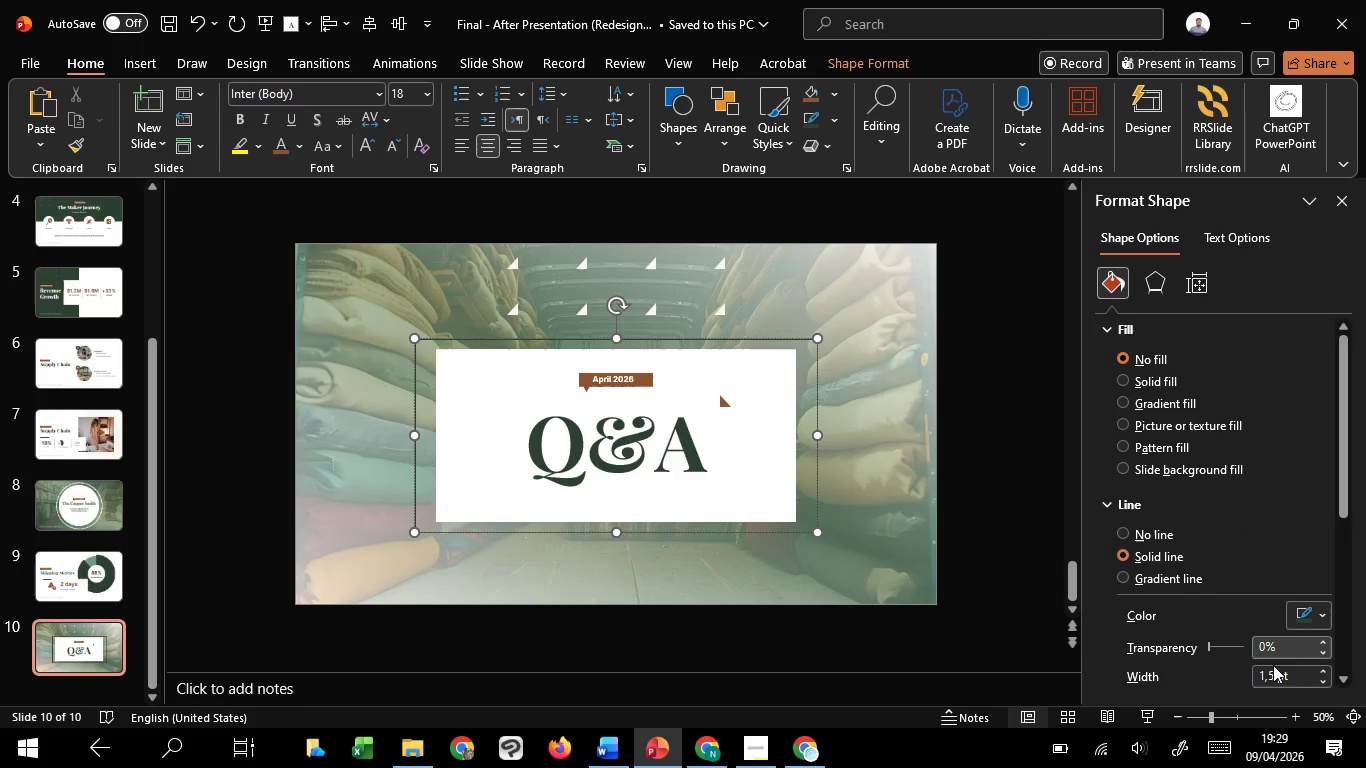 
scroll: coordinate [1269, 676], scroll_direction: down, amount: 3.0
 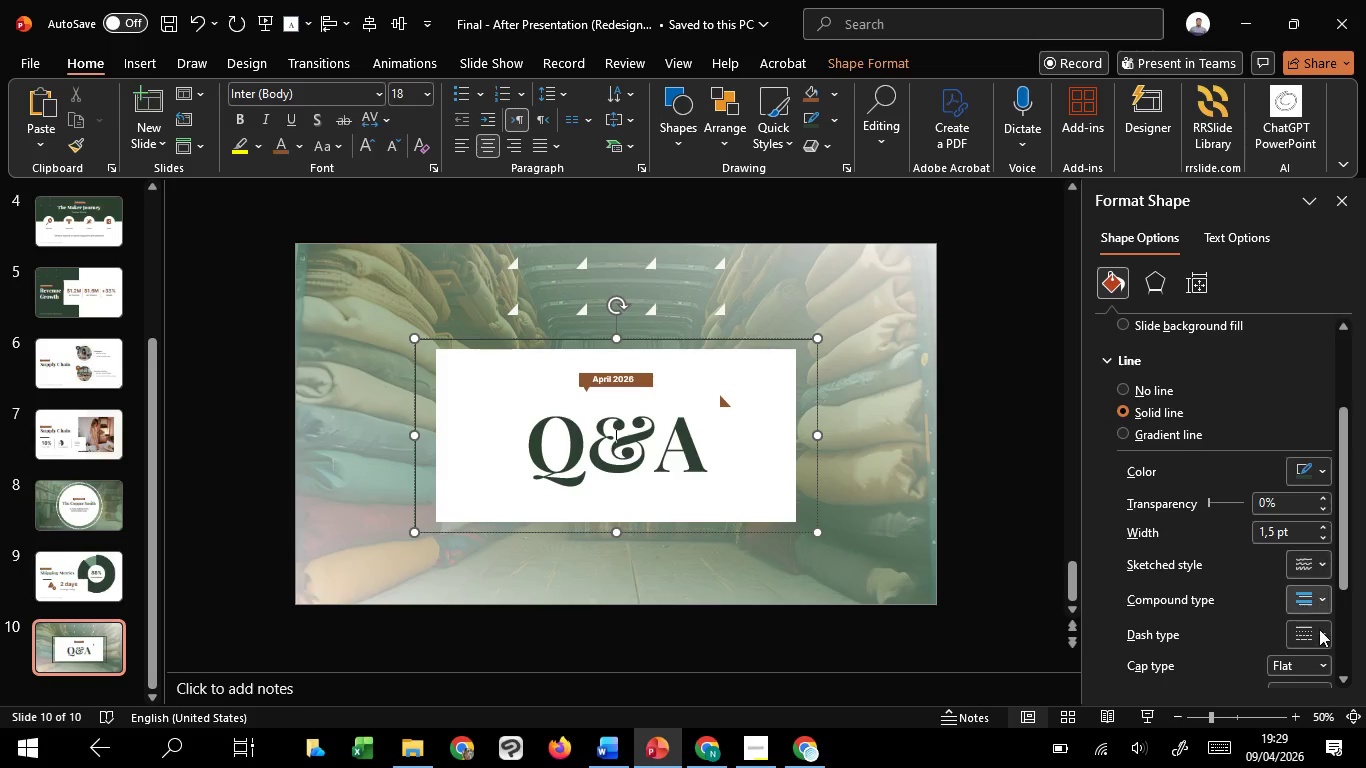 
left_click([1319, 630])
 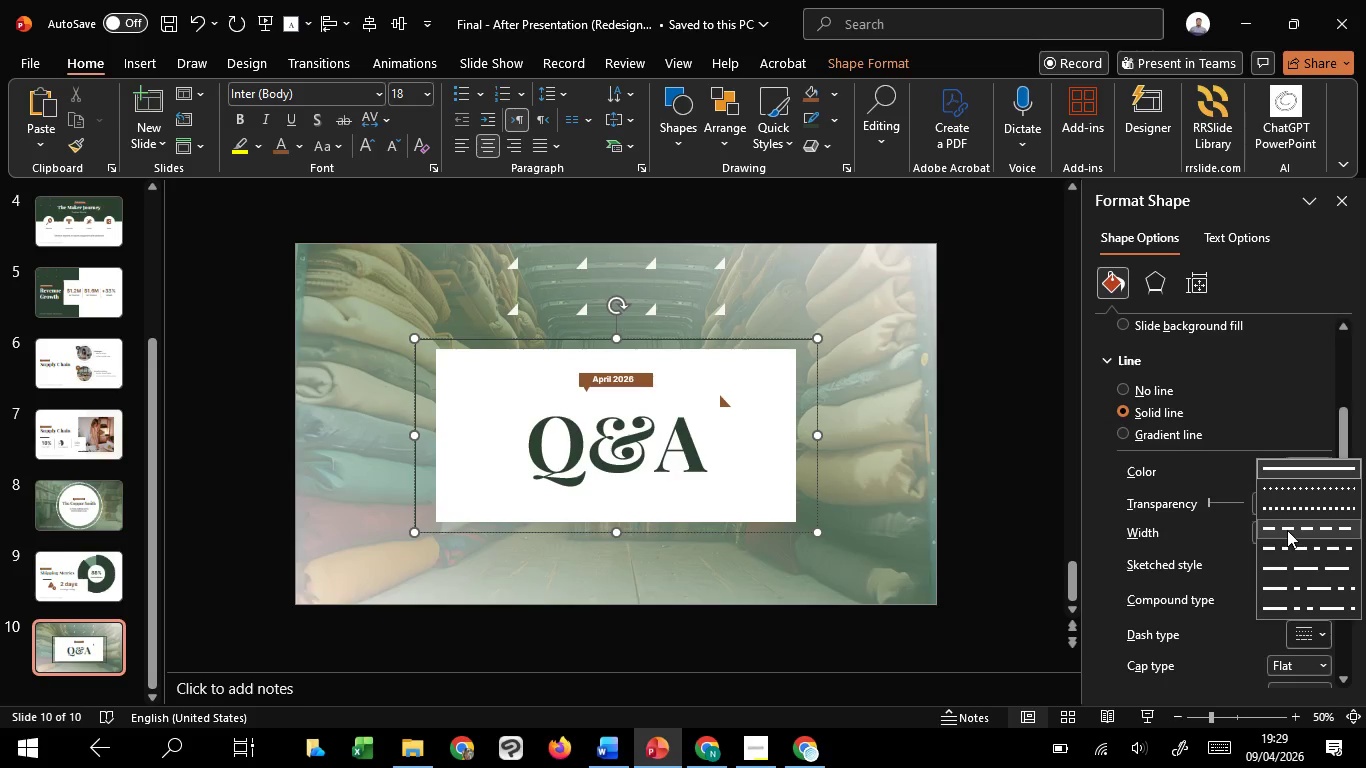 
left_click([1287, 530])
 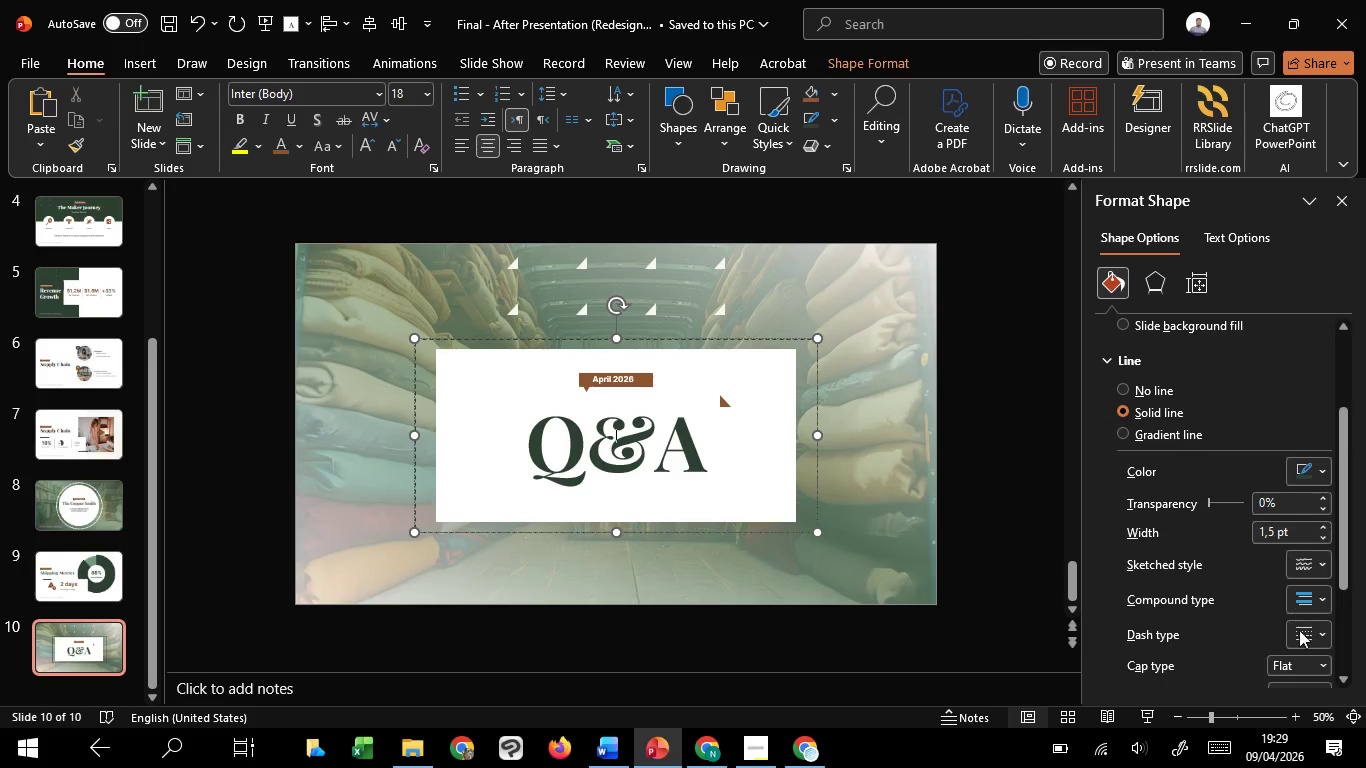 
scroll: coordinate [1299, 632], scroll_direction: down, amount: 1.0
 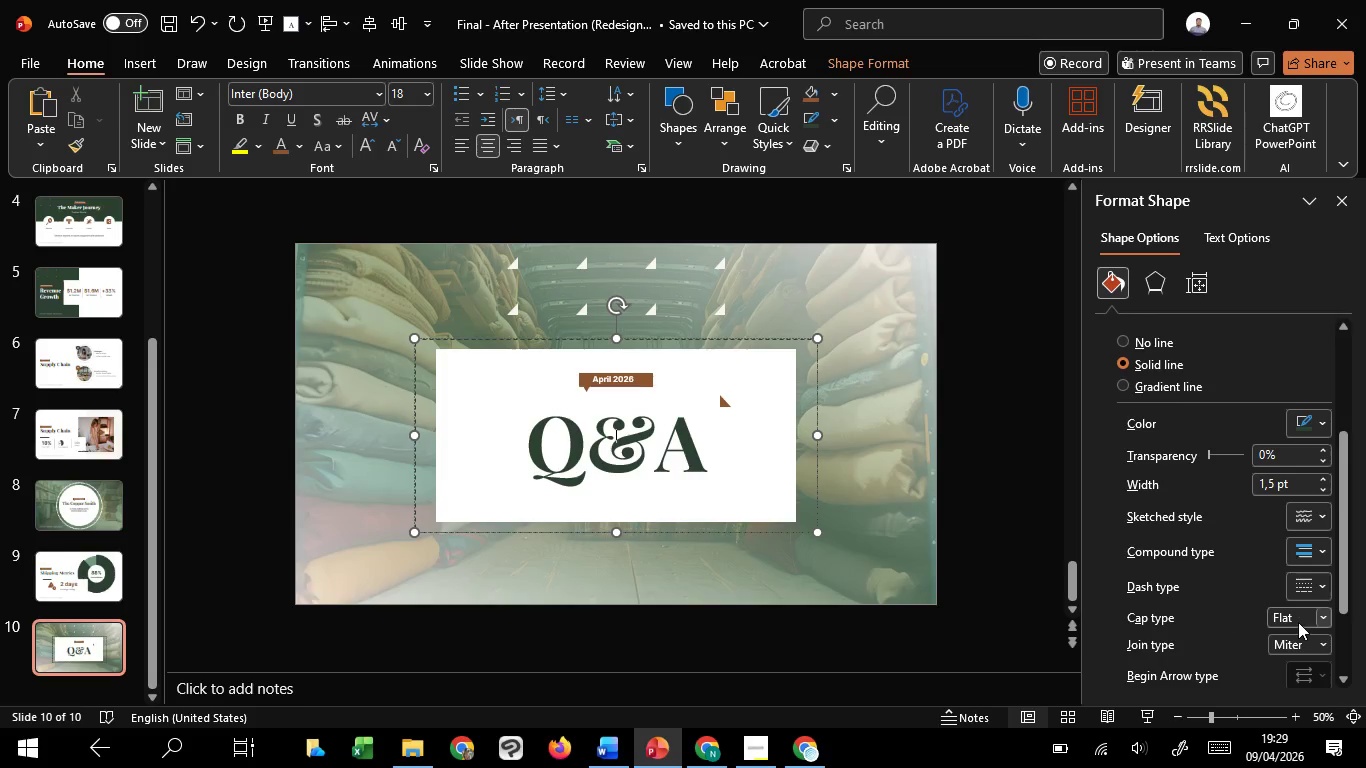 
left_click([1298, 622])
 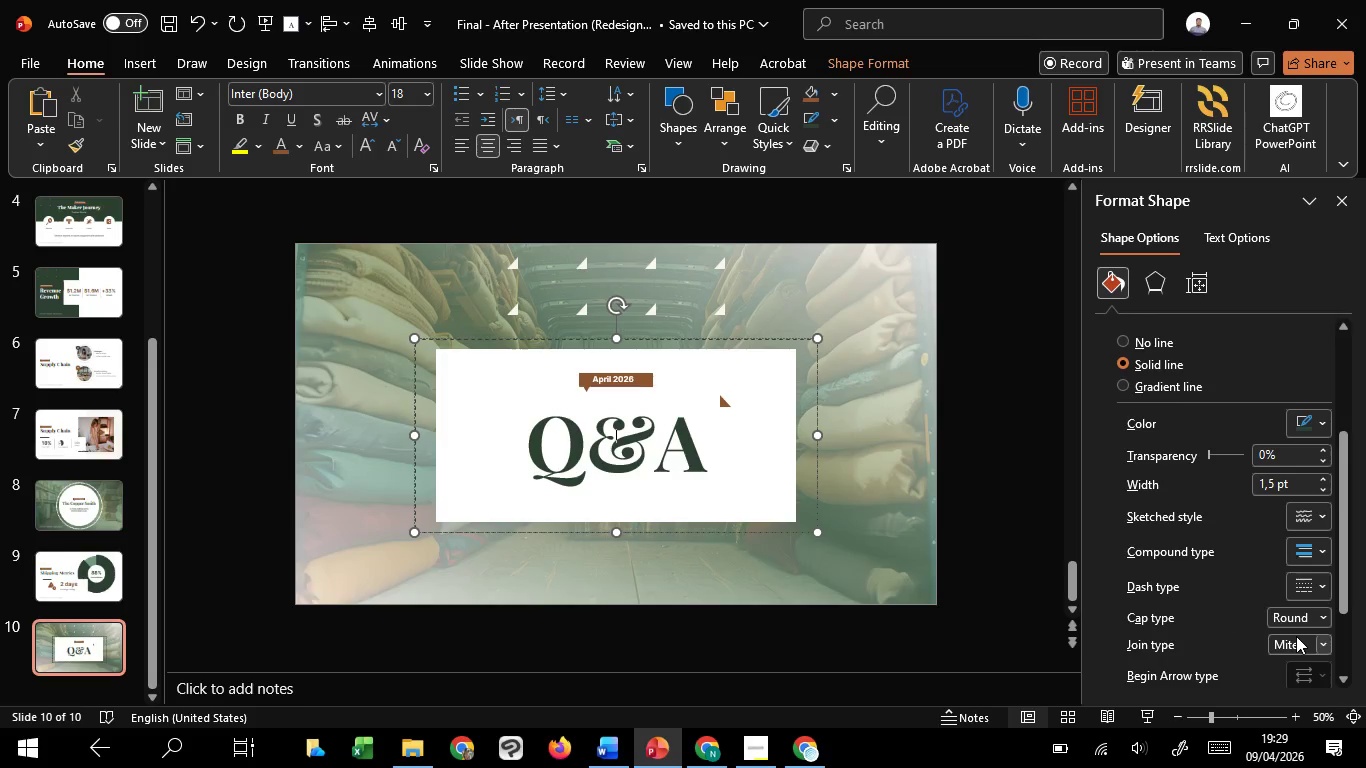 
double_click([1296, 636])
 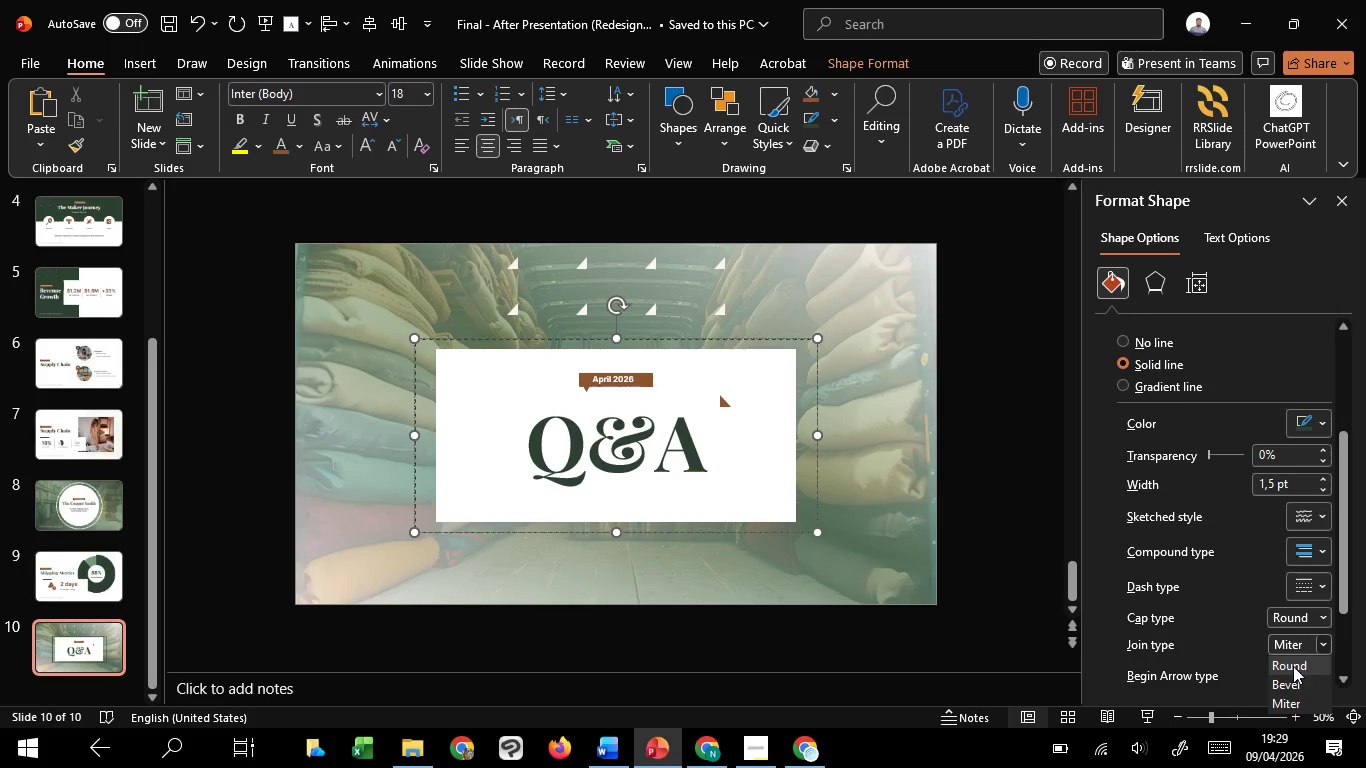 
left_click([1293, 666])
 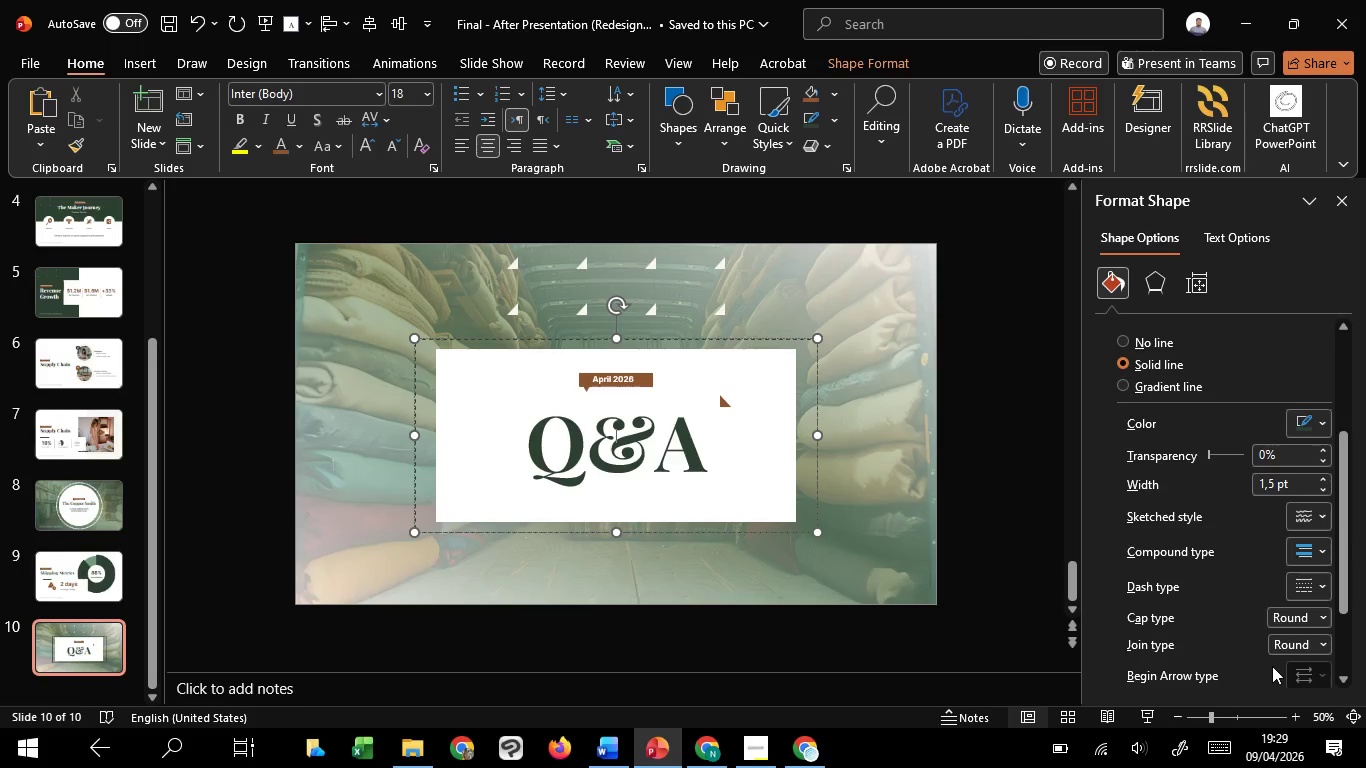 
wait(8.81)
 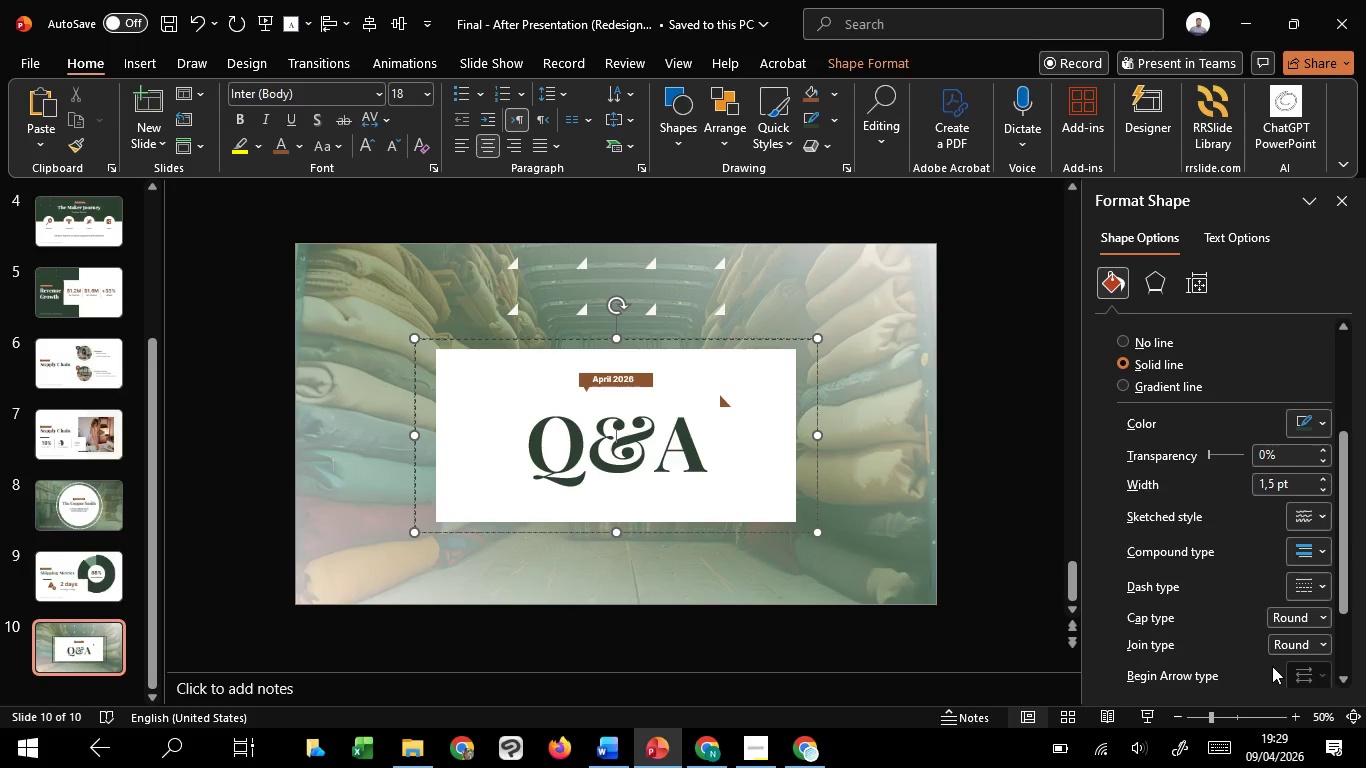 
left_click([1305, 422])
 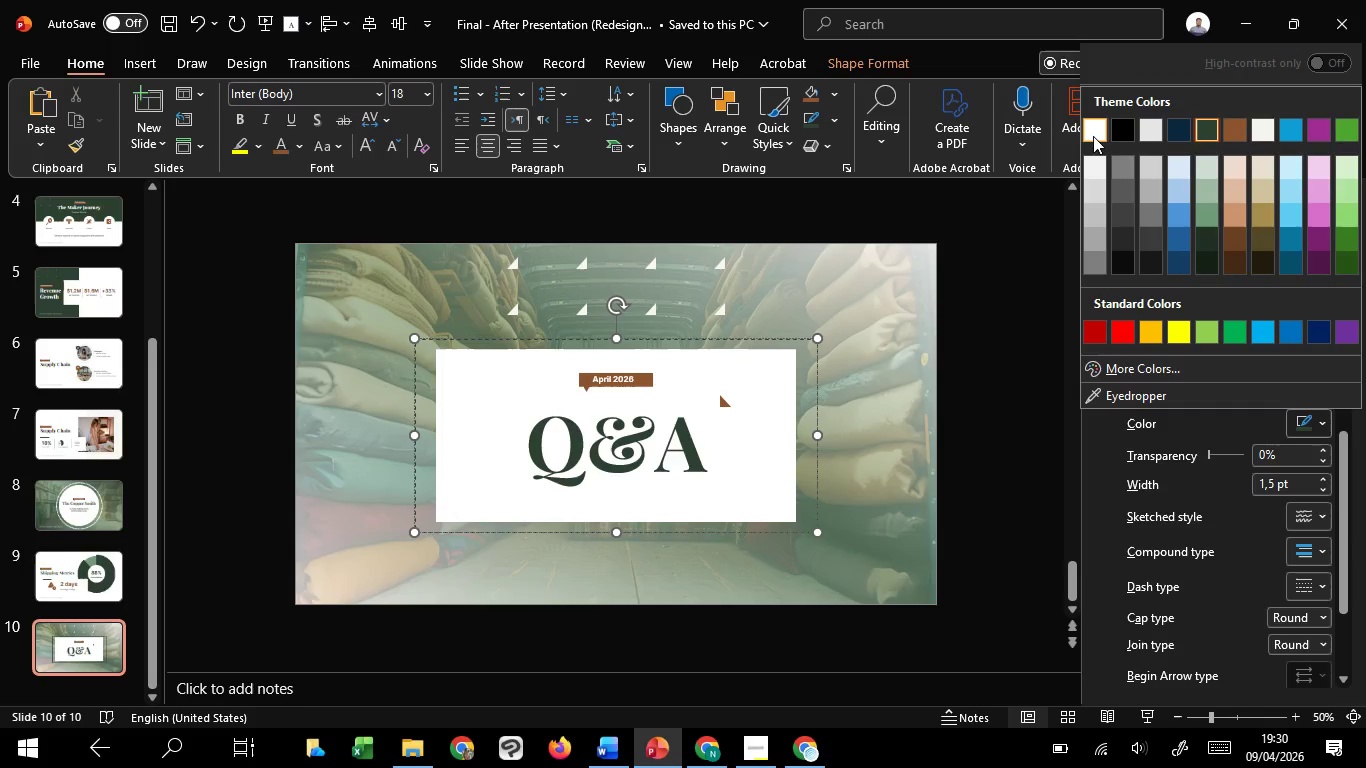 
left_click([1093, 133])
 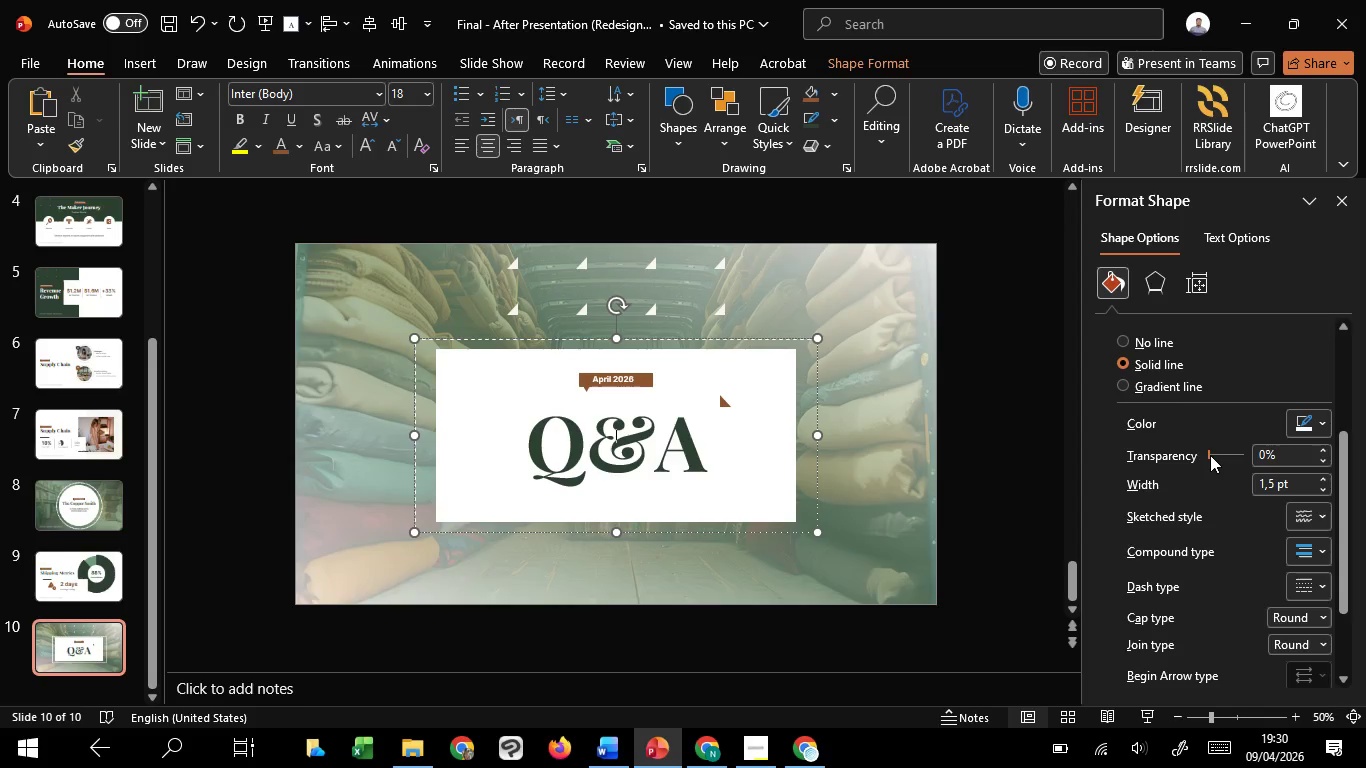 
scroll: coordinate [1210, 455], scroll_direction: up, amount: 8.0
 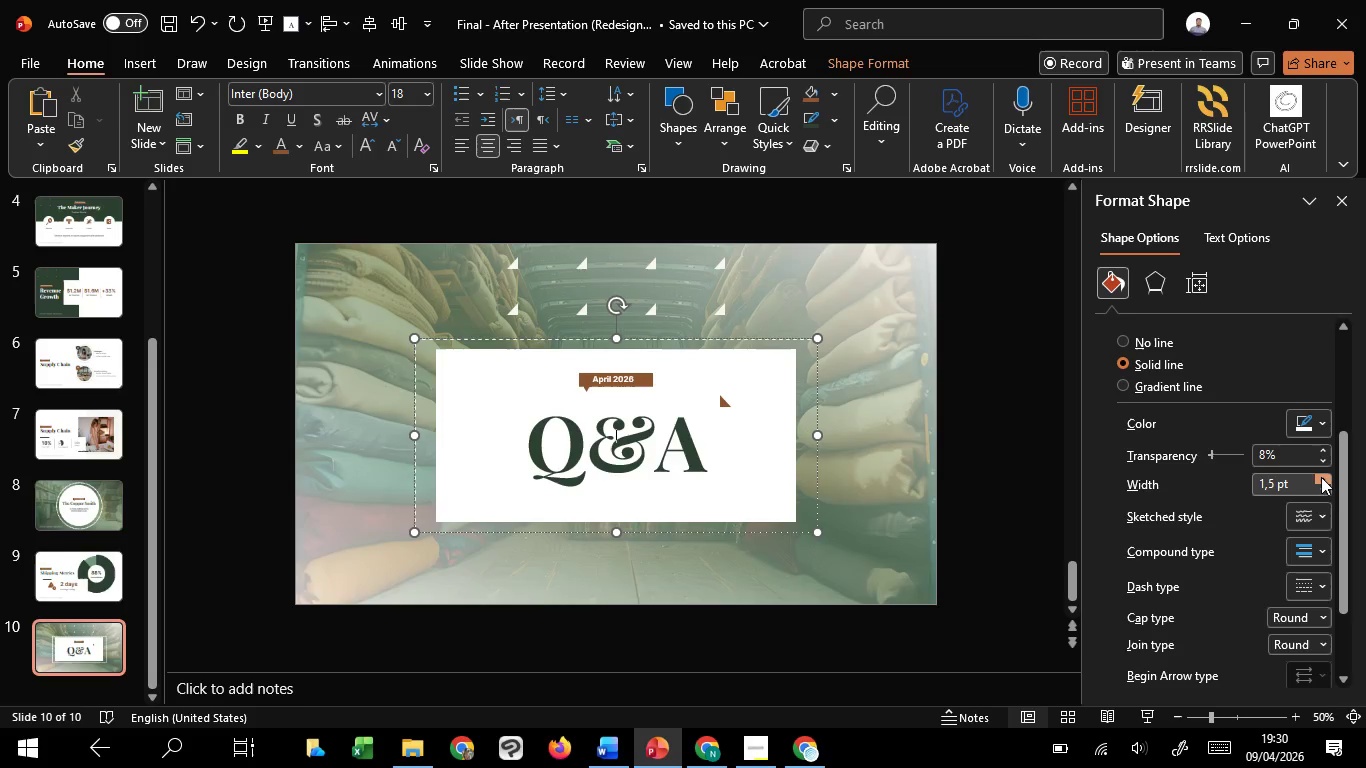 
double_click([1321, 477])
 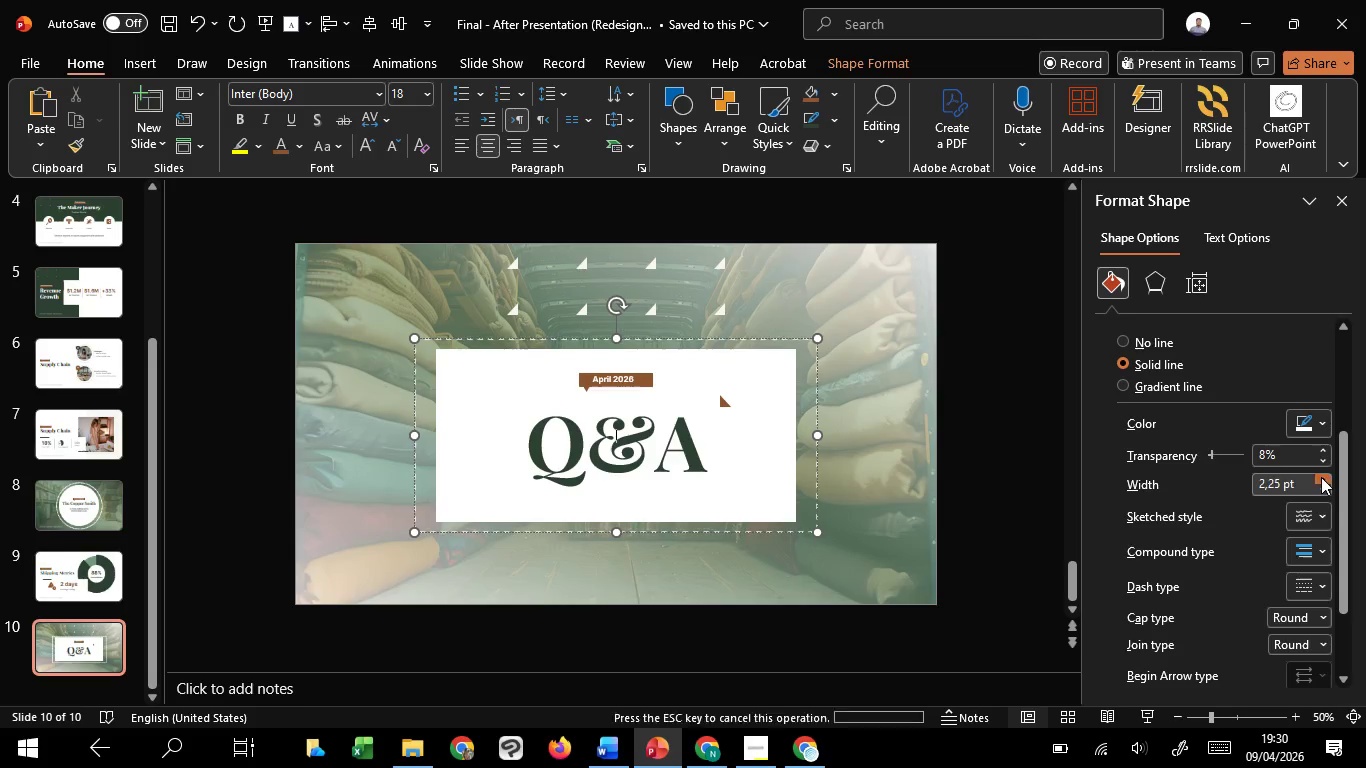 
triple_click([1321, 477])
 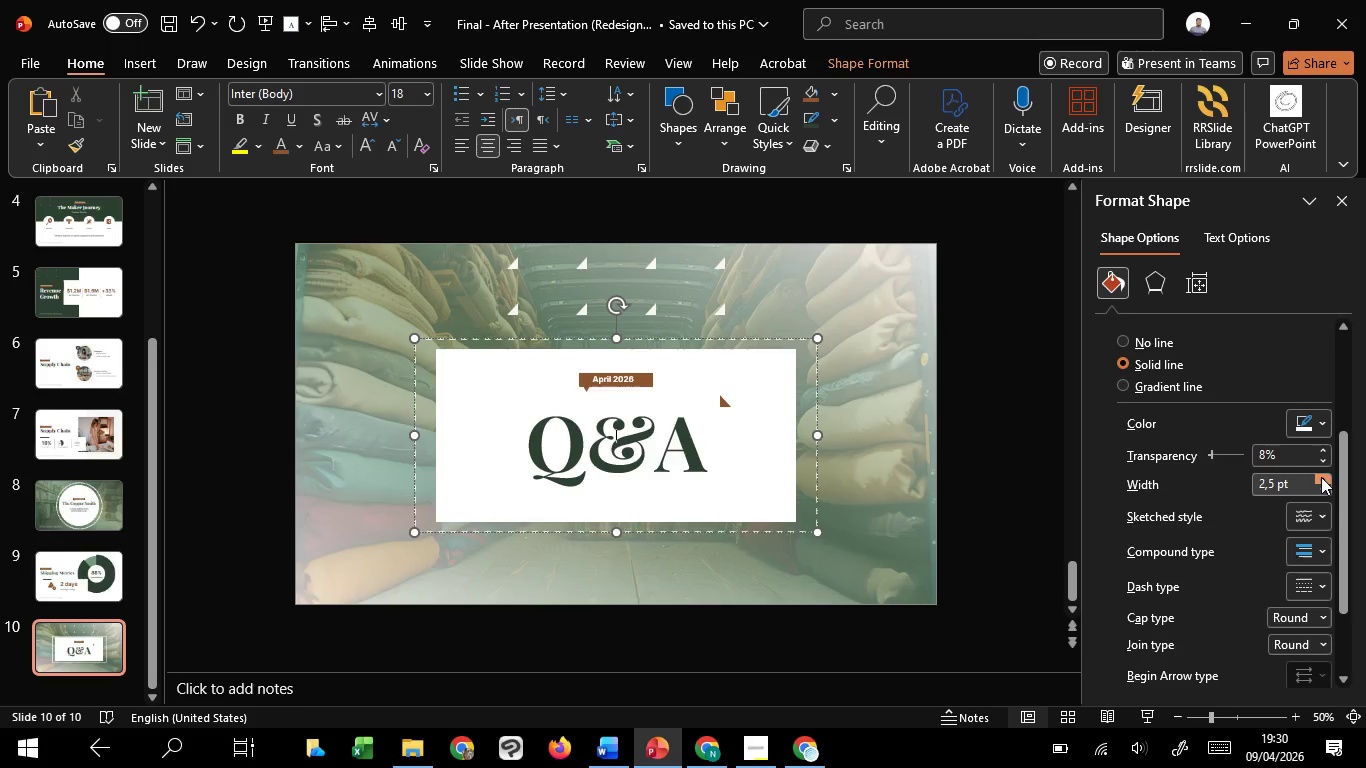 
triple_click([1321, 477])
 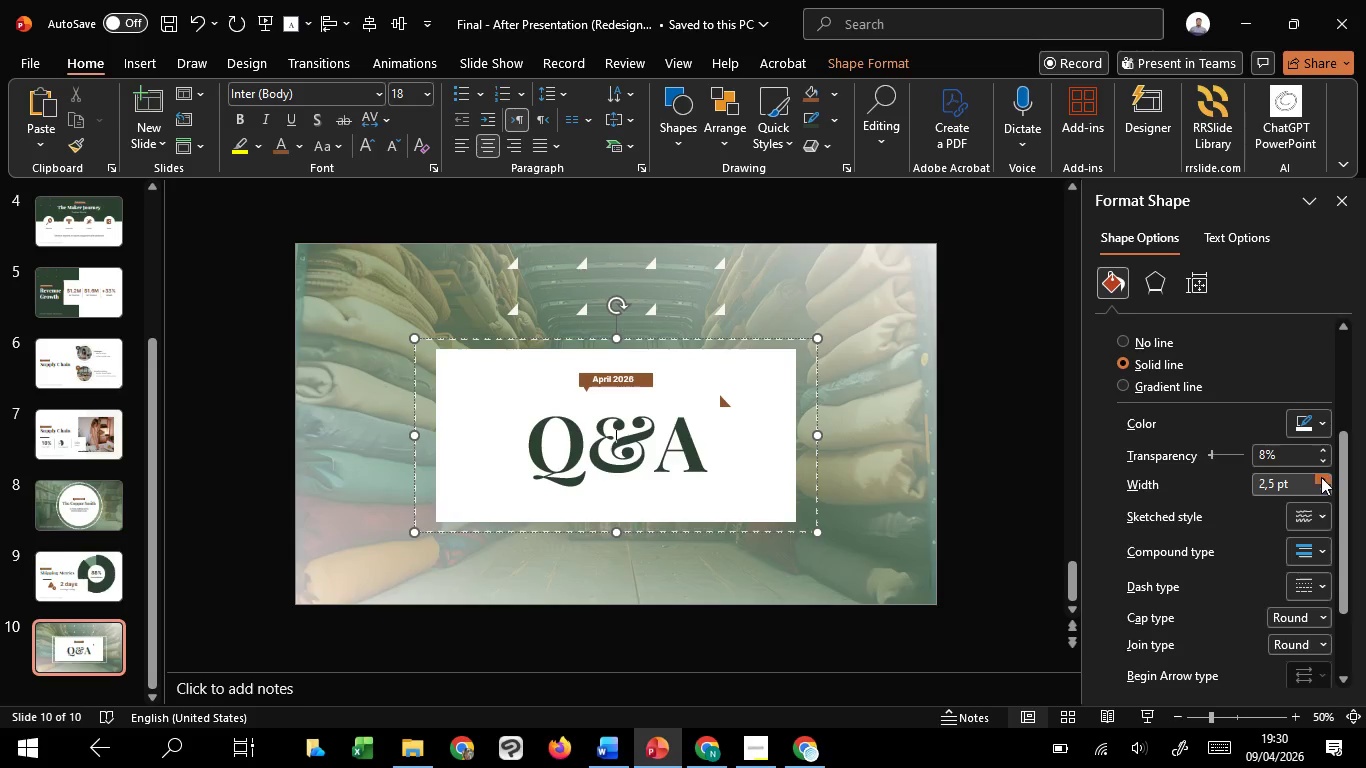 
triple_click([1321, 477])
 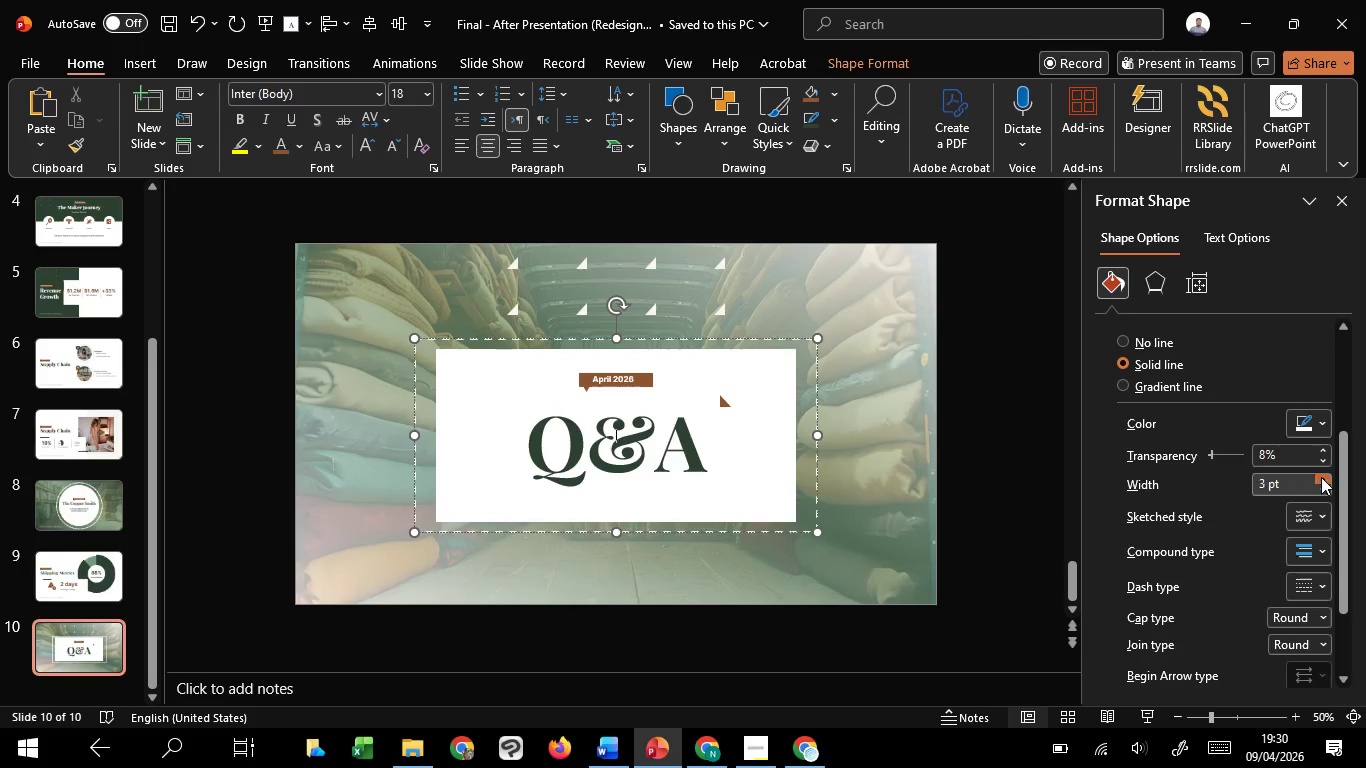 
triple_click([1321, 477])
 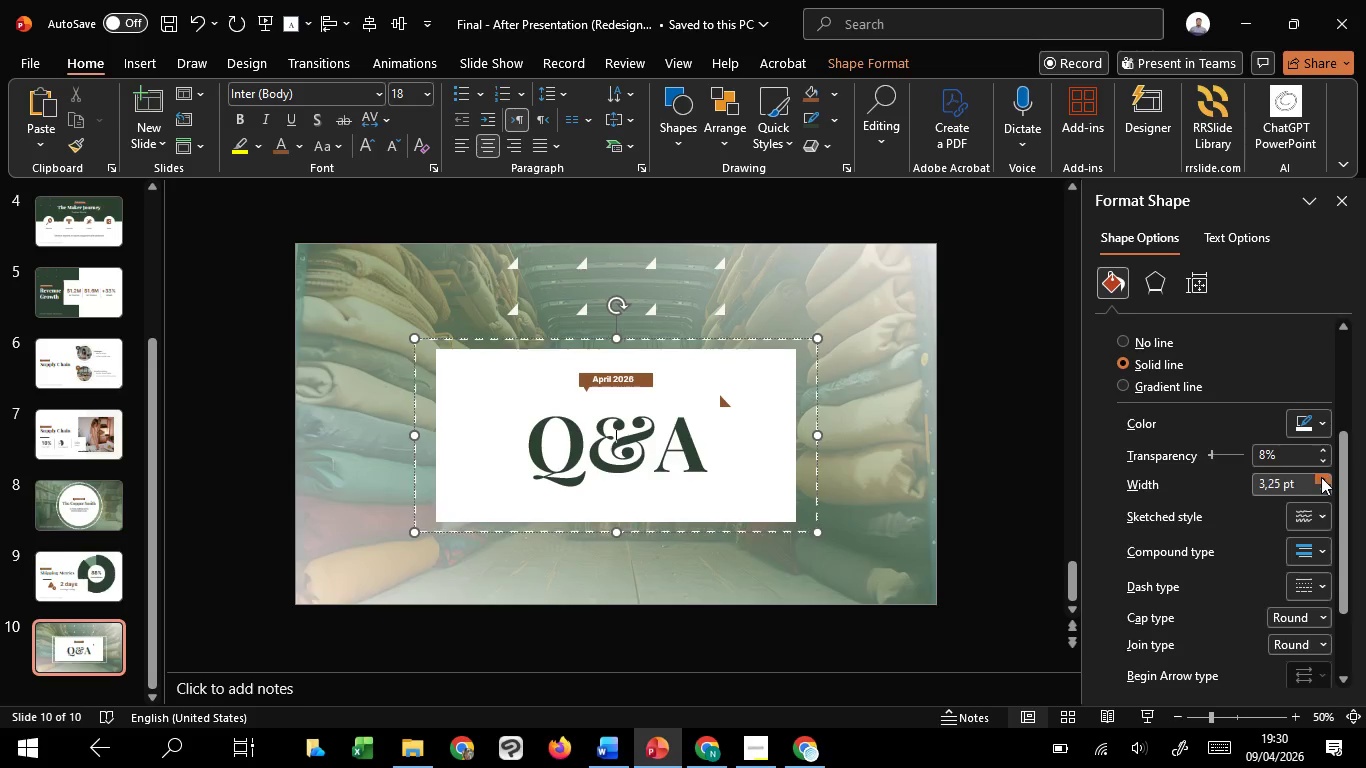 
triple_click([1321, 477])
 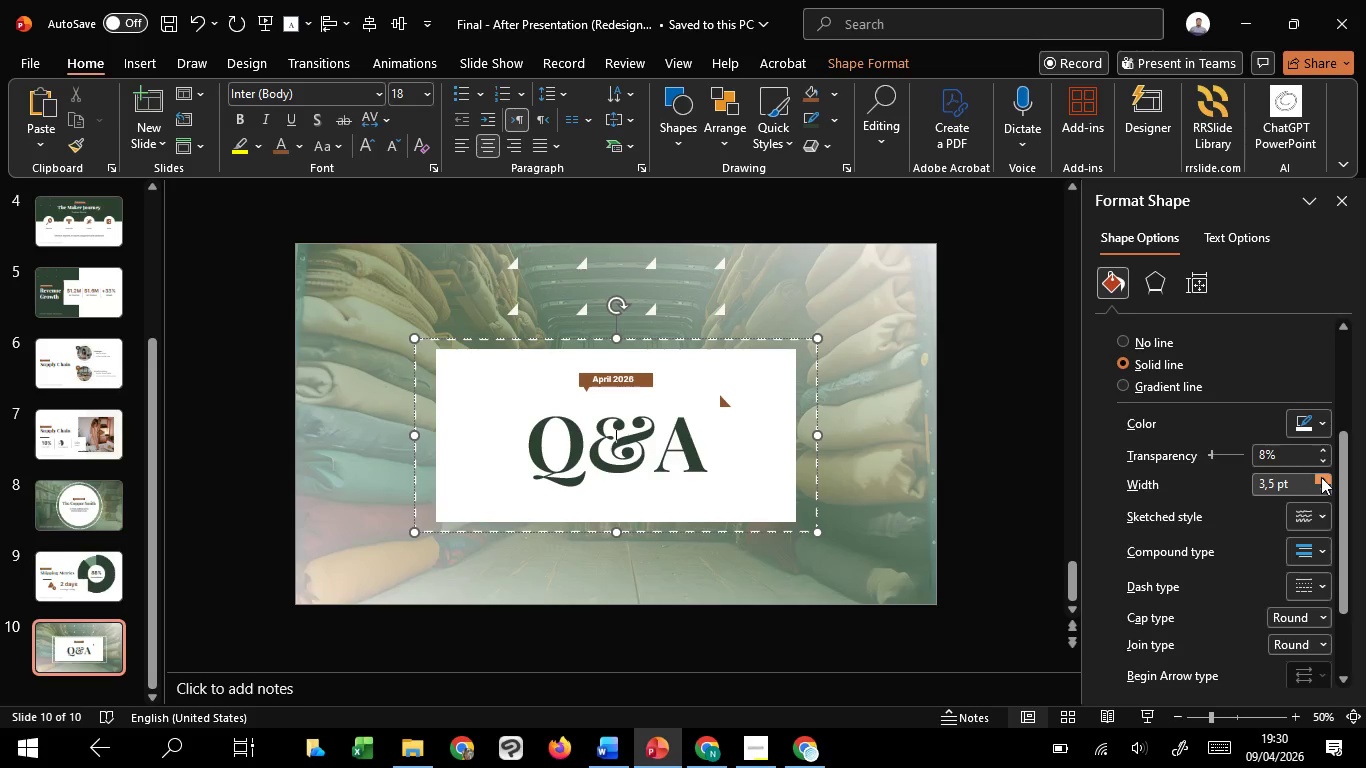 
triple_click([1321, 477])
 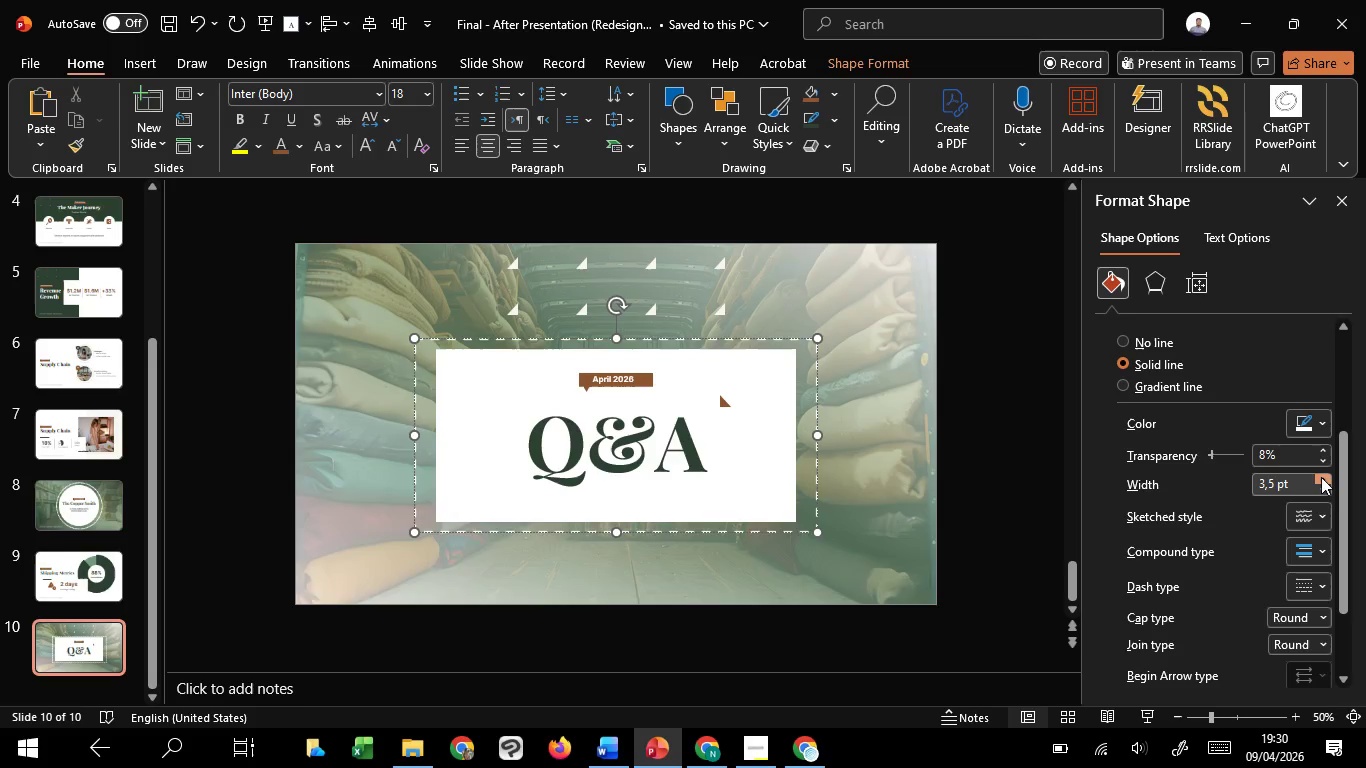 
triple_click([1321, 477])
 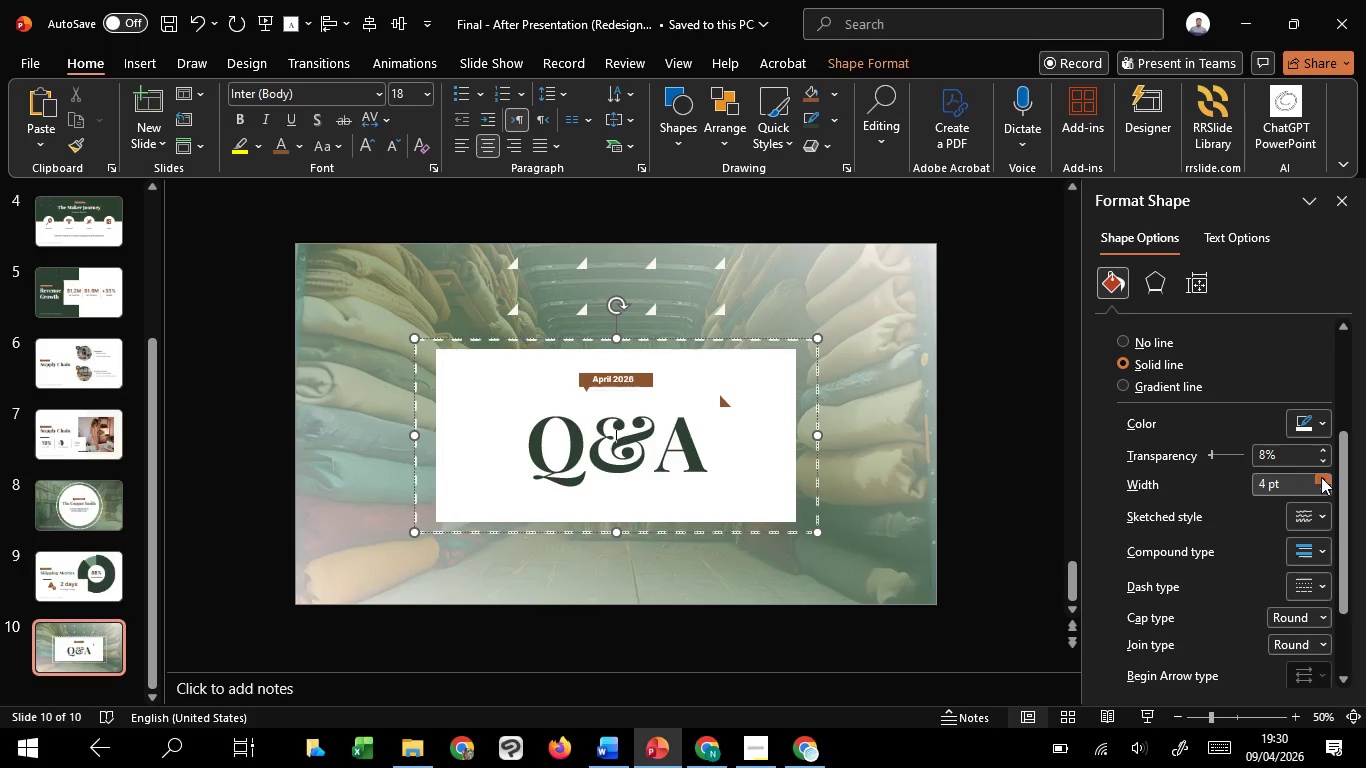 
triple_click([1321, 477])
 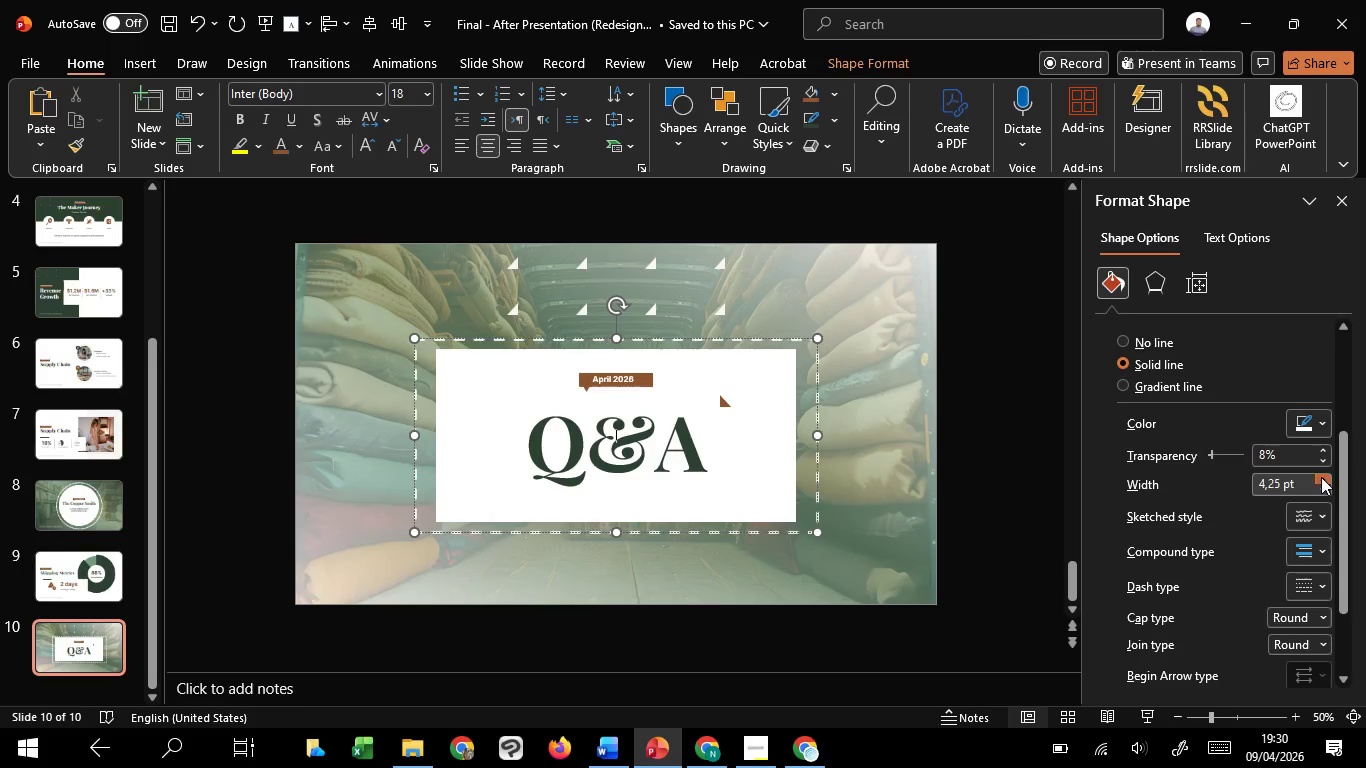 
triple_click([1321, 477])
 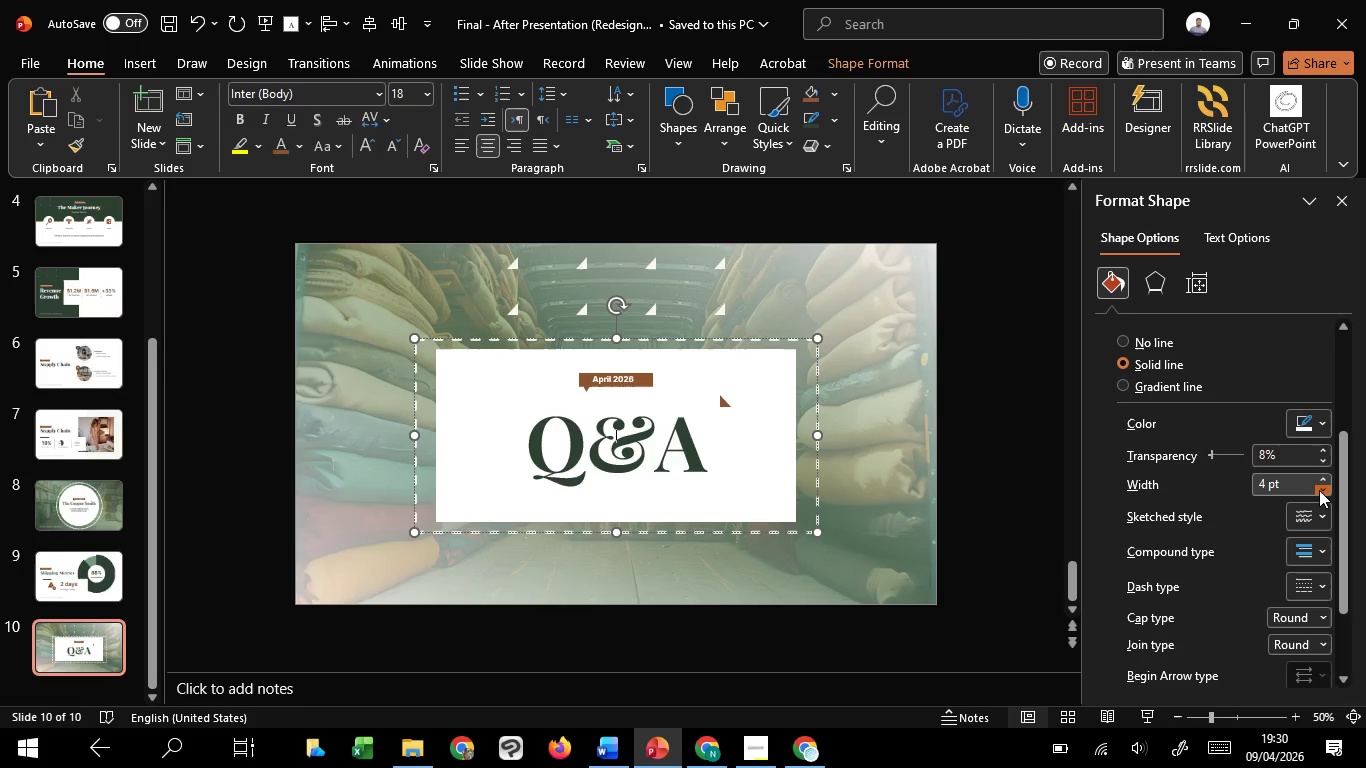 
double_click([1319, 490])
 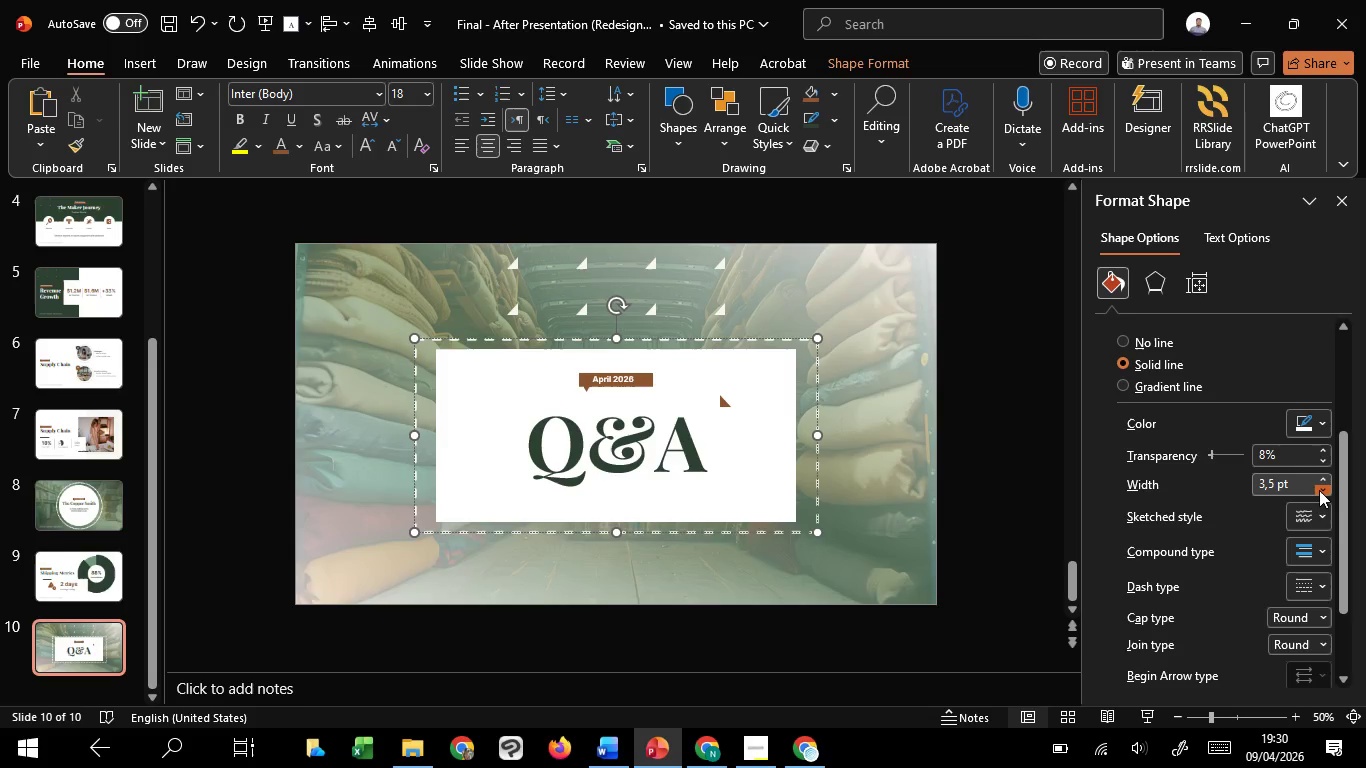 
triple_click([1319, 490])
 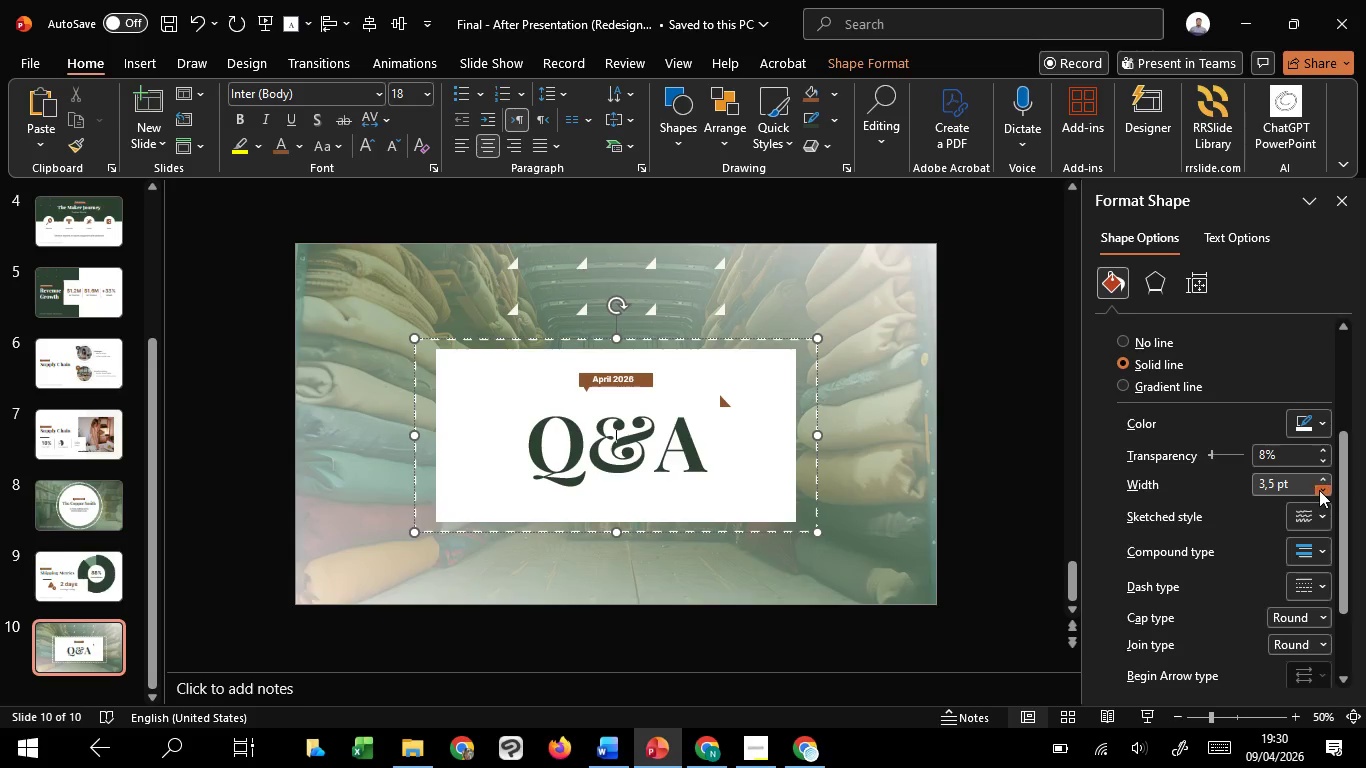 
triple_click([1319, 490])
 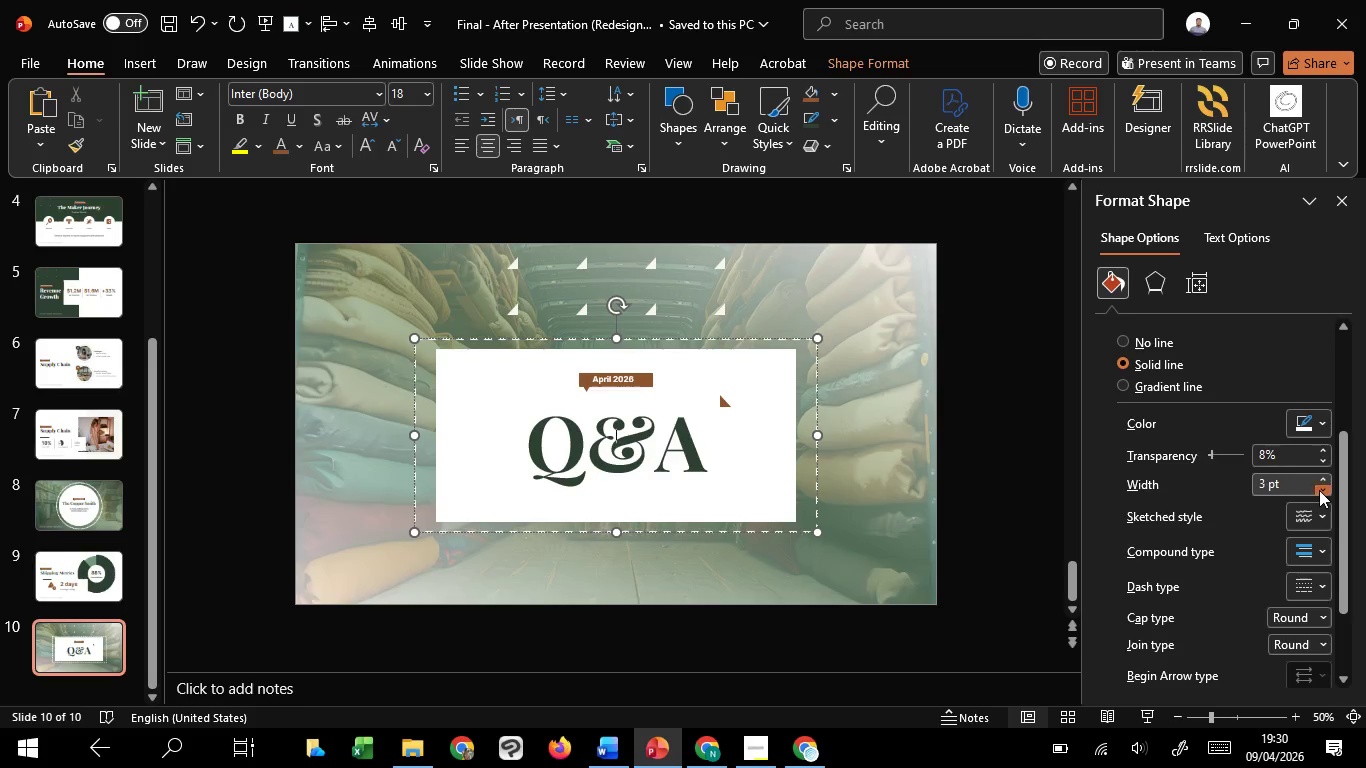 
triple_click([1319, 490])
 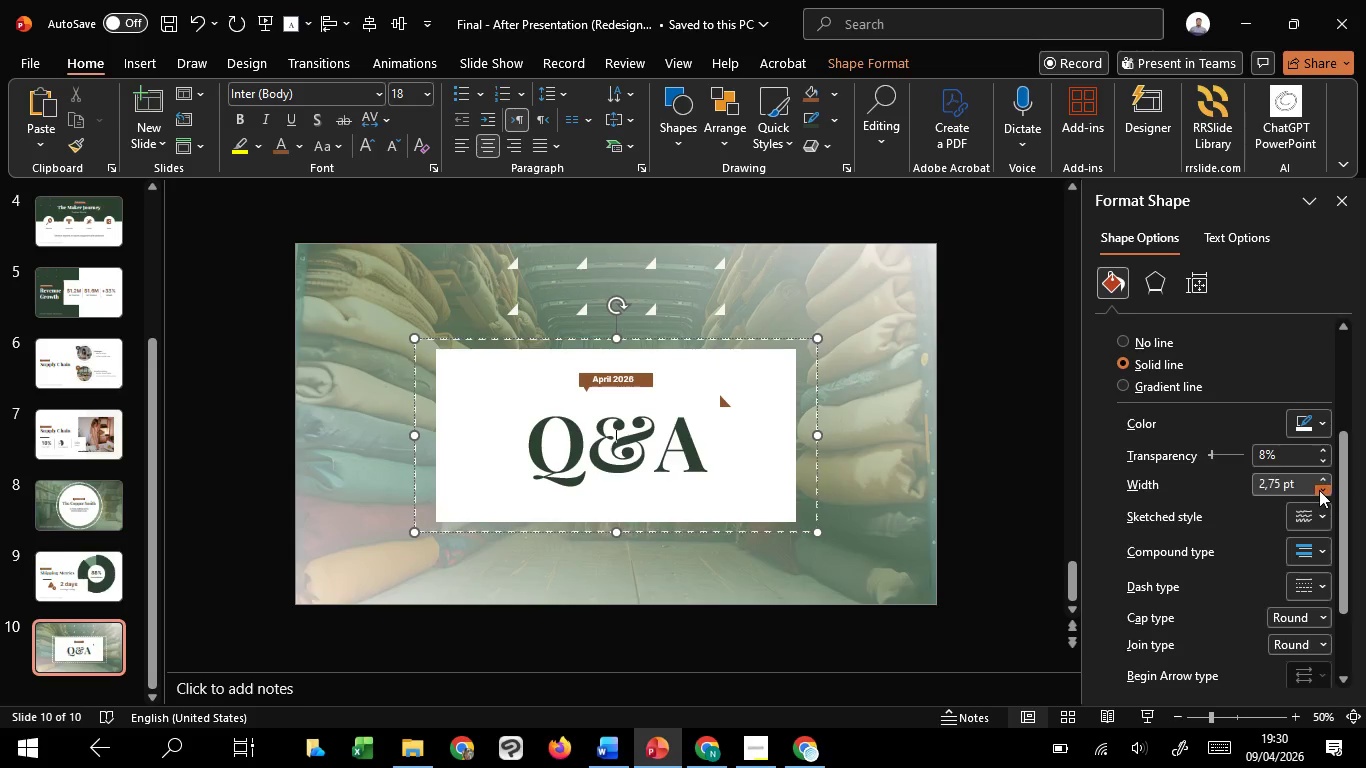 
triple_click([1319, 490])
 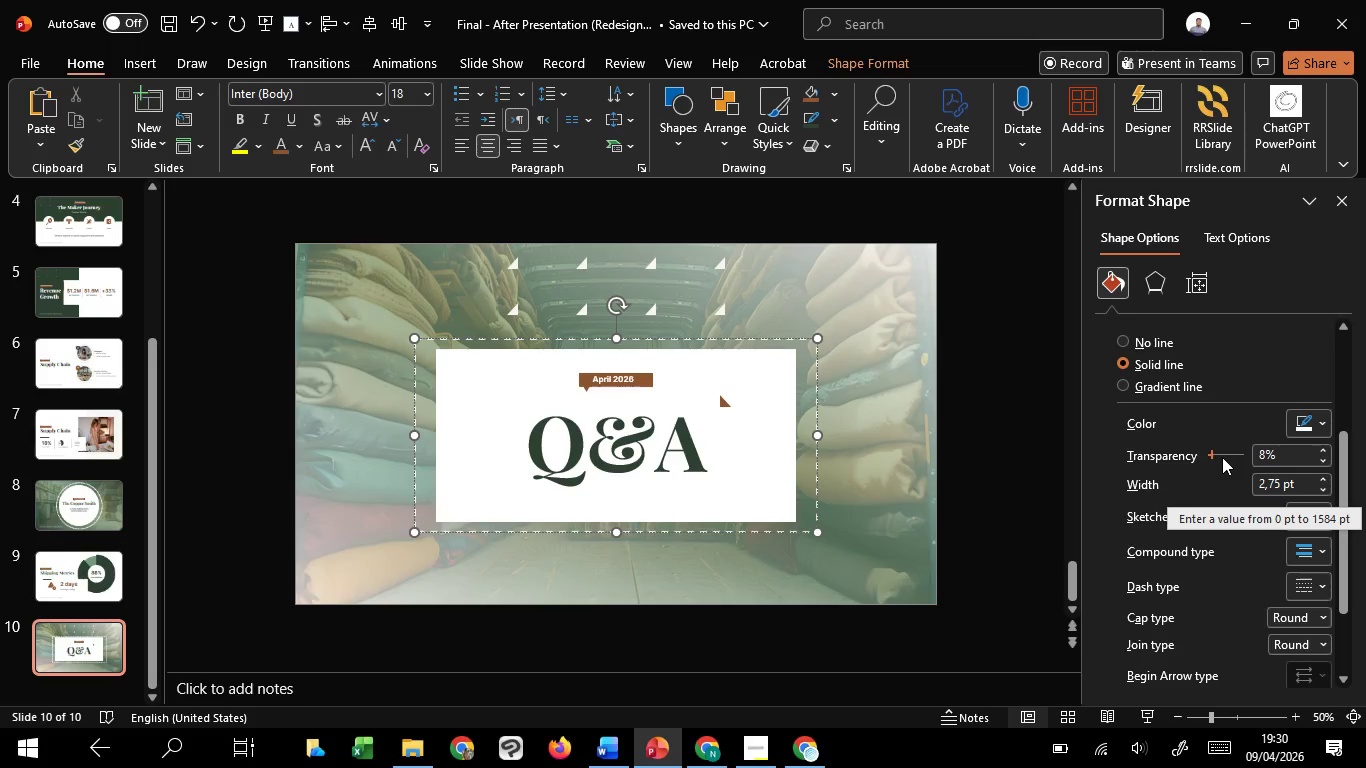 
scroll: coordinate [1222, 457], scroll_direction: up, amount: 8.0
 